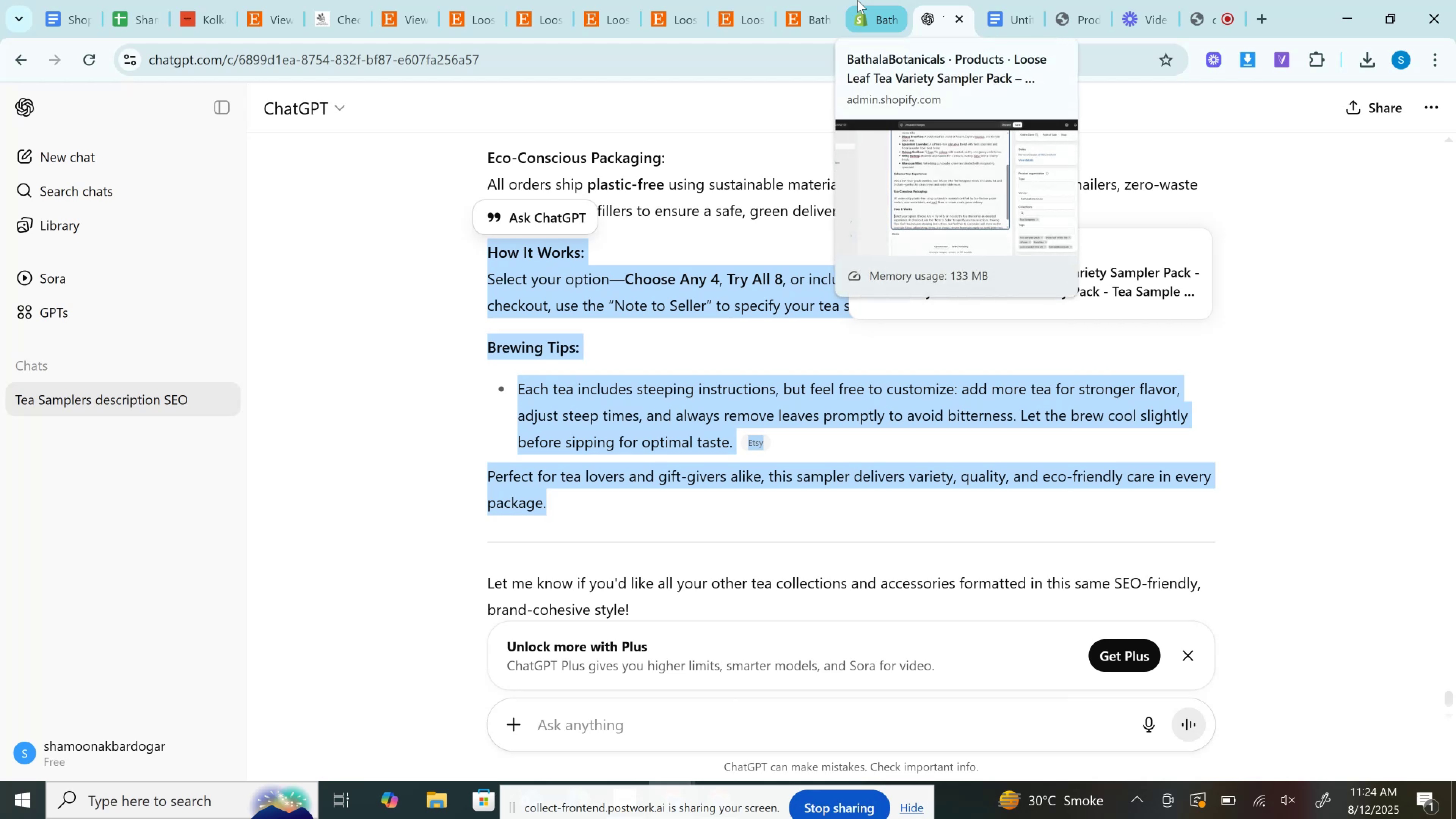 
left_click([857, 0])
 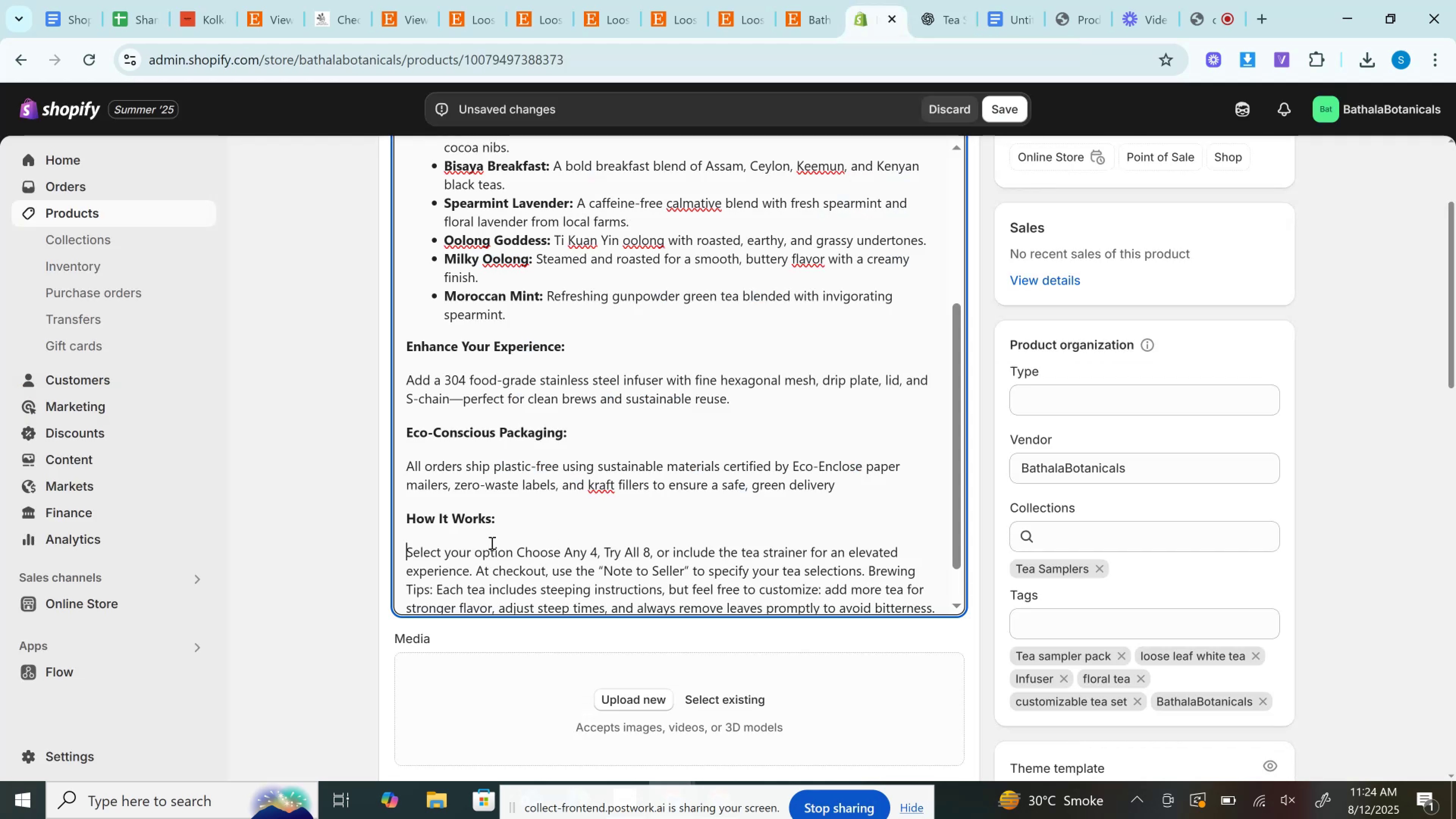 
left_click_drag(start_coordinate=[520, 548], to_coordinate=[657, 553])
 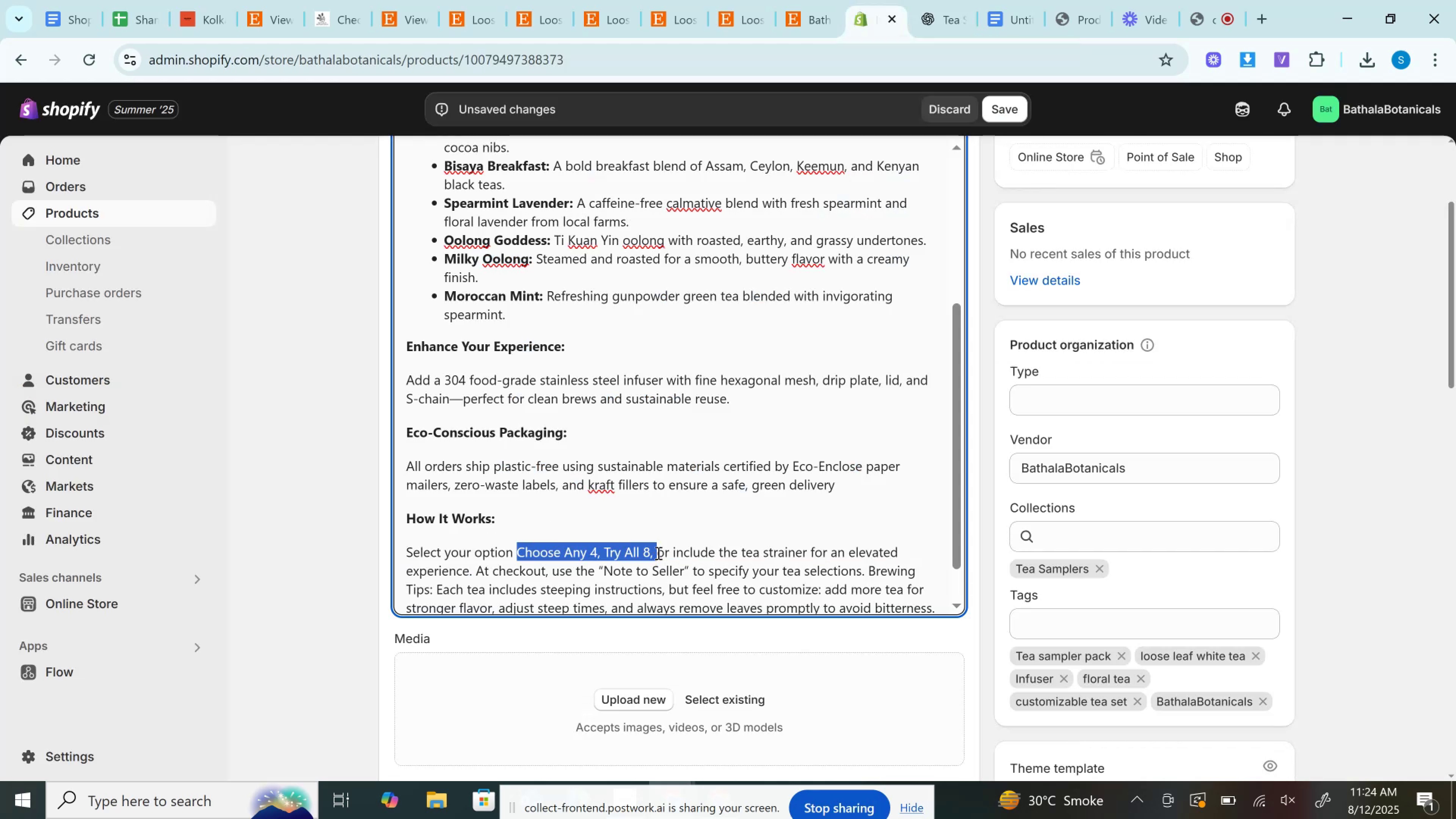 
key(Control+B)
 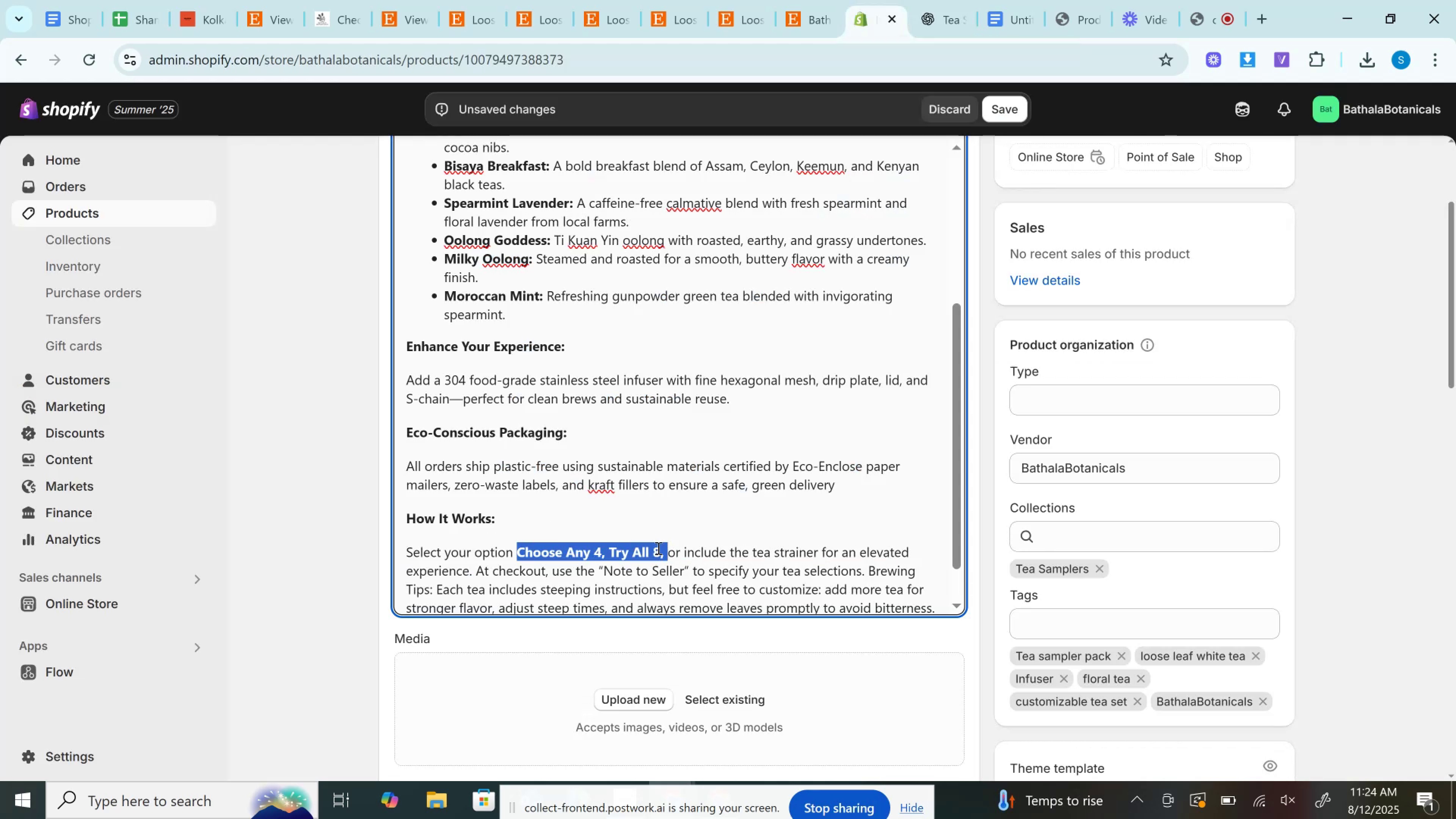 
left_click([933, 0])
 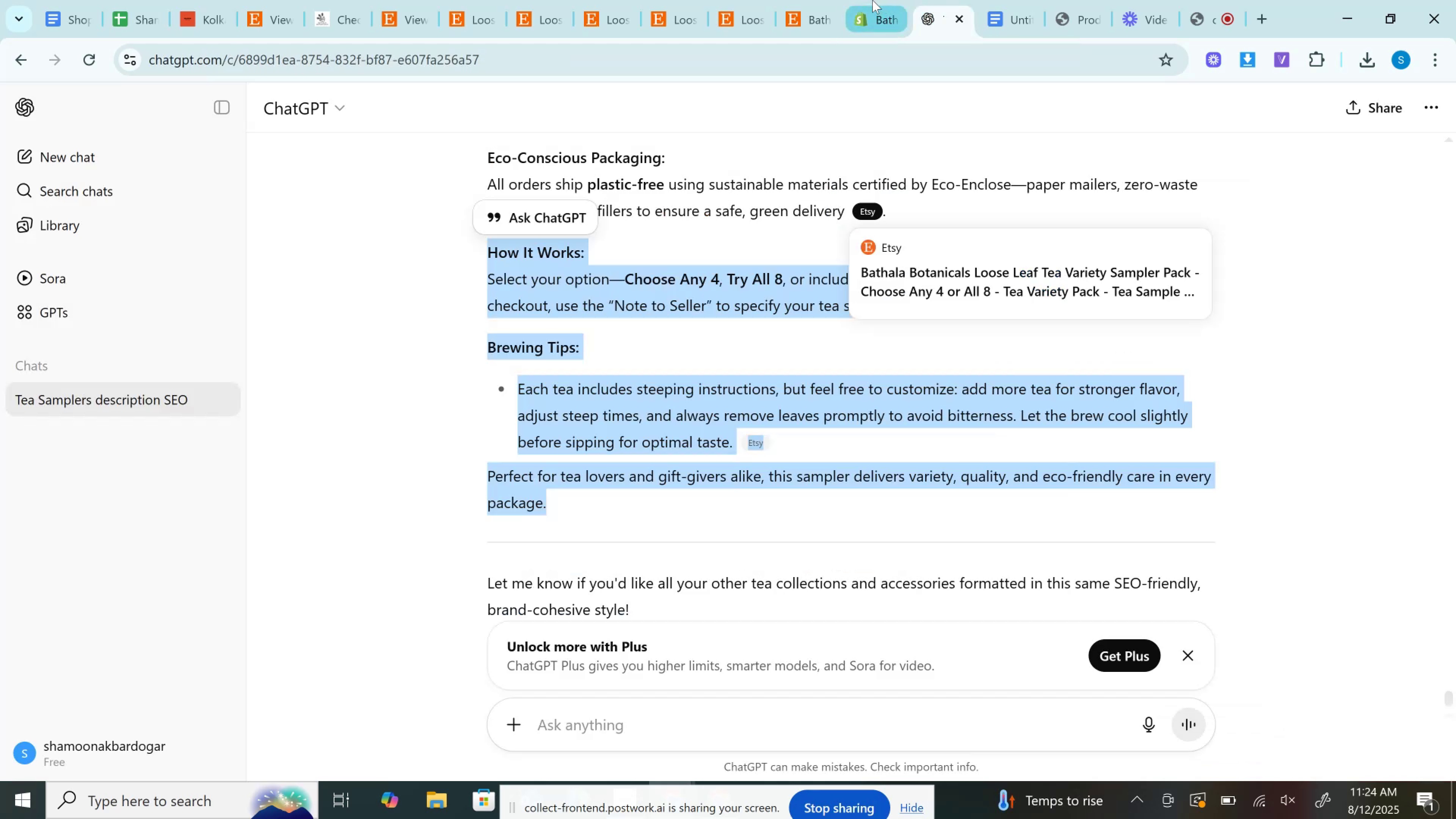 
left_click([872, 0])
 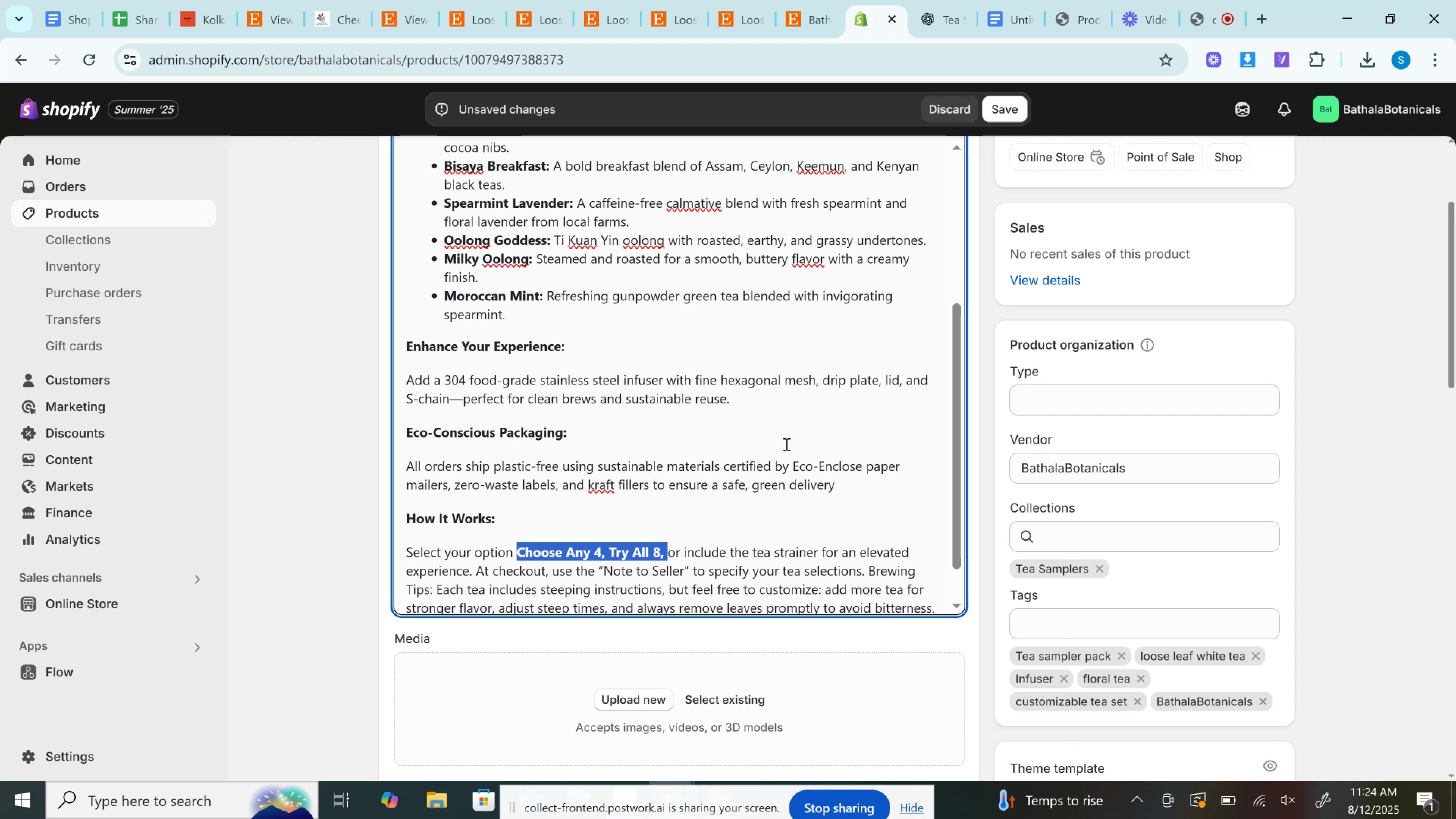 
scroll: coordinate [778, 430], scroll_direction: down, amount: 1.0
 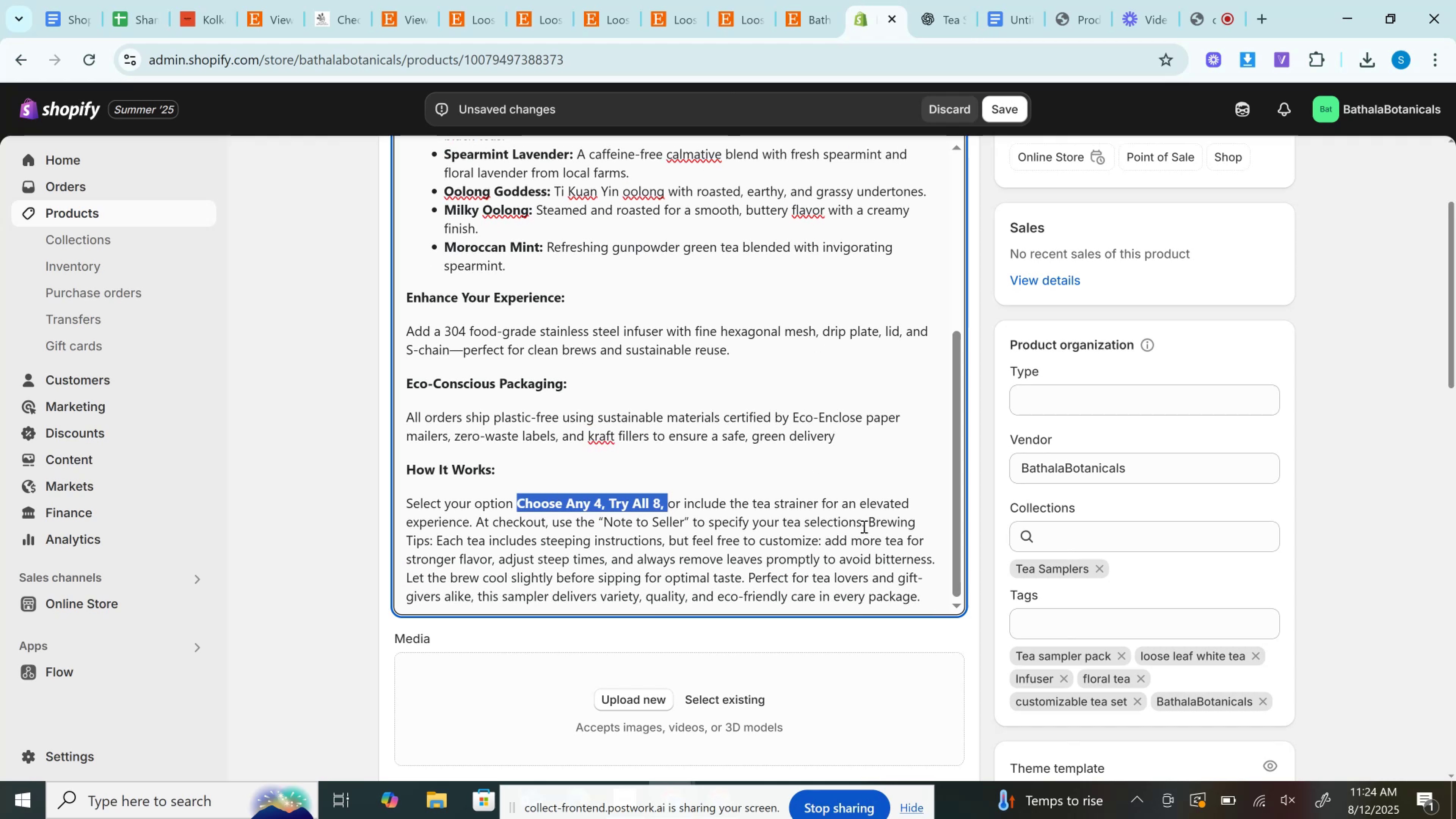 
left_click([866, 525])
 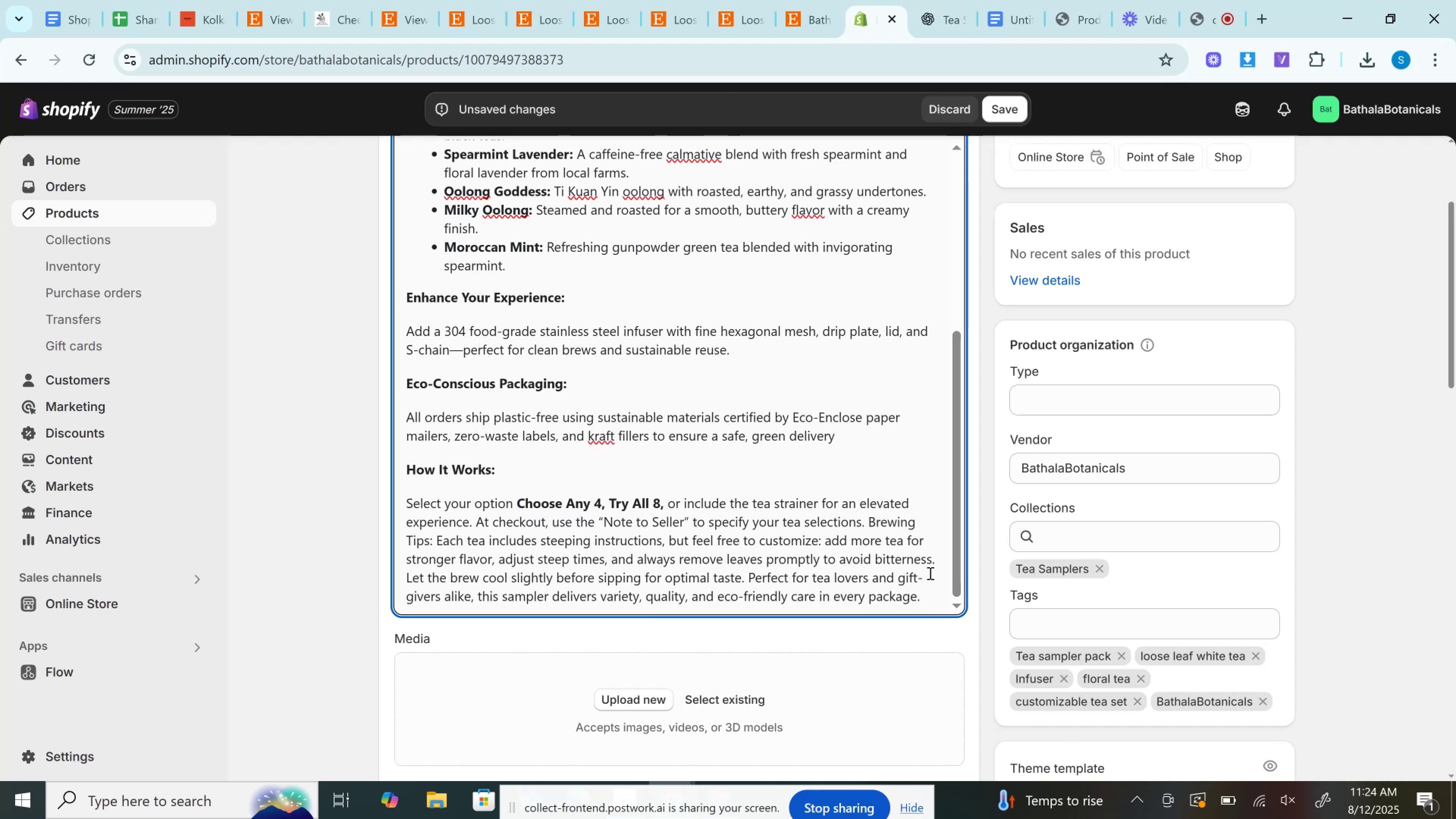 
key(Enter)
 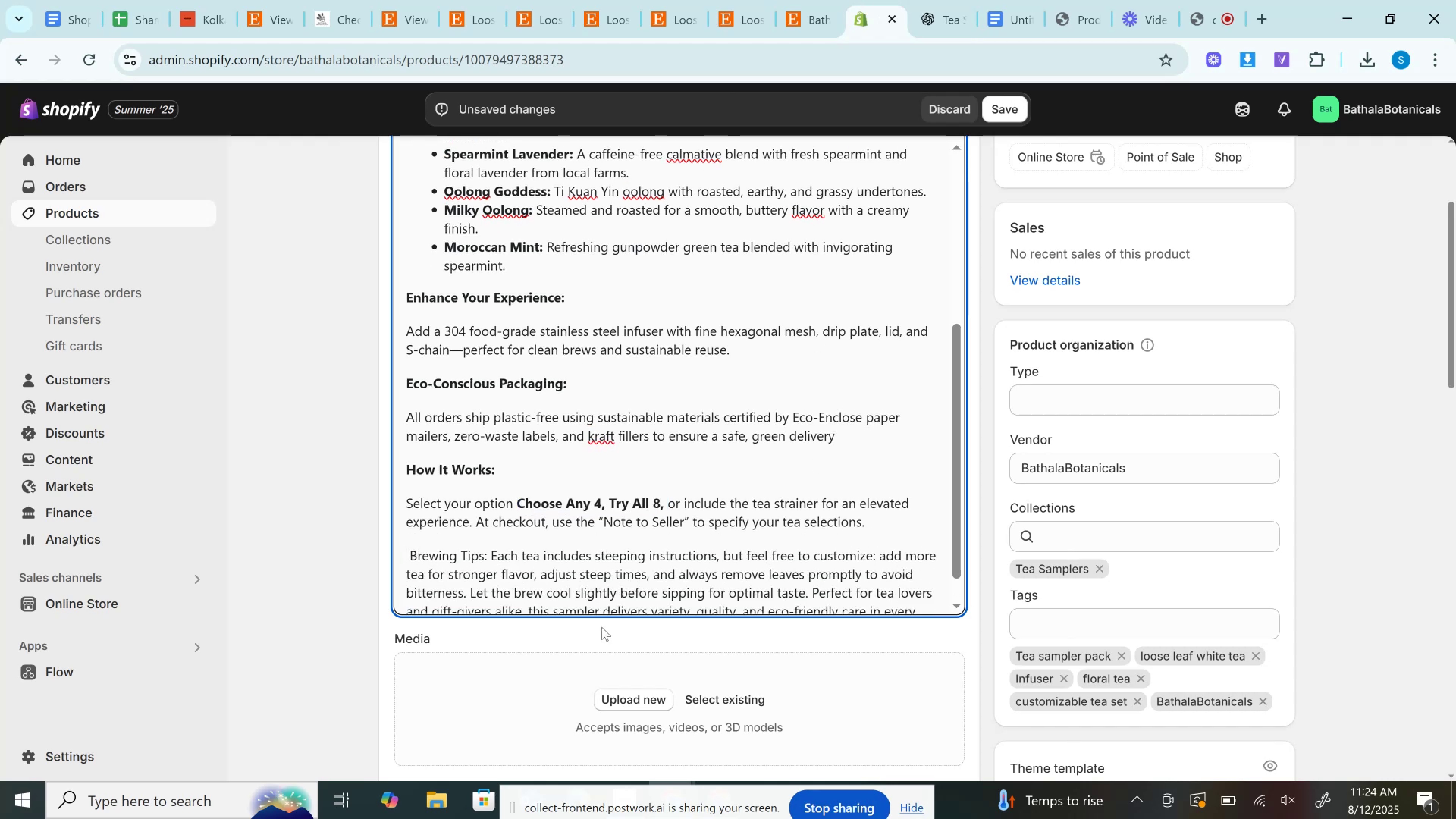 
key(ArrowRight)
 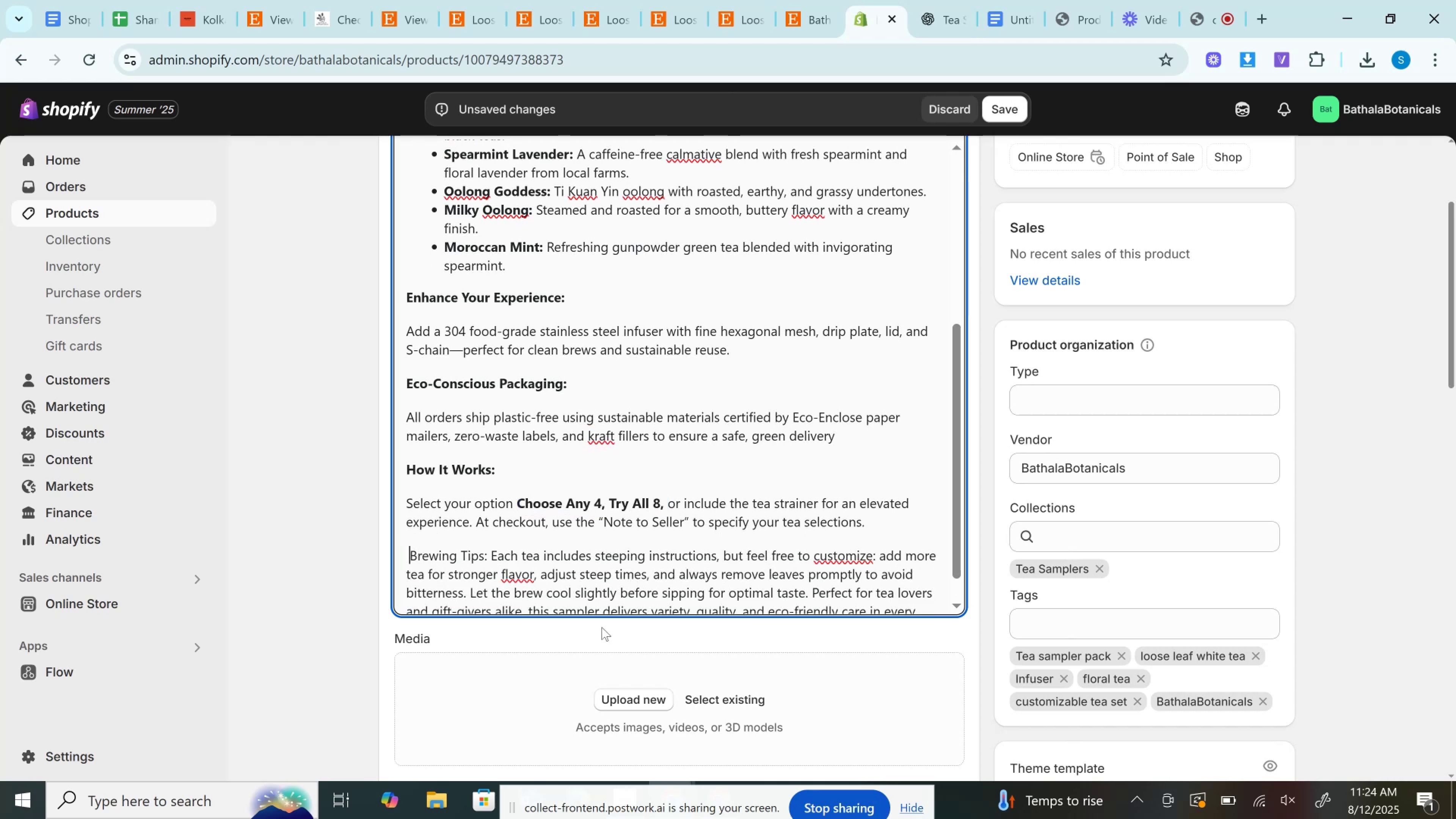 
key(Backspace)
 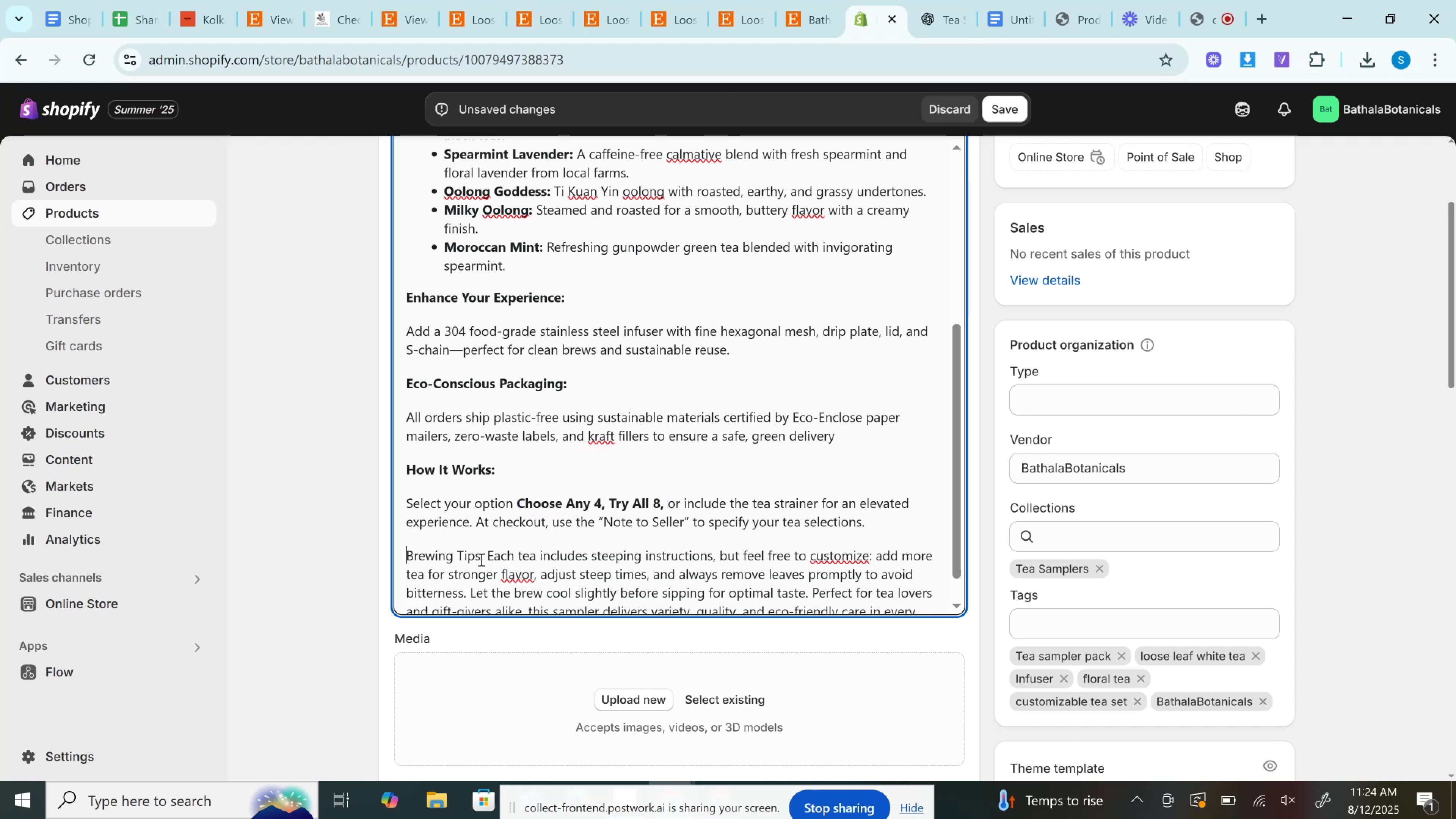 
left_click_drag(start_coordinate=[490, 558], to_coordinate=[354, 558])
 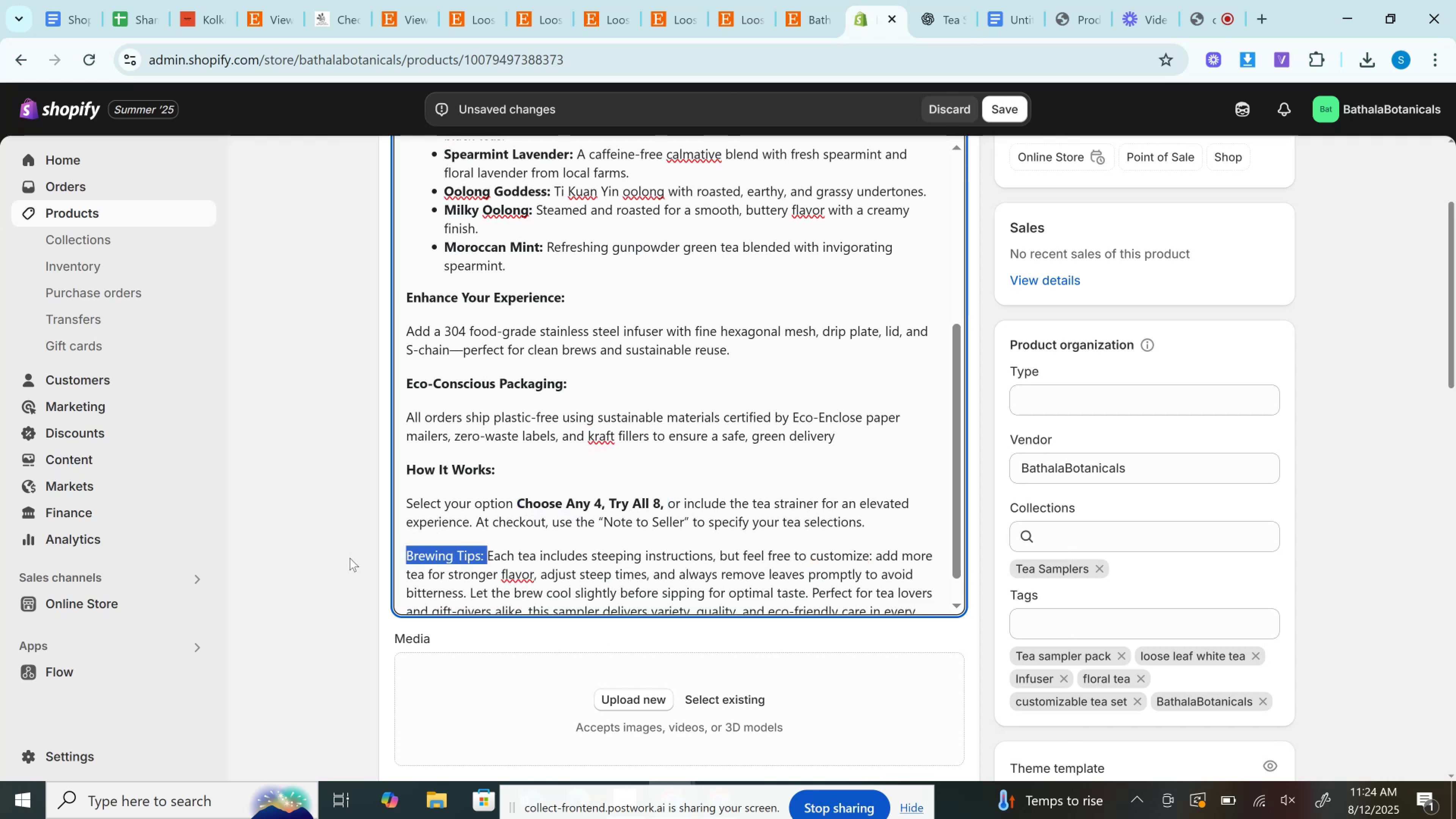 
key(Control+B)
 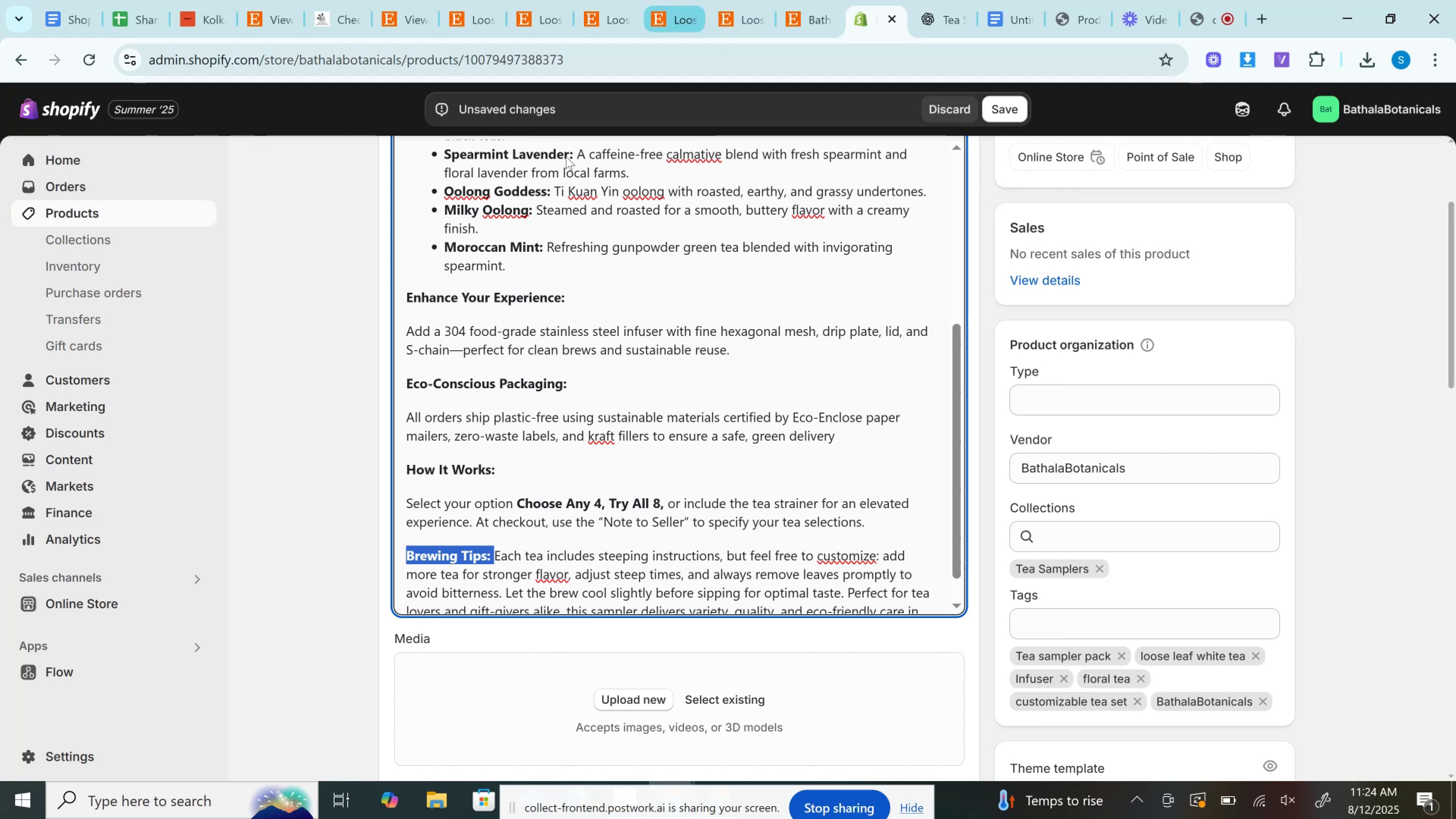 
left_click([956, 0])
 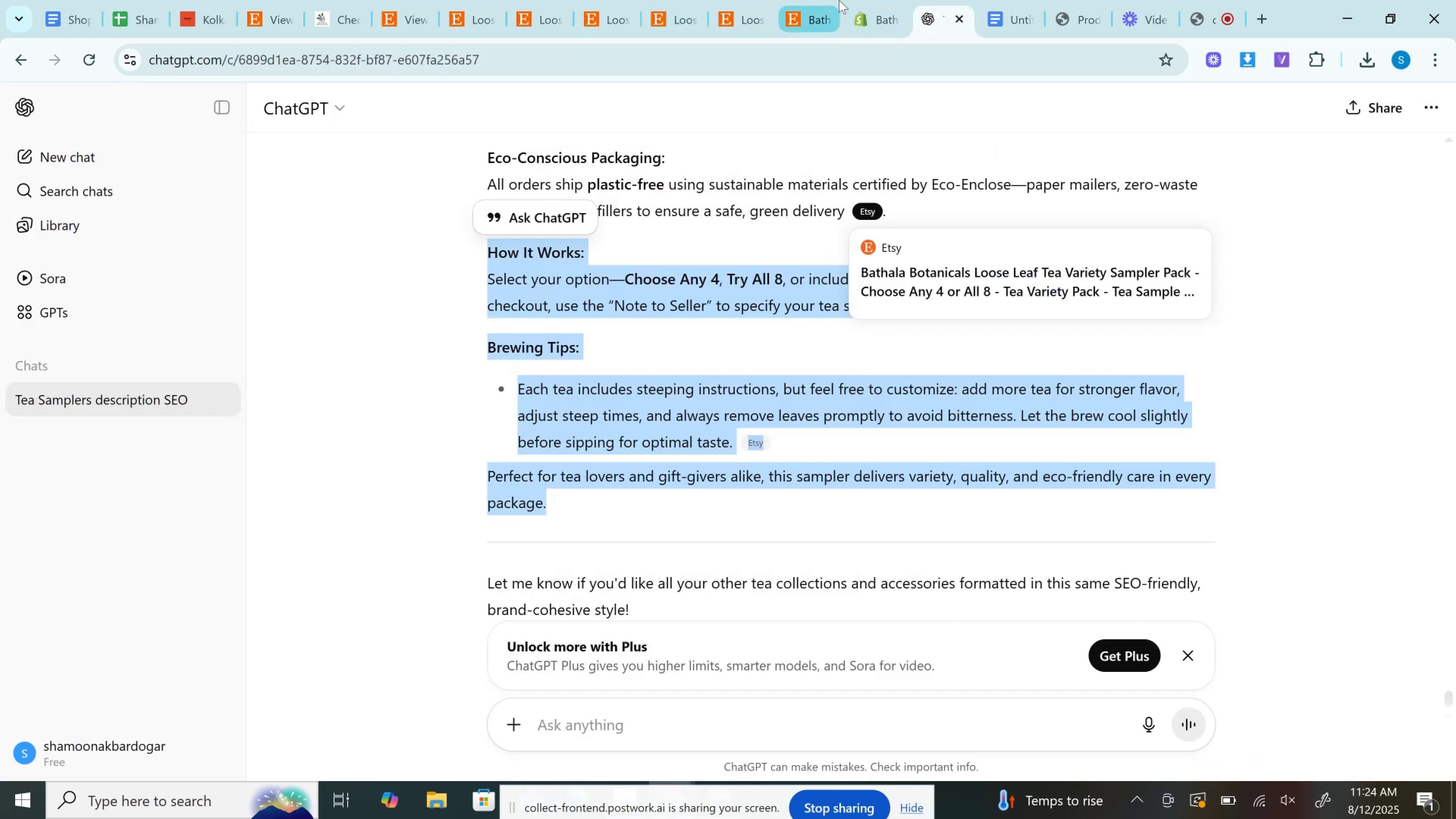 
left_click([839, 0])
 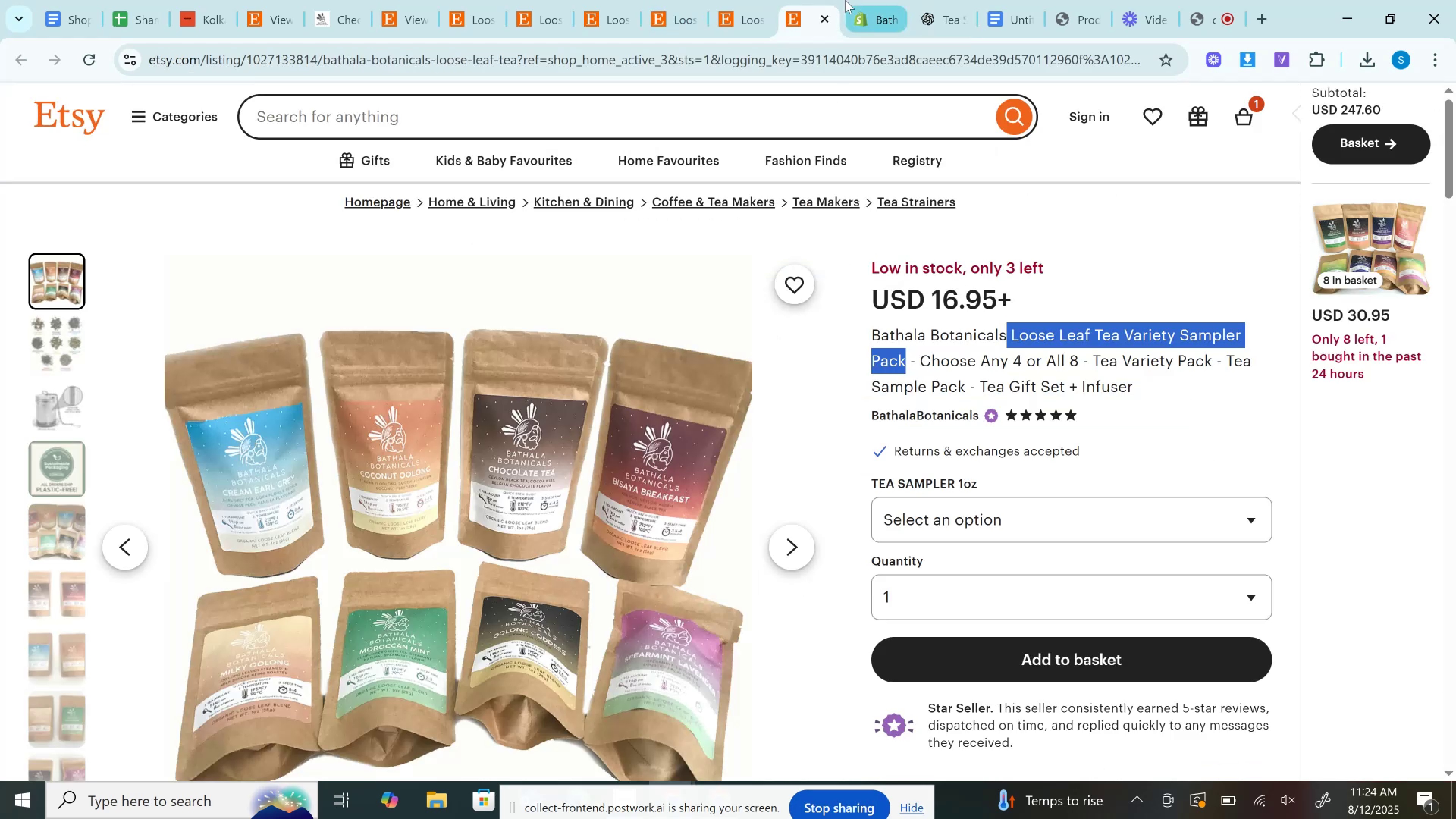 
left_click([867, 0])
 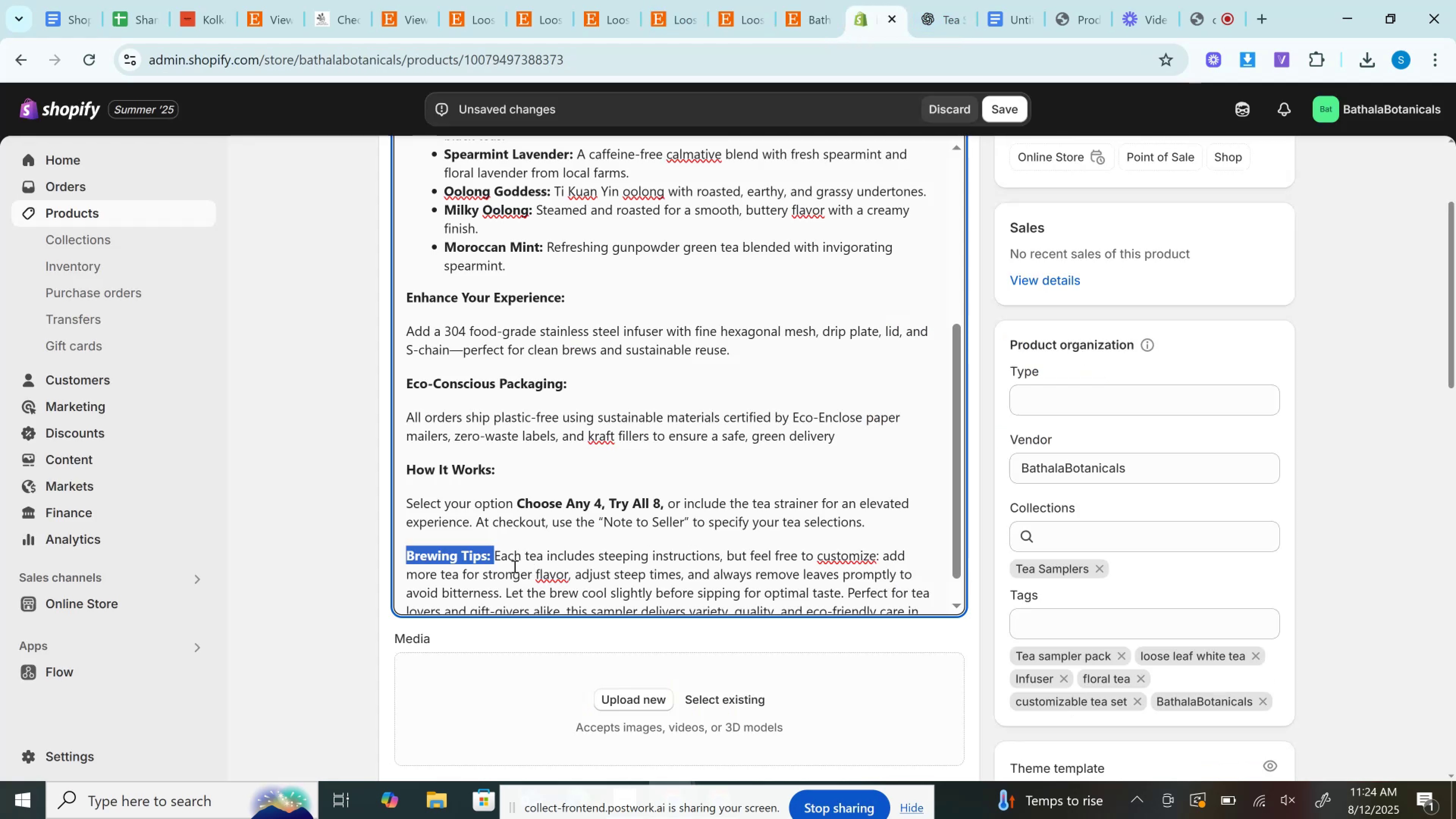 
left_click([491, 552])
 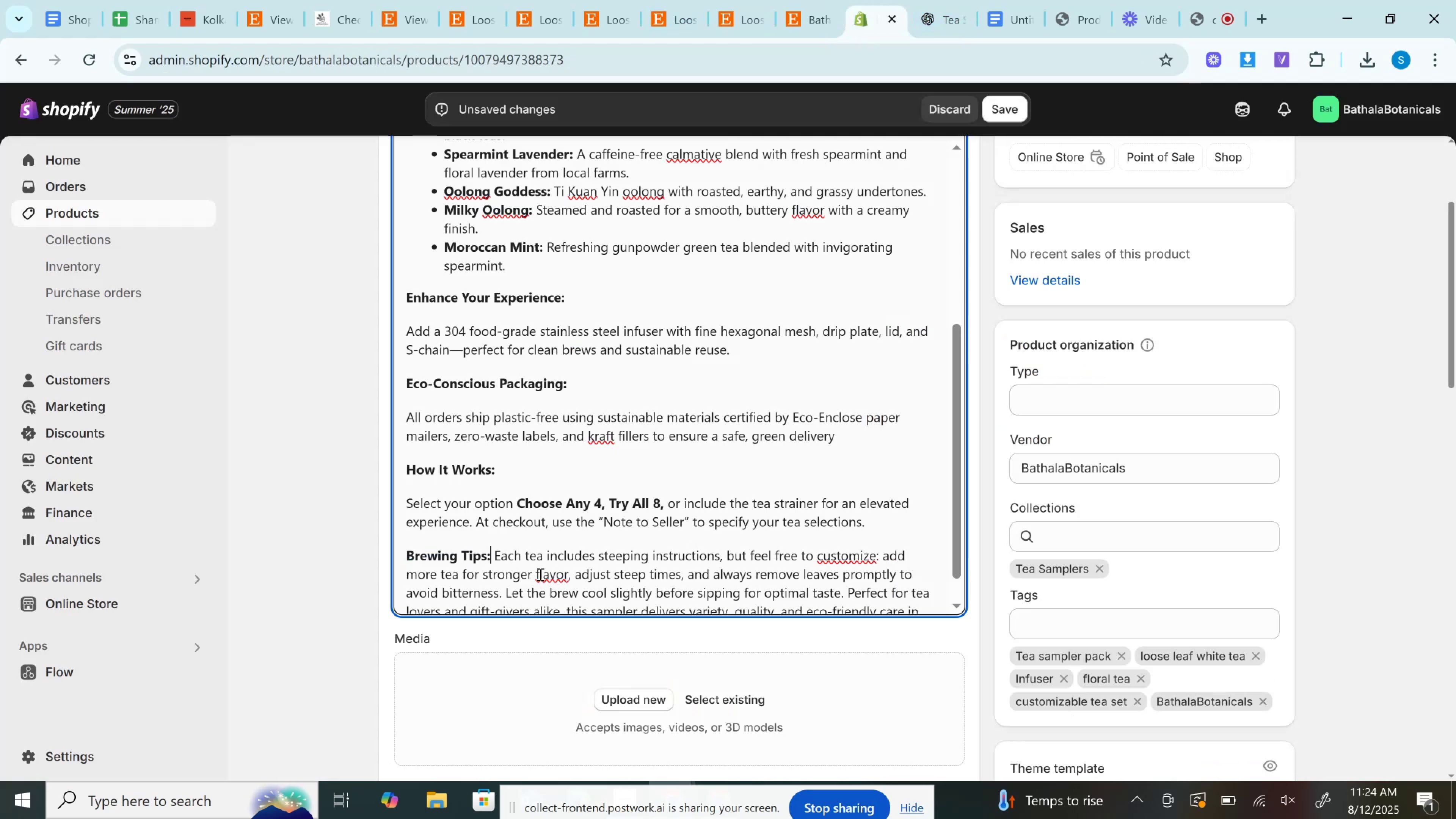 
key(Enter)
 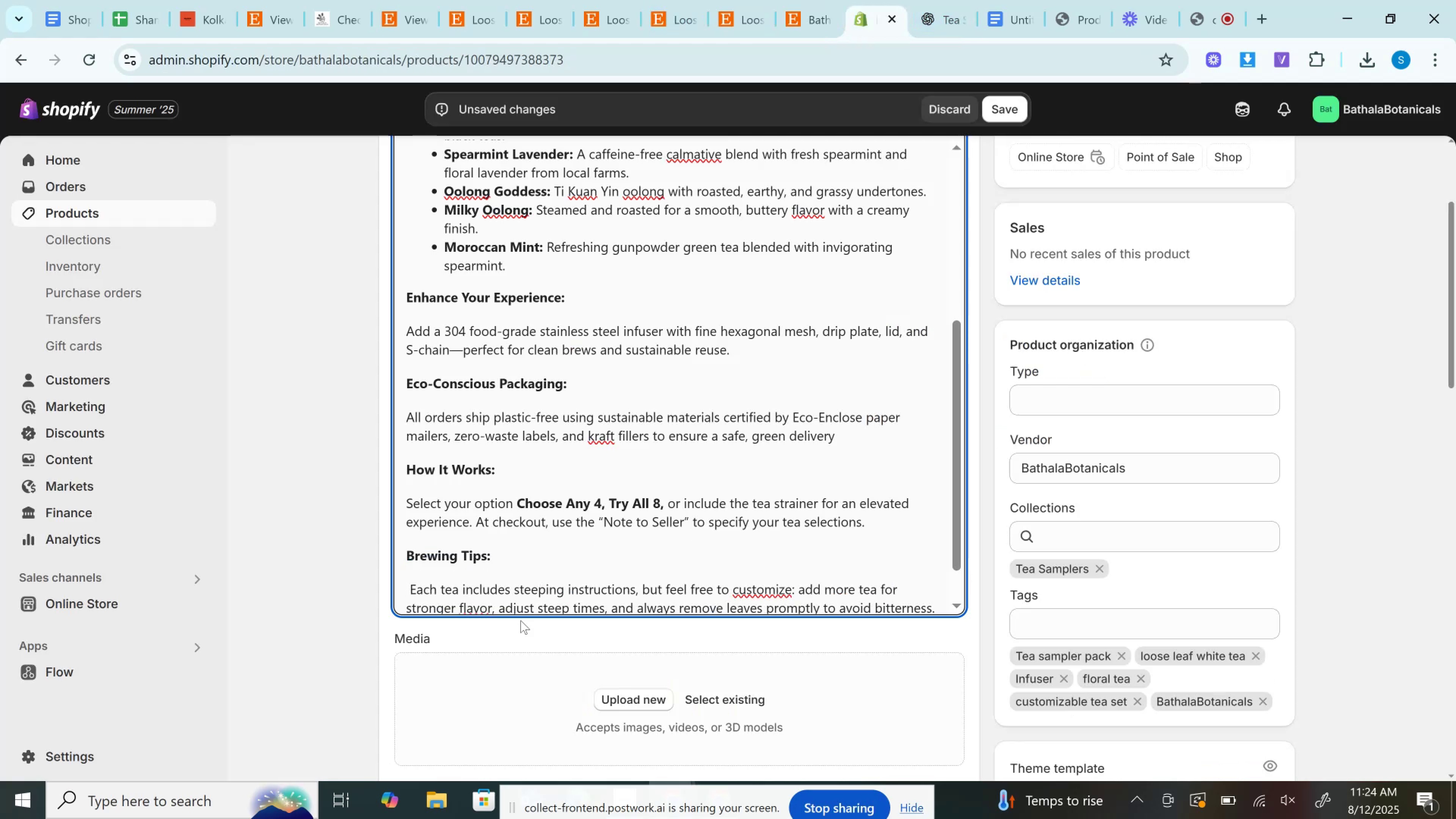 
key(ArrowRight)
 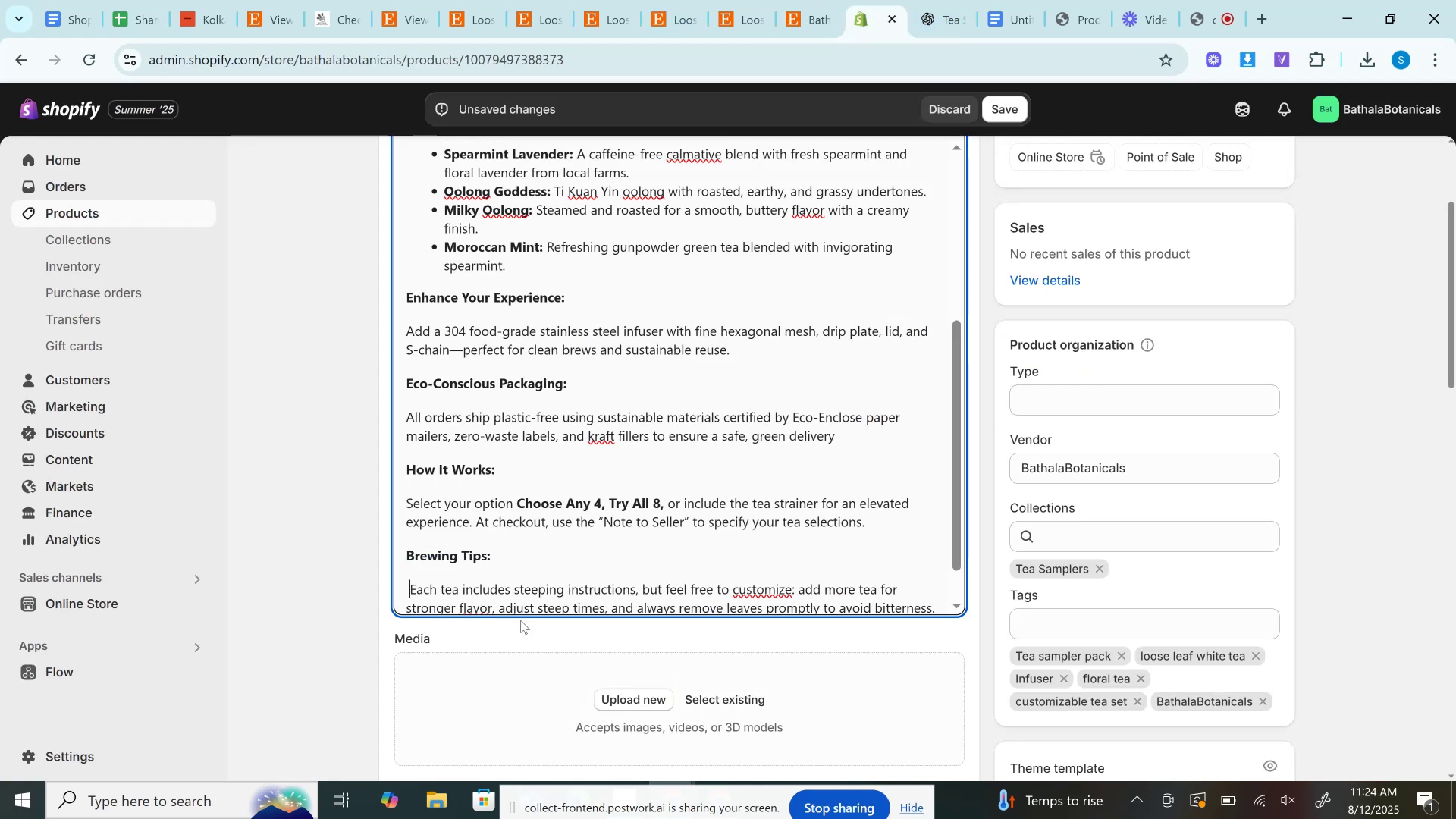 
key(Backspace)
 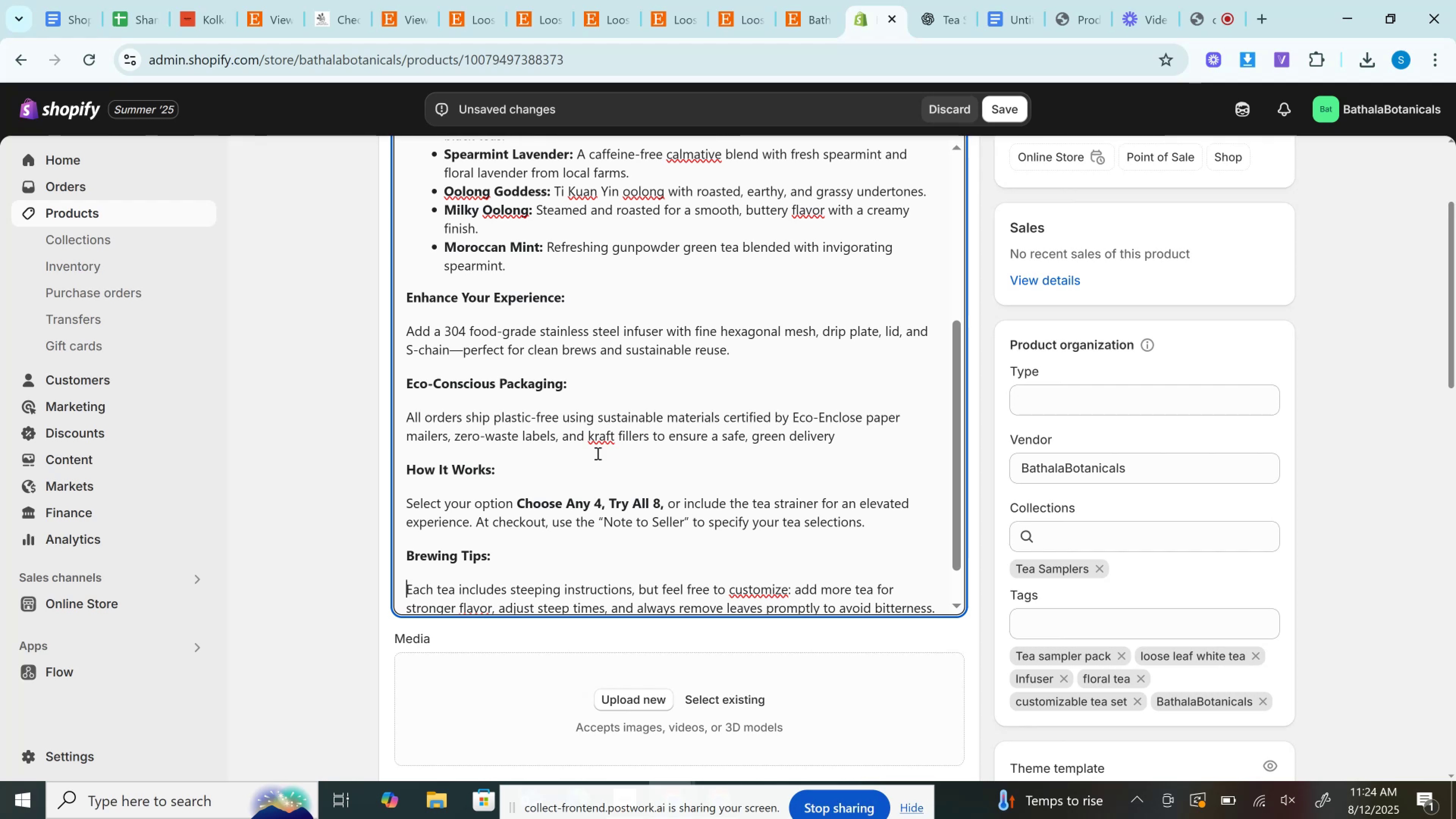 
scroll: coordinate [602, 472], scroll_direction: down, amount: 2.0
 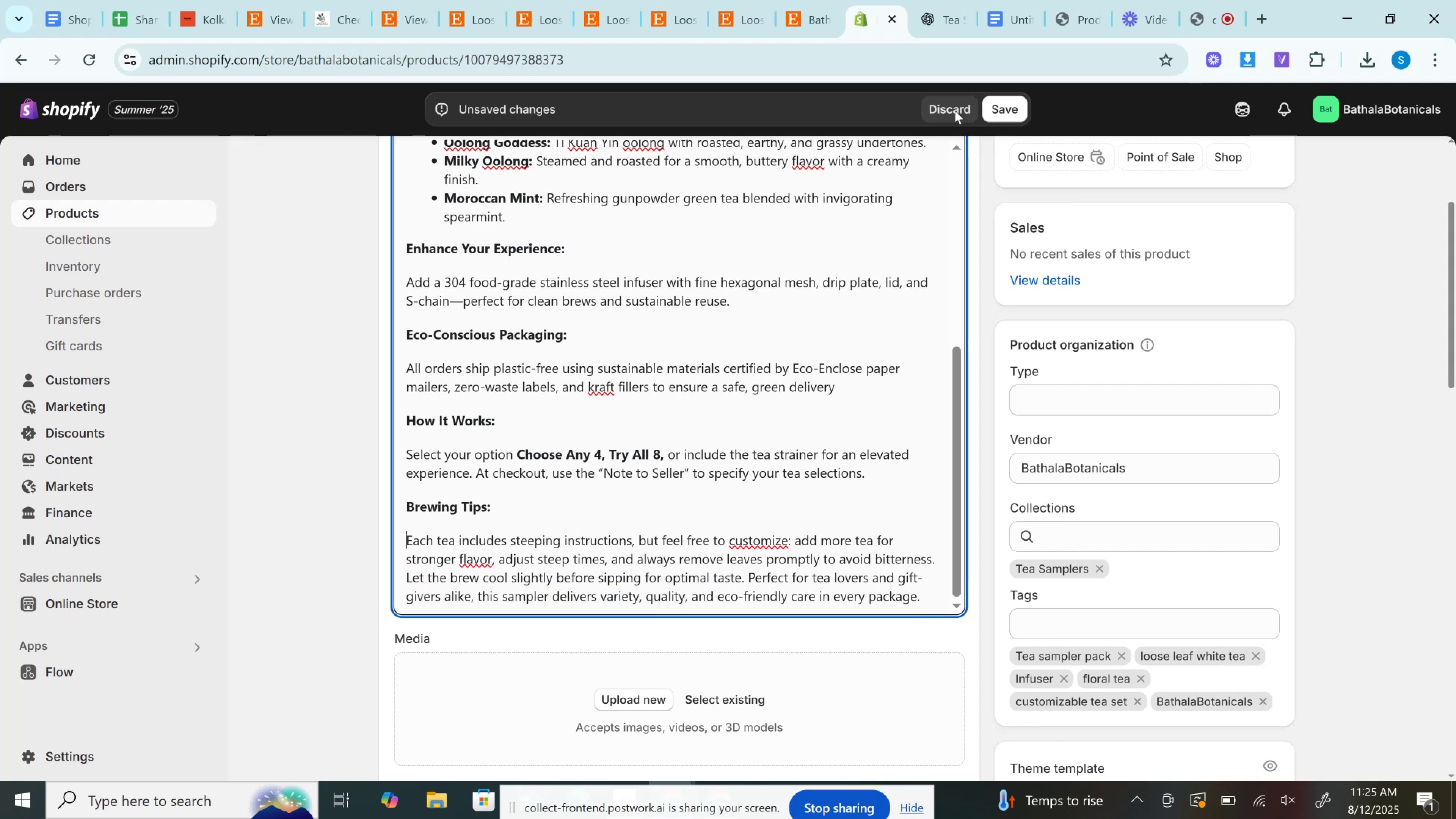 
left_click([942, 0])
 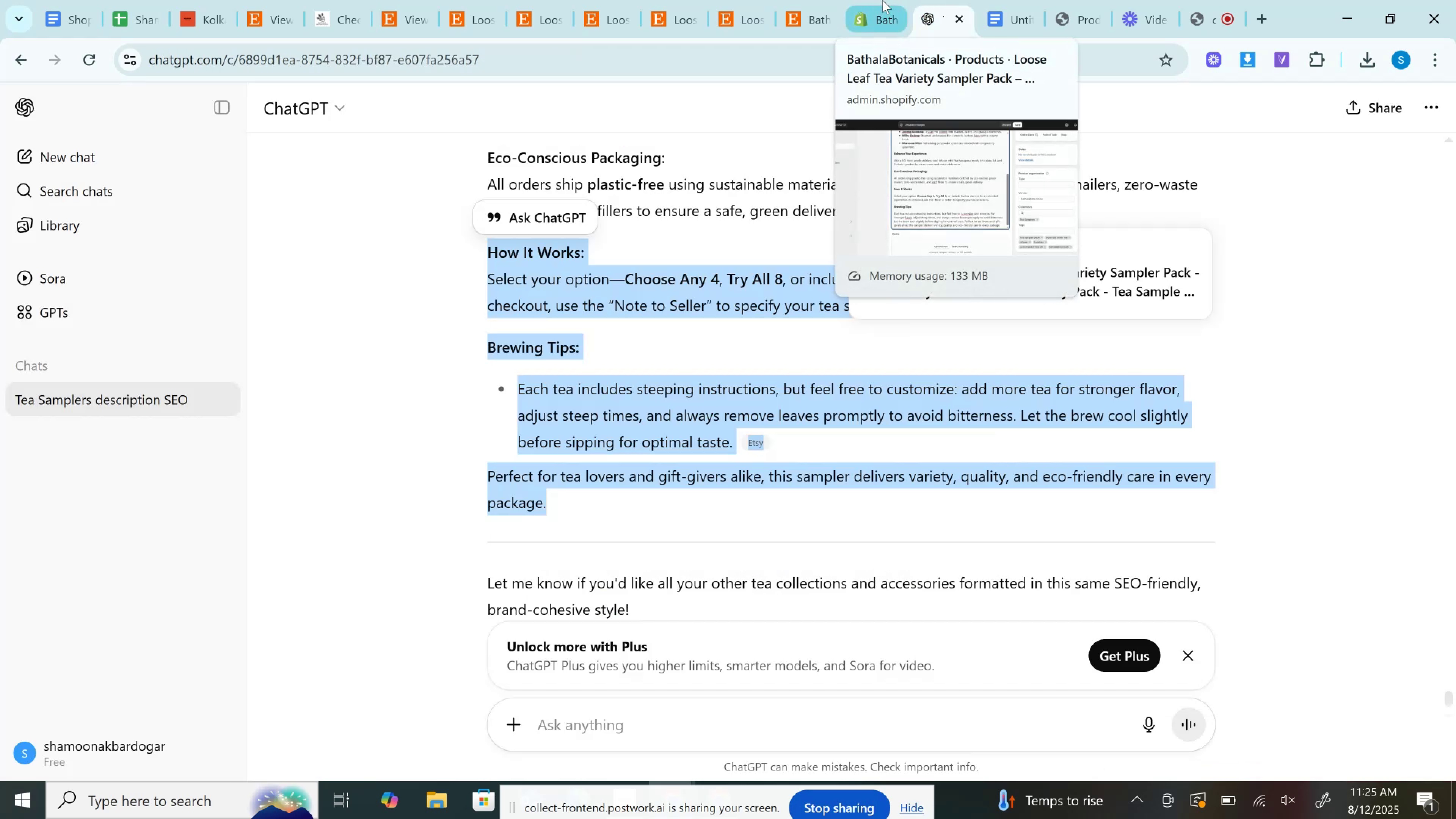 
wait(5.85)
 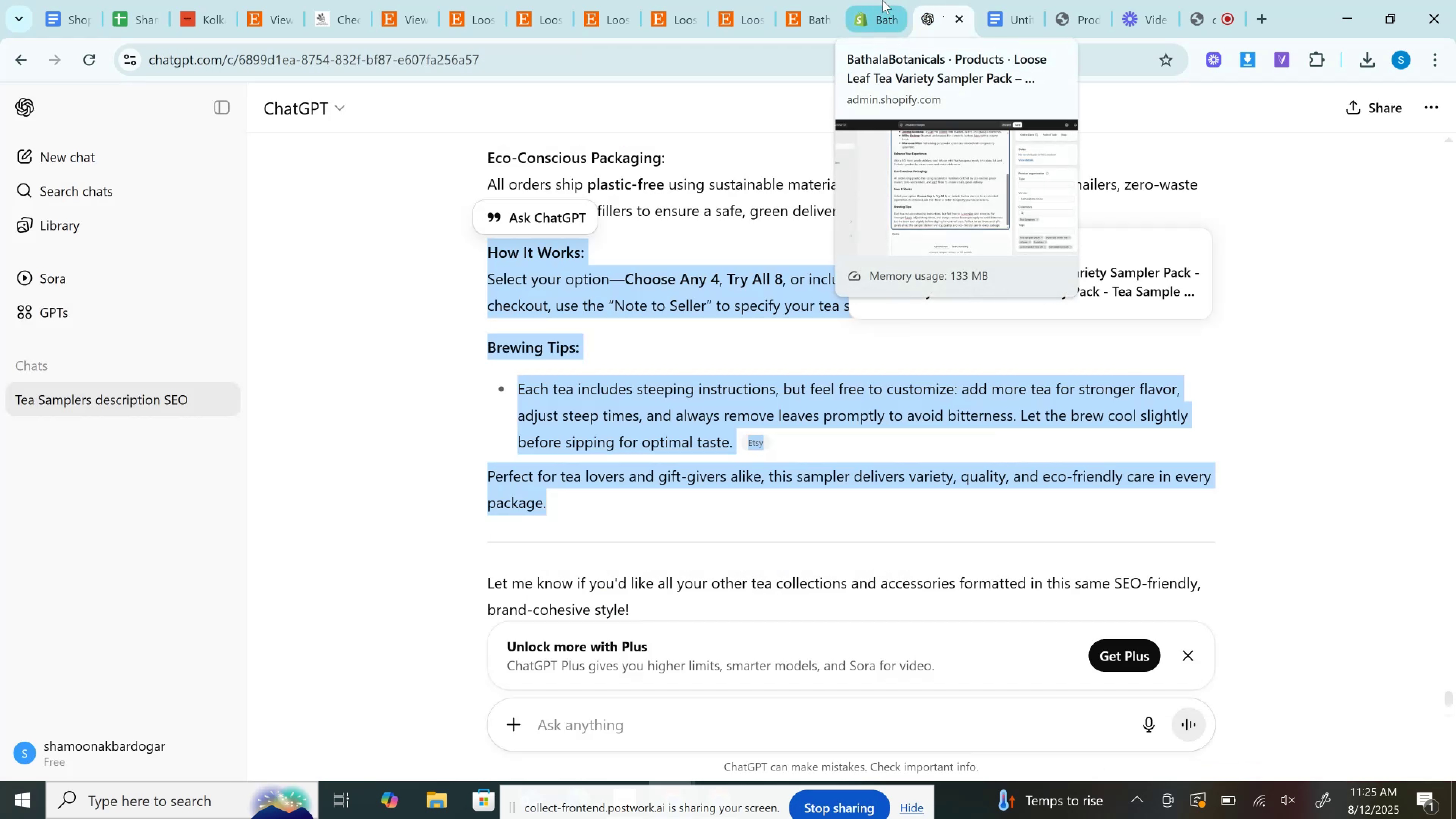 
left_click([882, 0])
 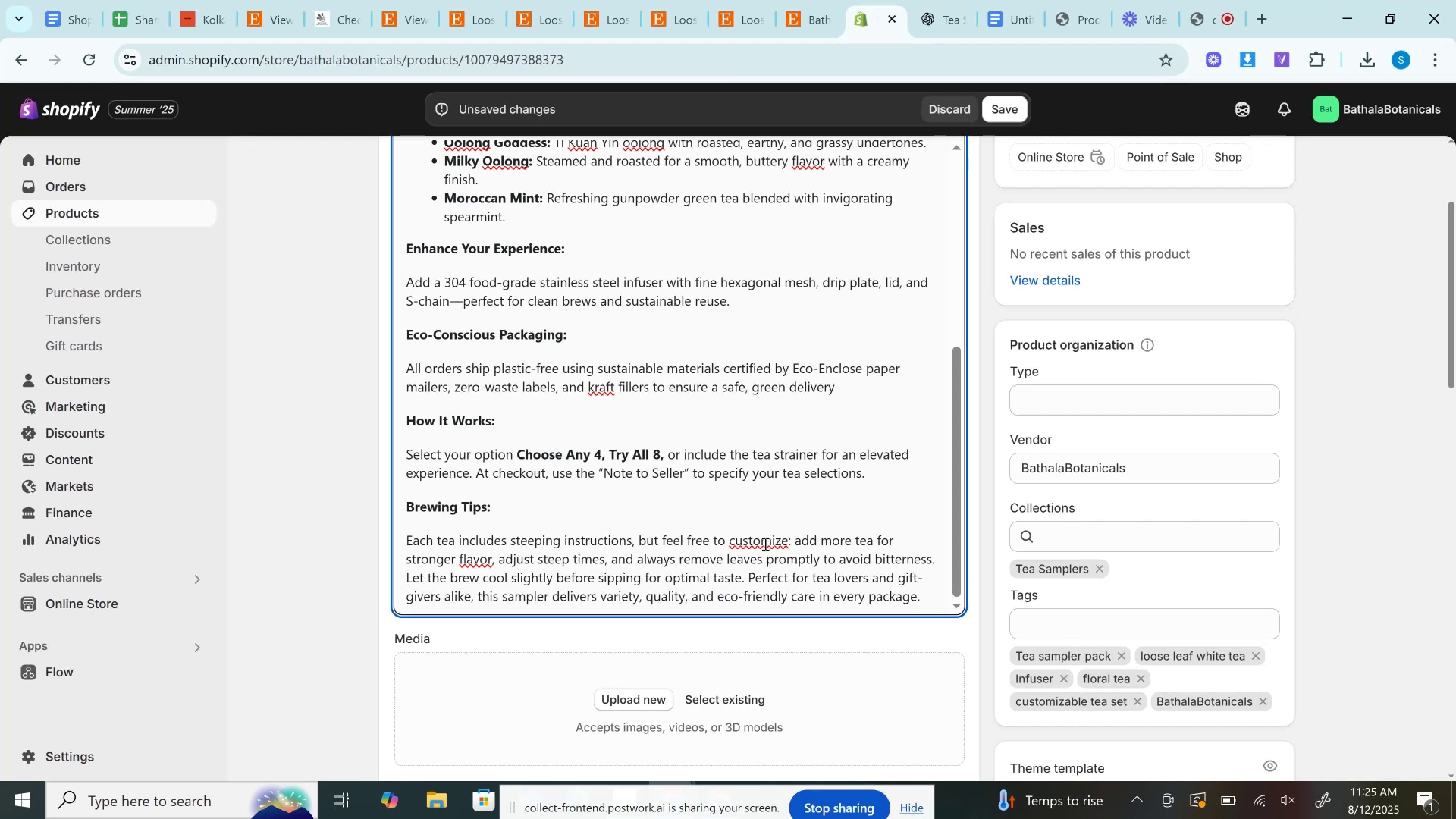 
left_click([938, 0])
 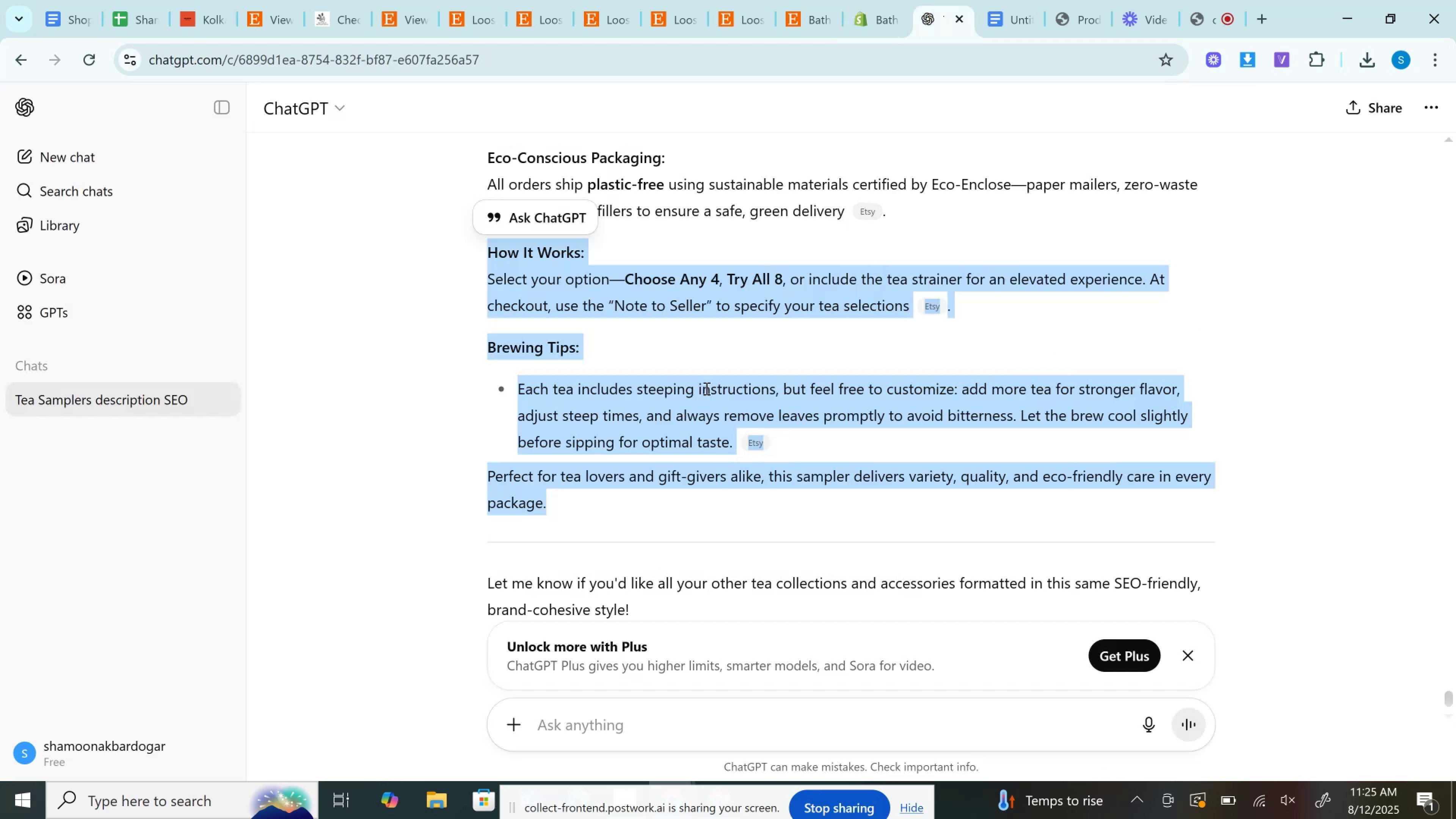 
left_click([733, 381])
 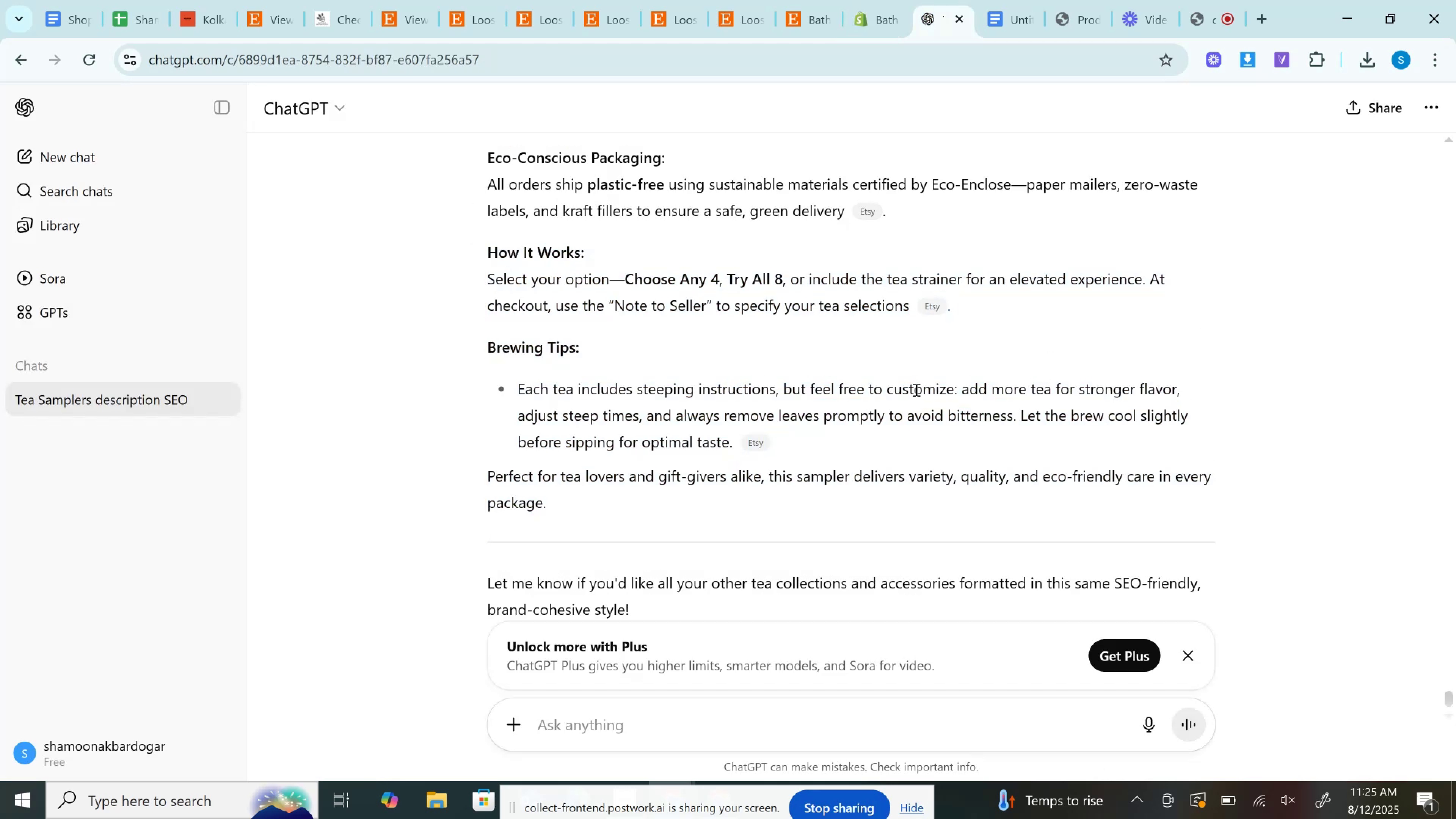 
left_click([915, 389])
 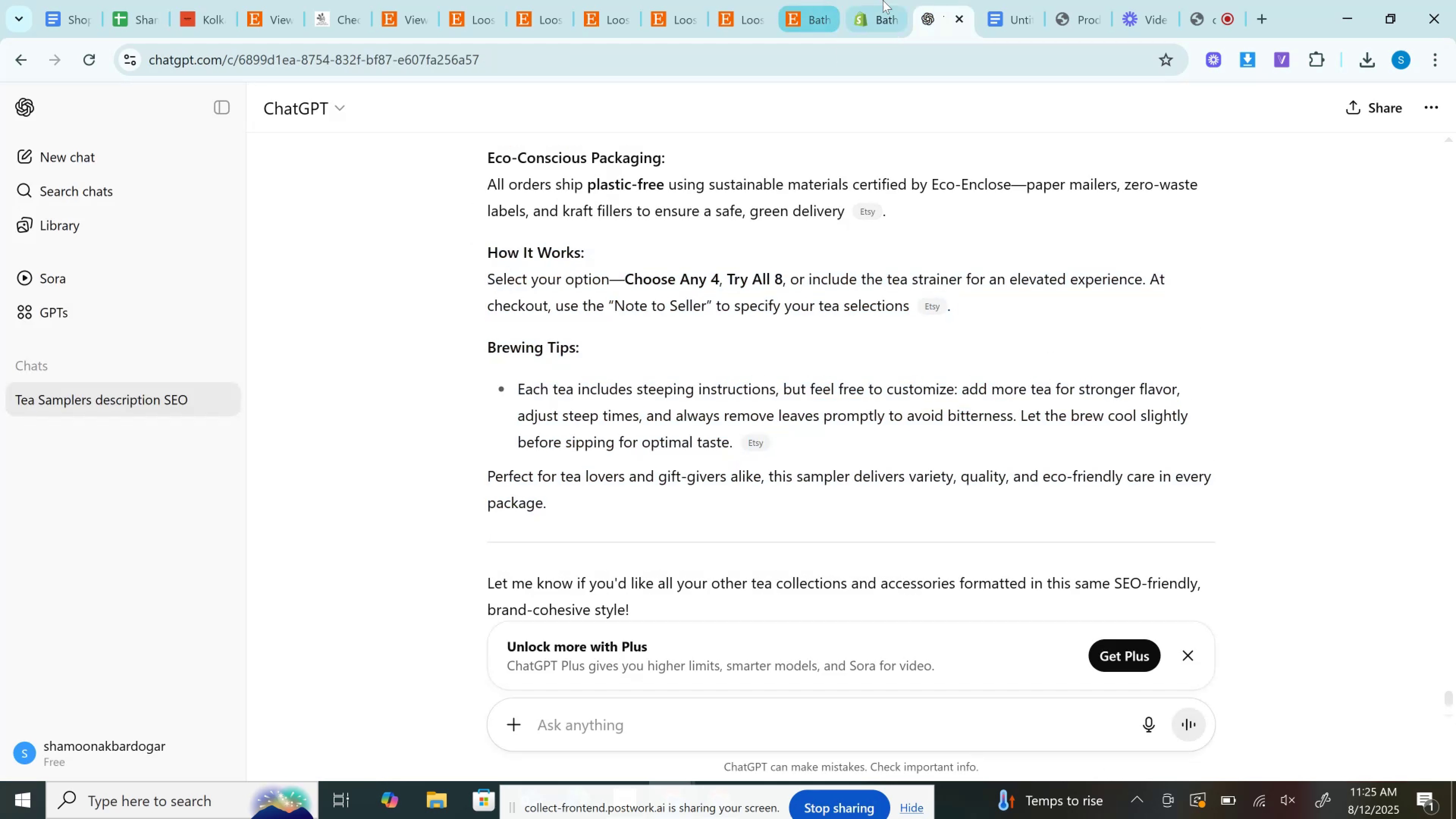 
left_click([883, 0])
 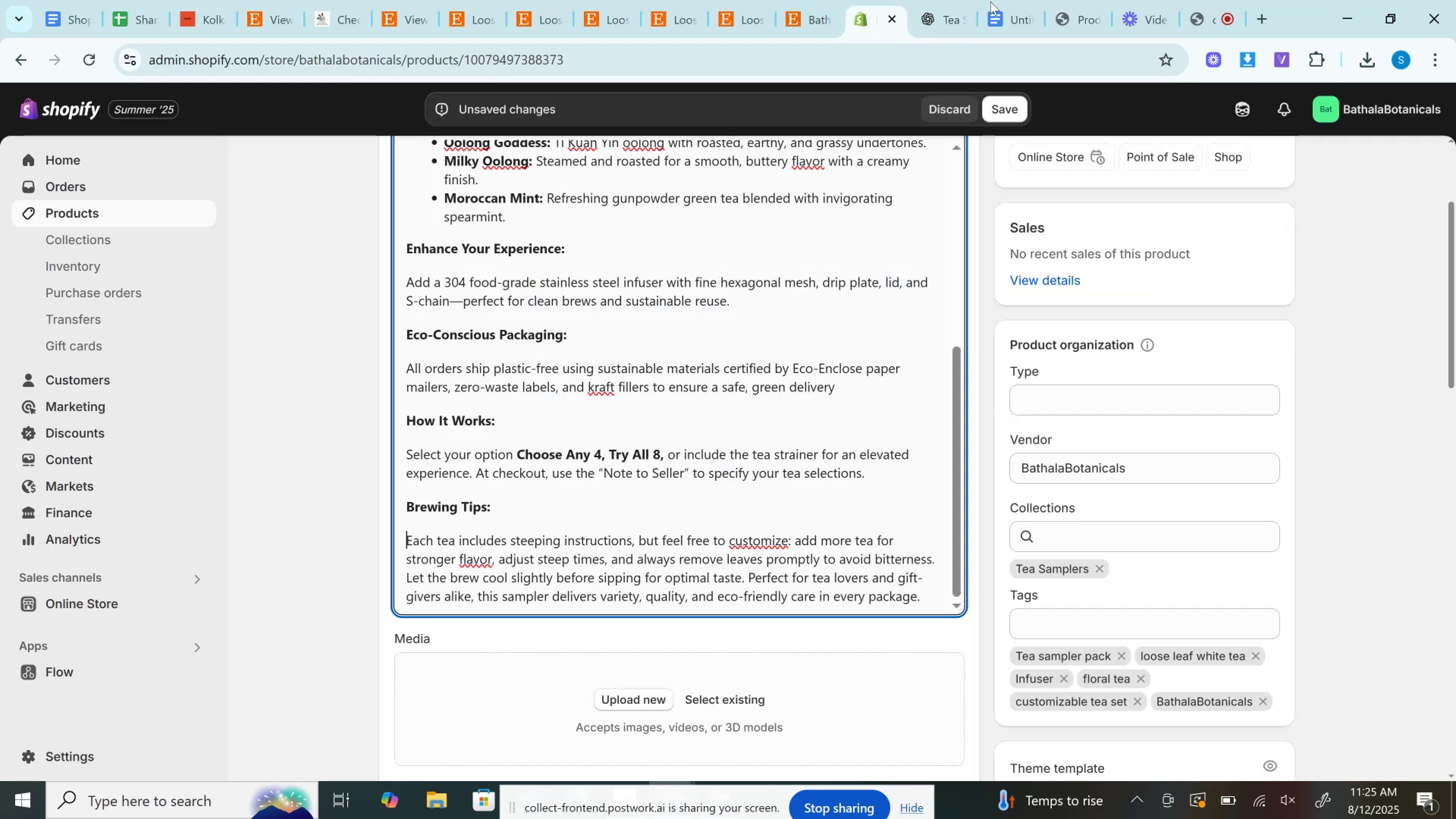 
left_click([930, 0])
 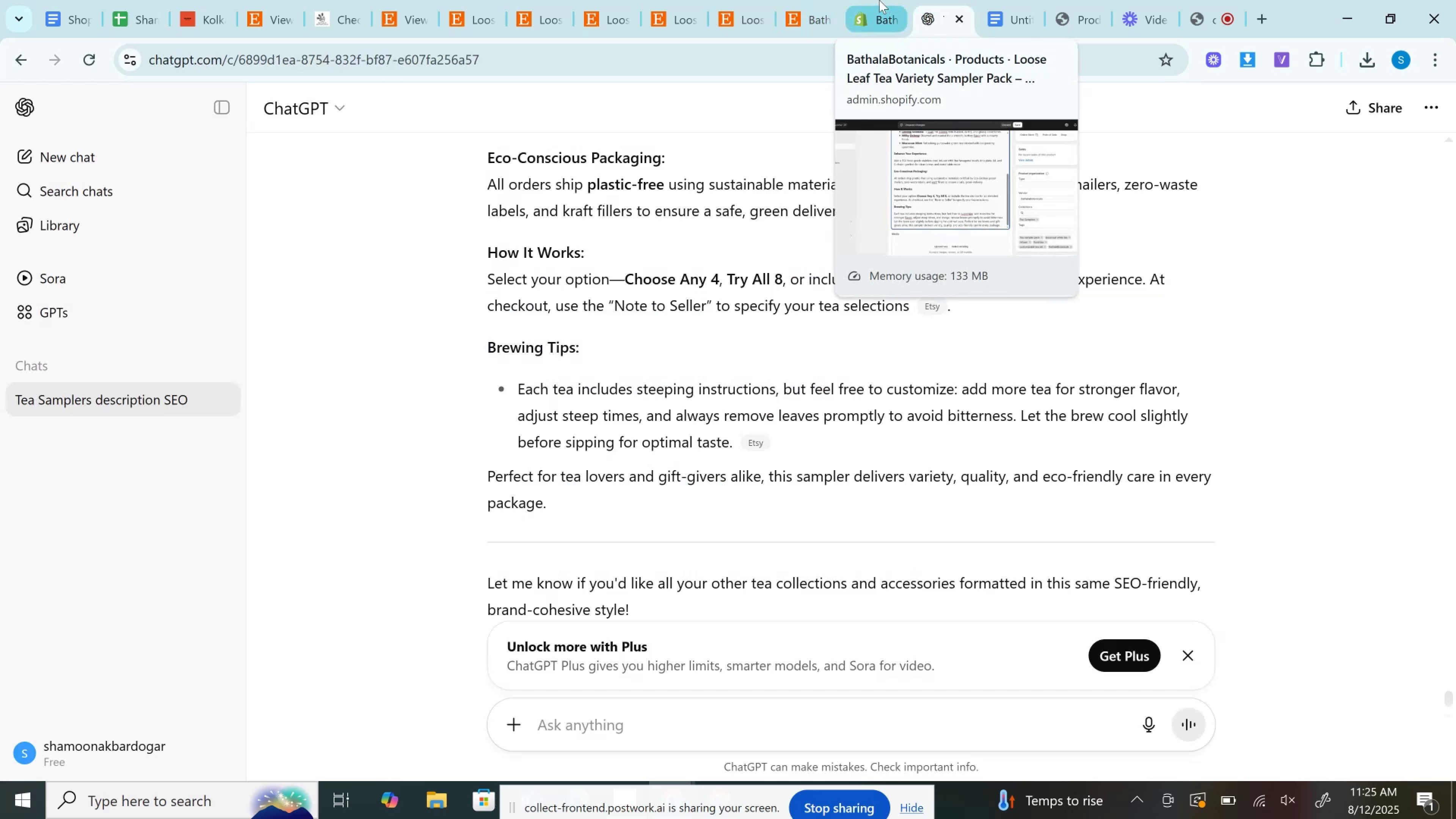 
left_click([879, 0])
 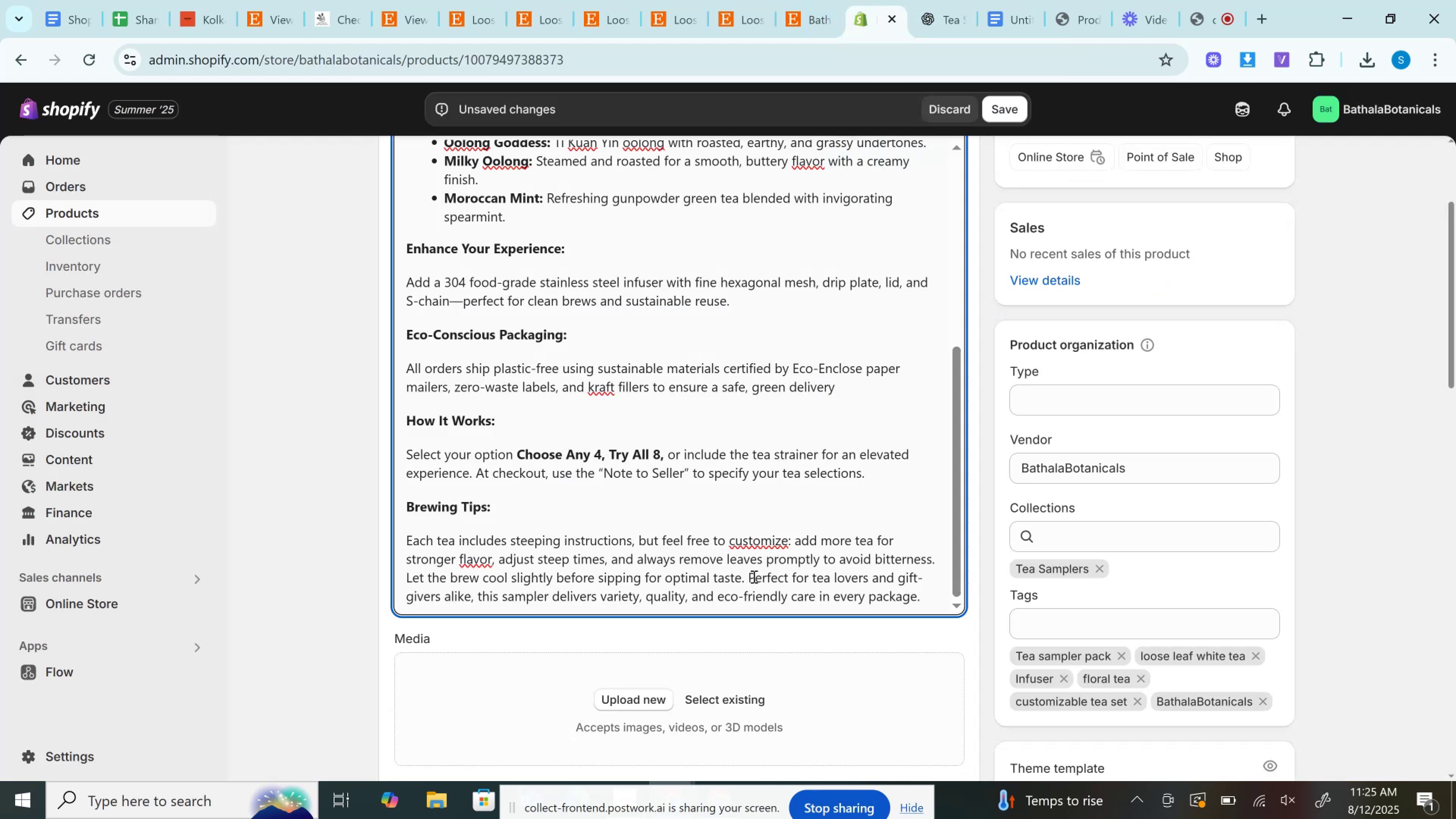 
left_click([750, 573])
 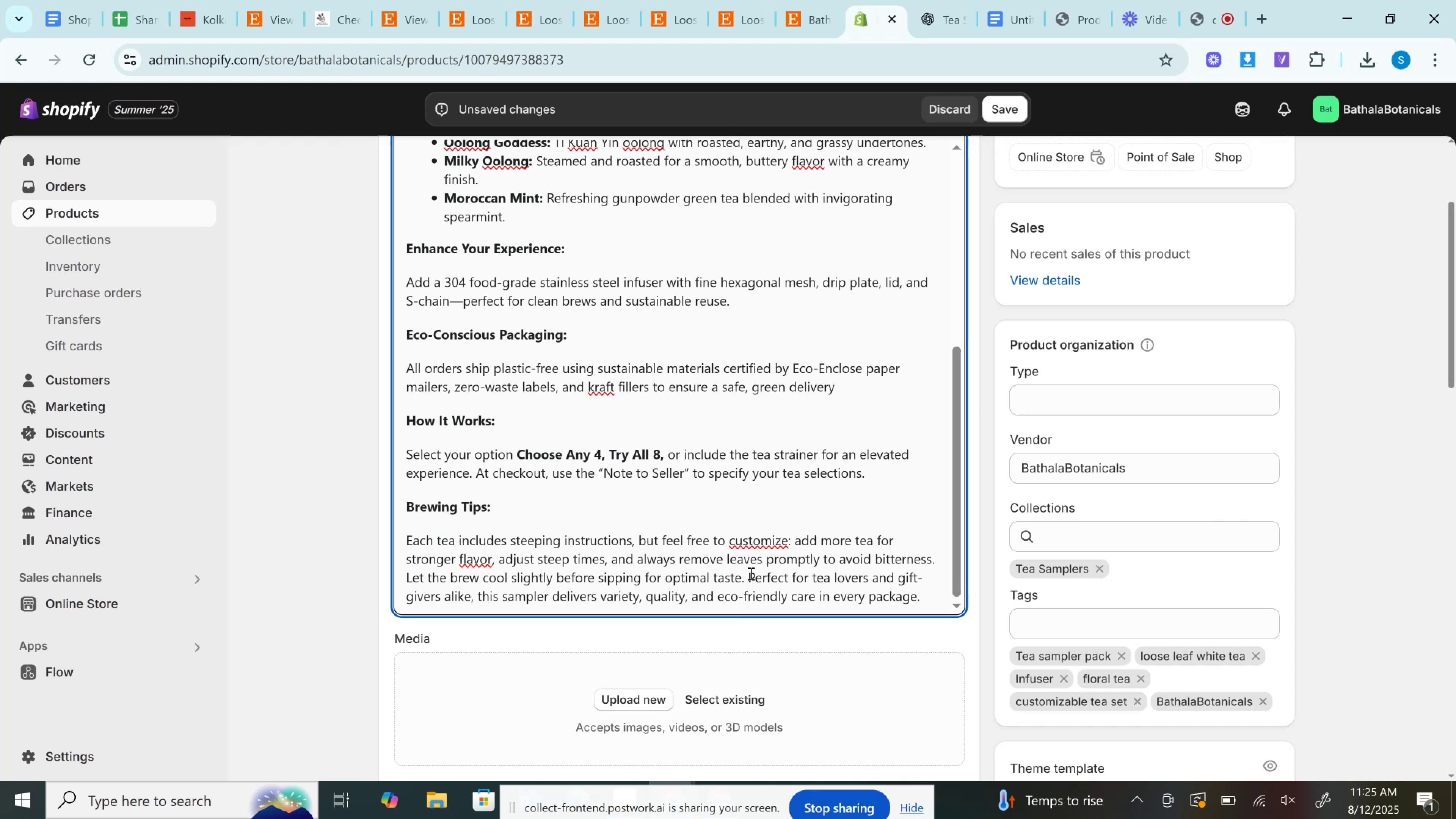 
key(Enter)
 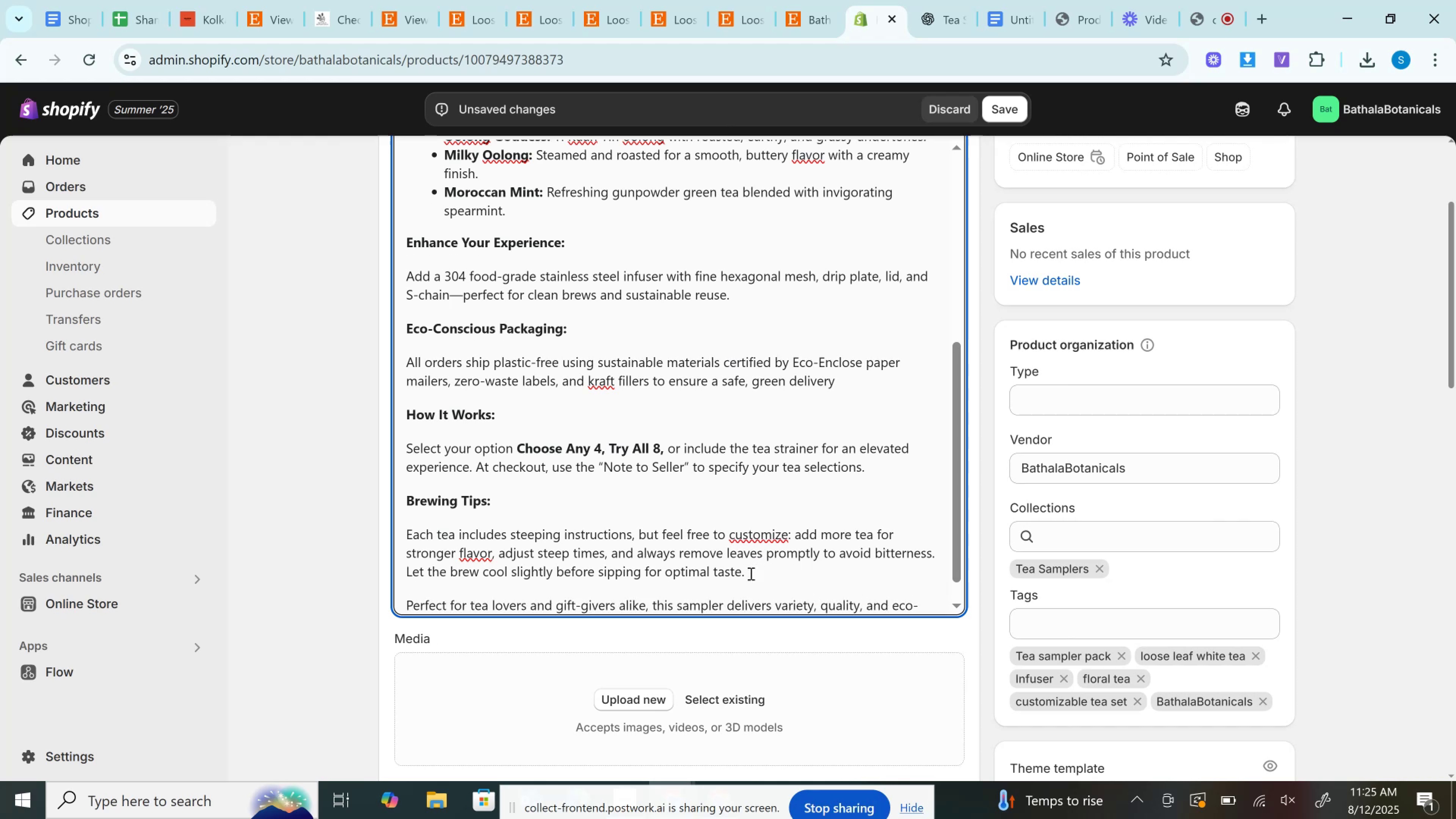 
scroll: coordinate [1077, 252], scroll_direction: up, amount: 6.0
 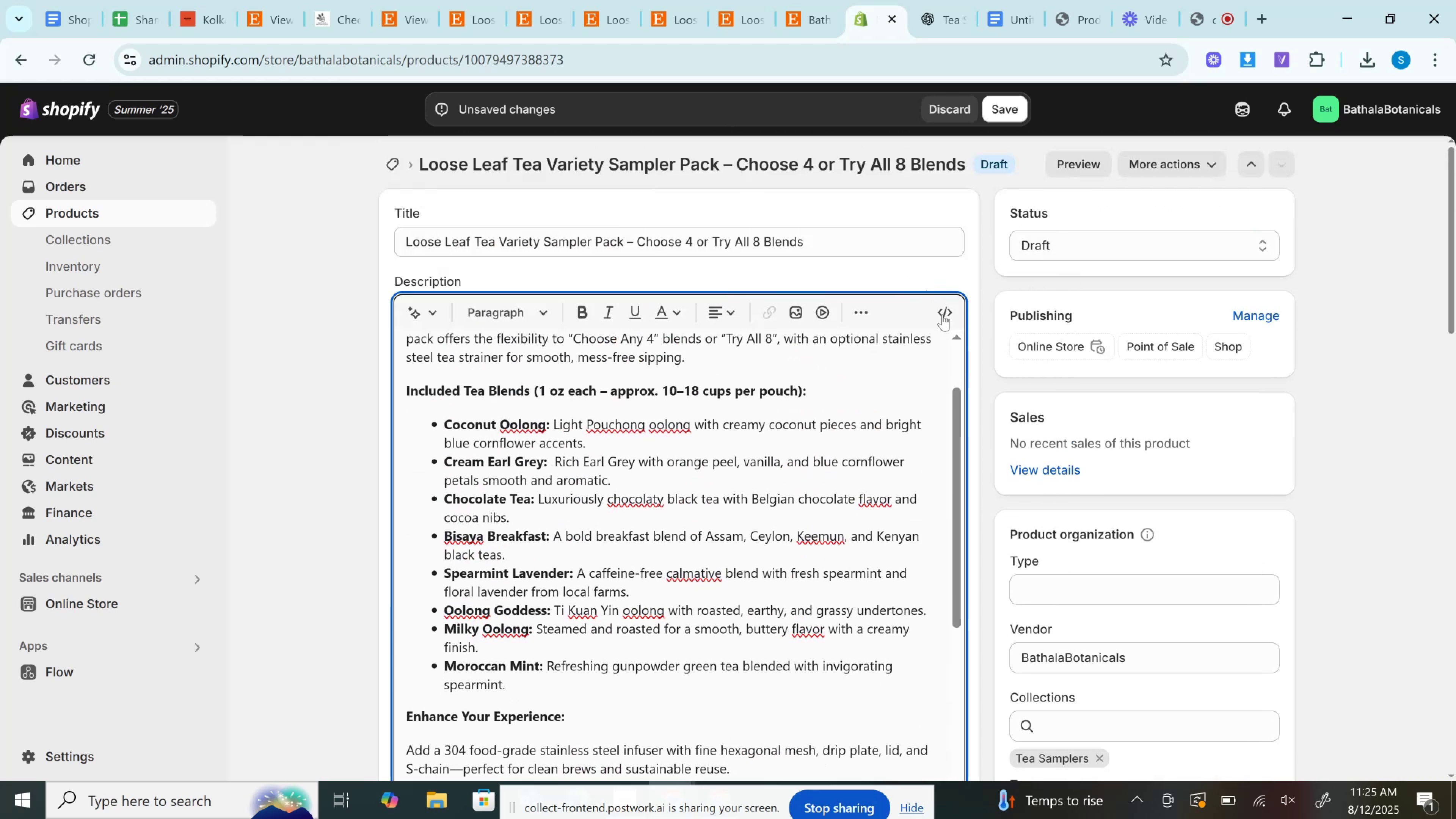 
left_click([943, 313])
 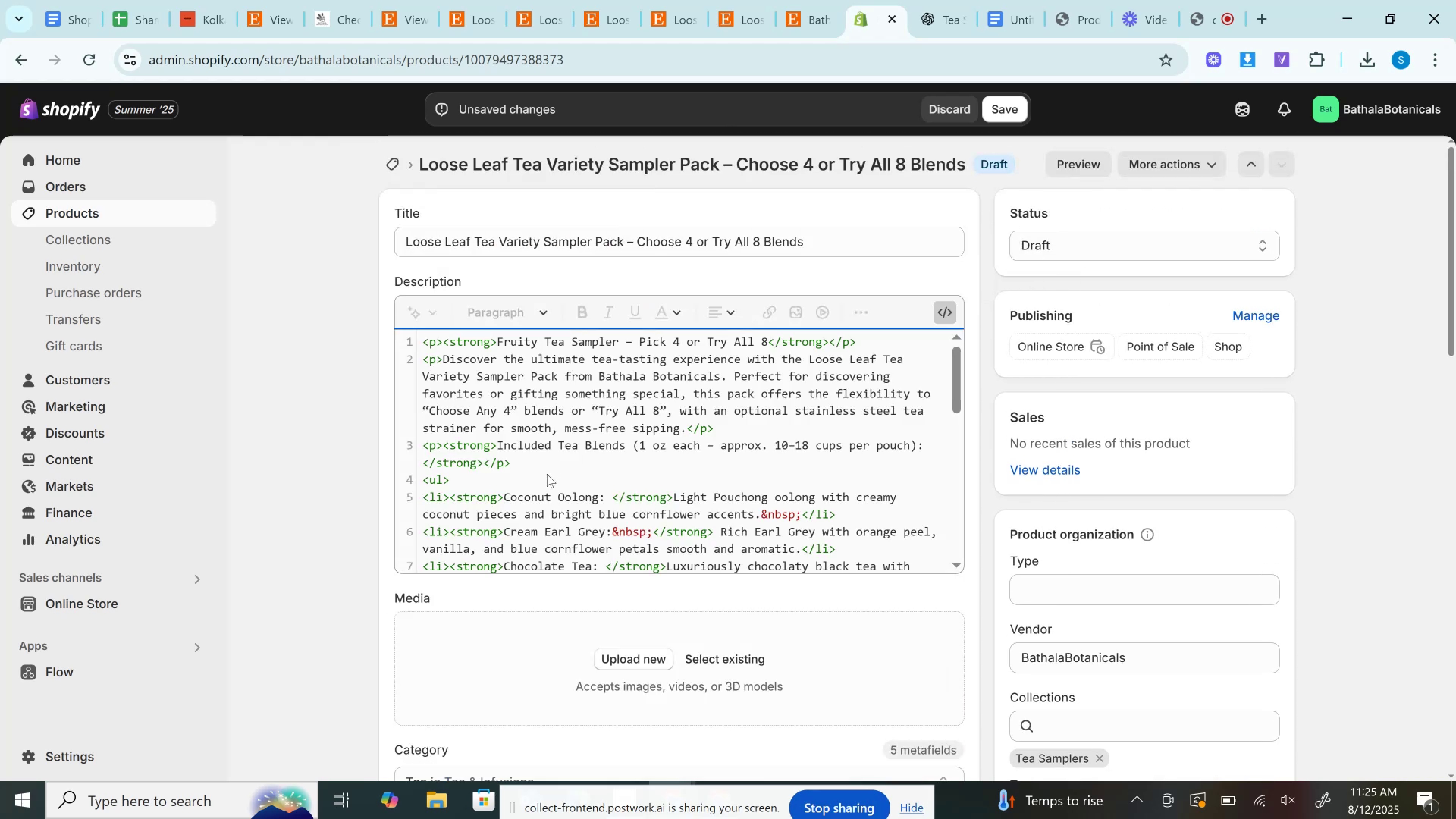 
scroll: coordinate [552, 474], scroll_direction: down, amount: 8.0
 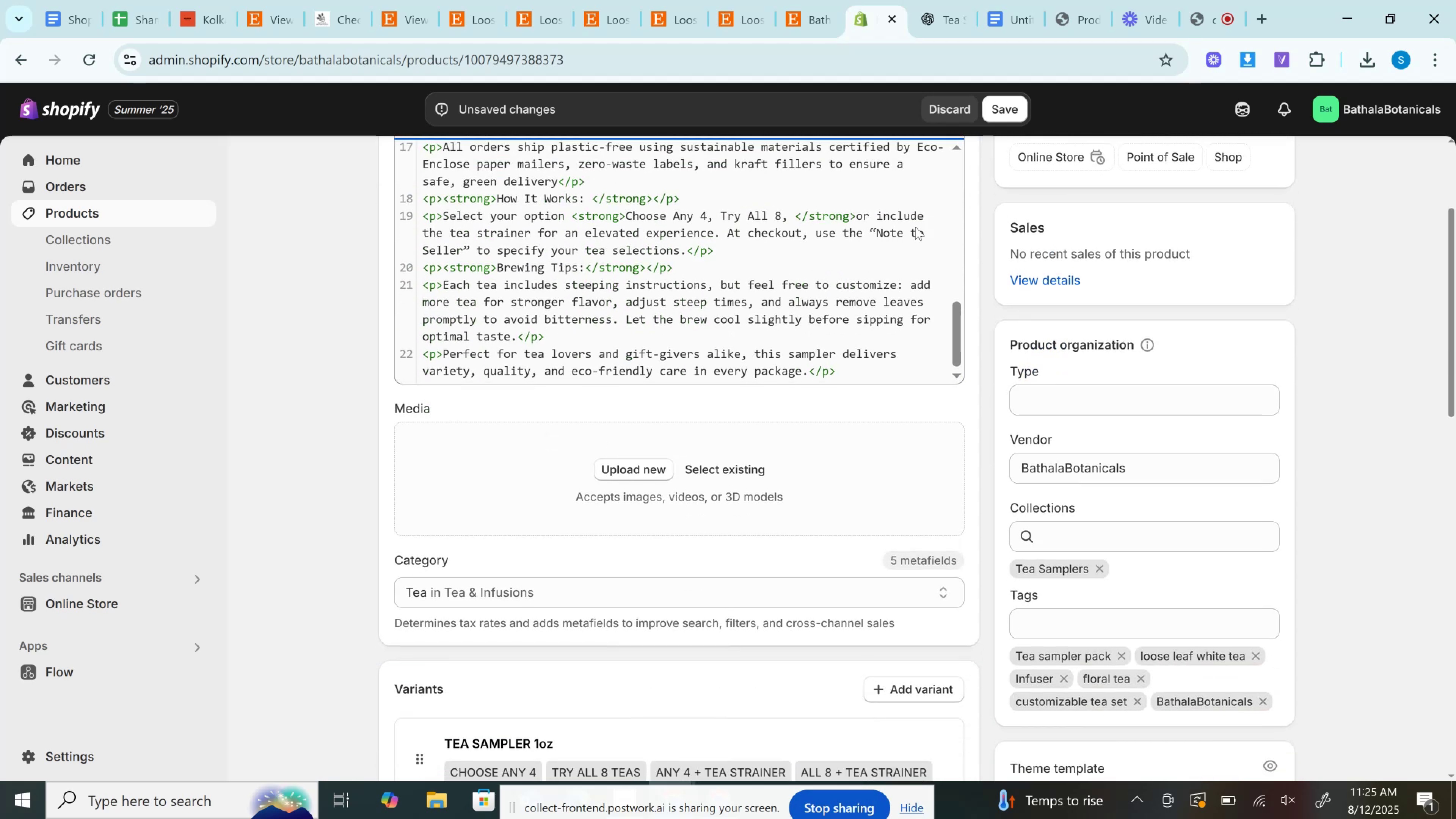 
scroll: coordinate [1006, 207], scroll_direction: up, amount: 4.0
 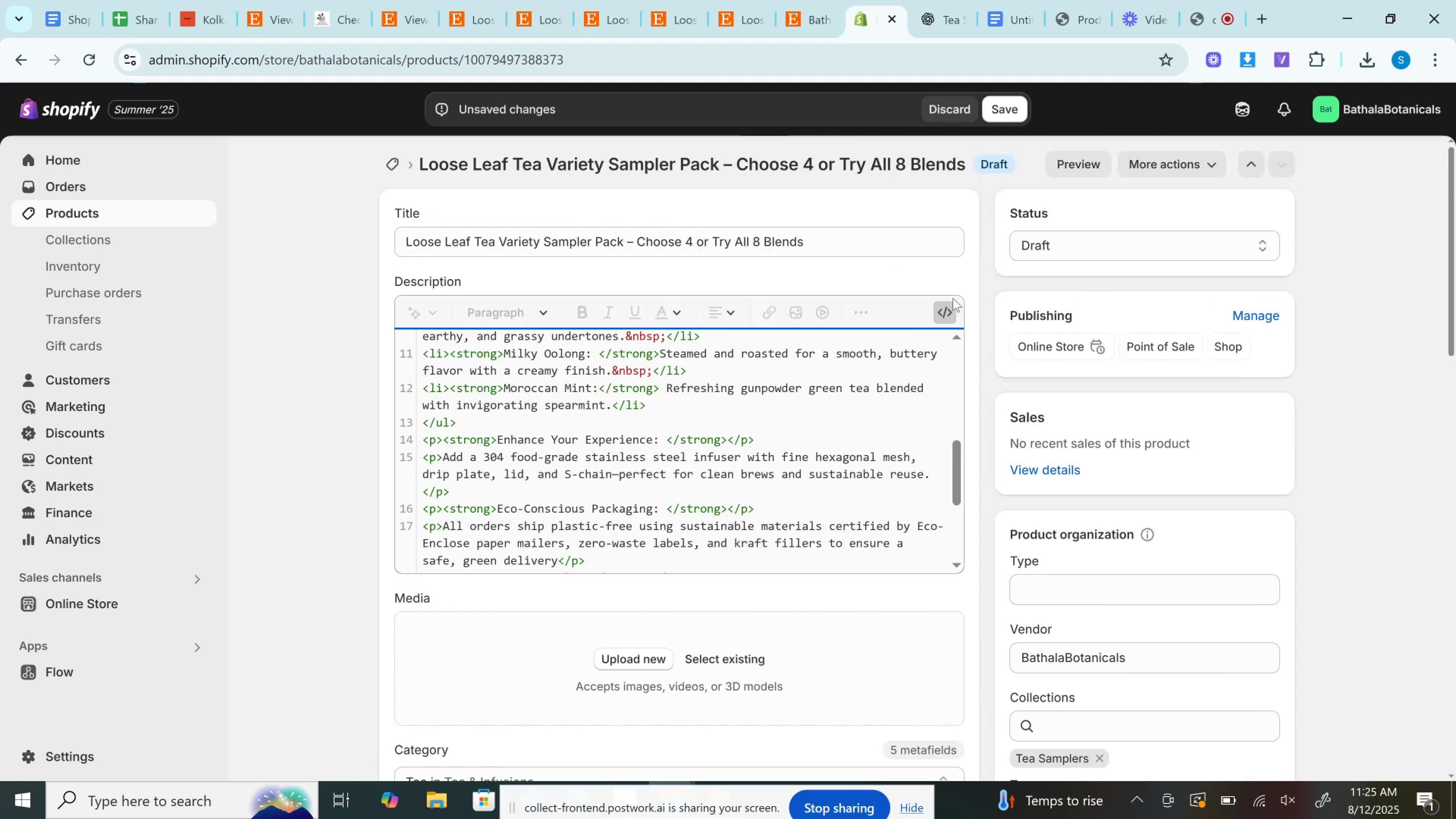 
left_click([949, 303])
 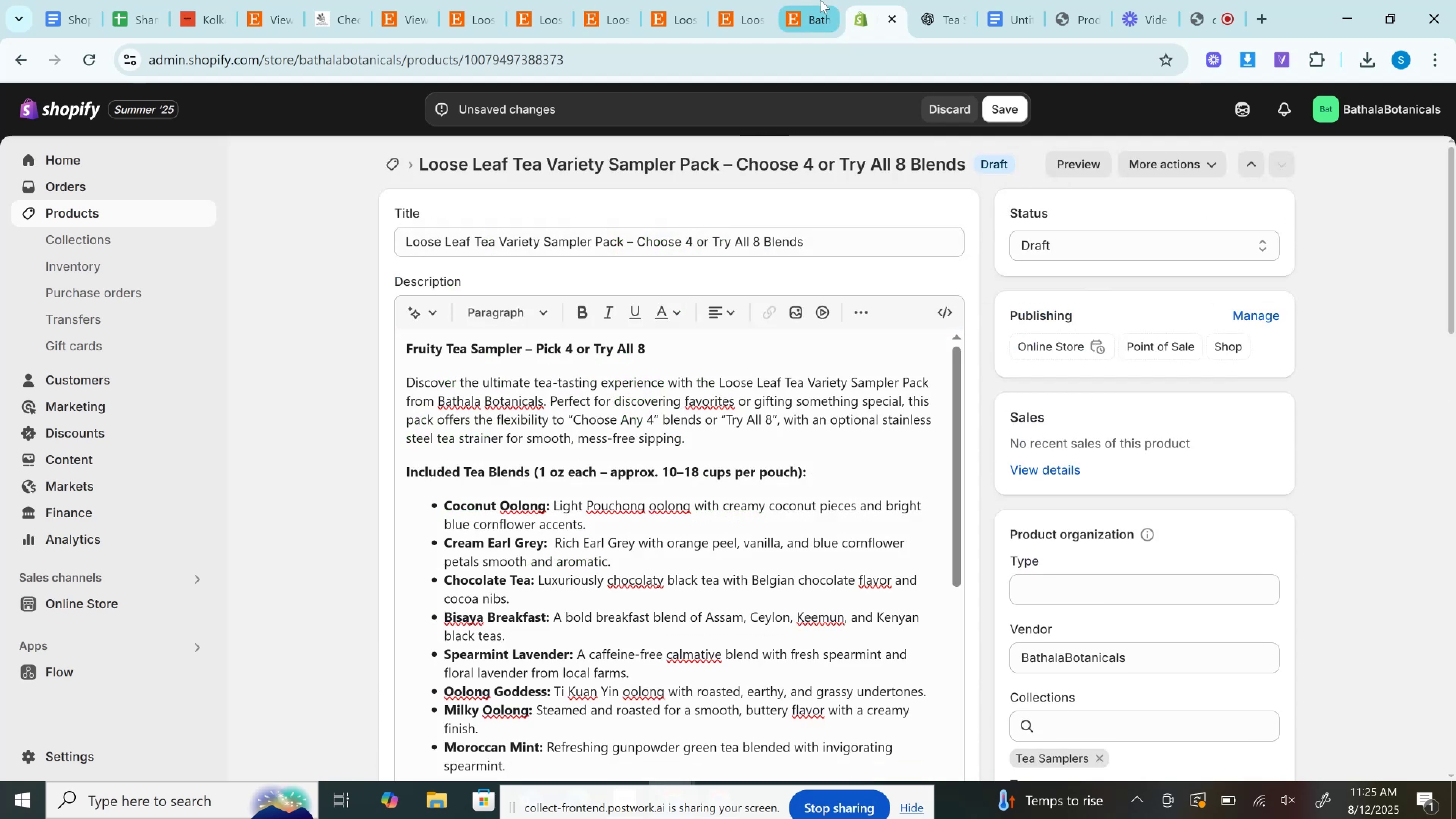 
left_click([821, 0])
 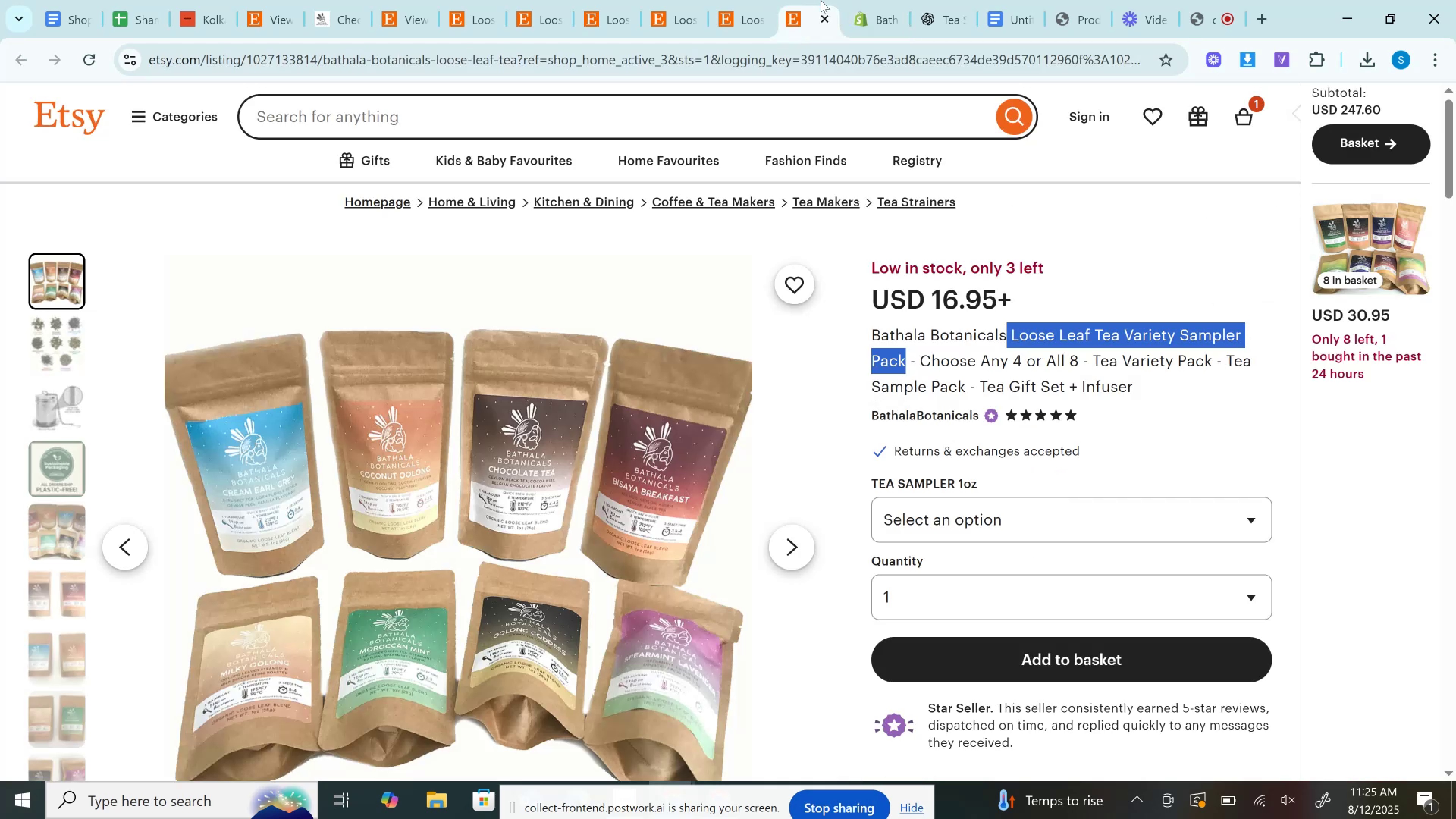 
left_click([1055, 515])
 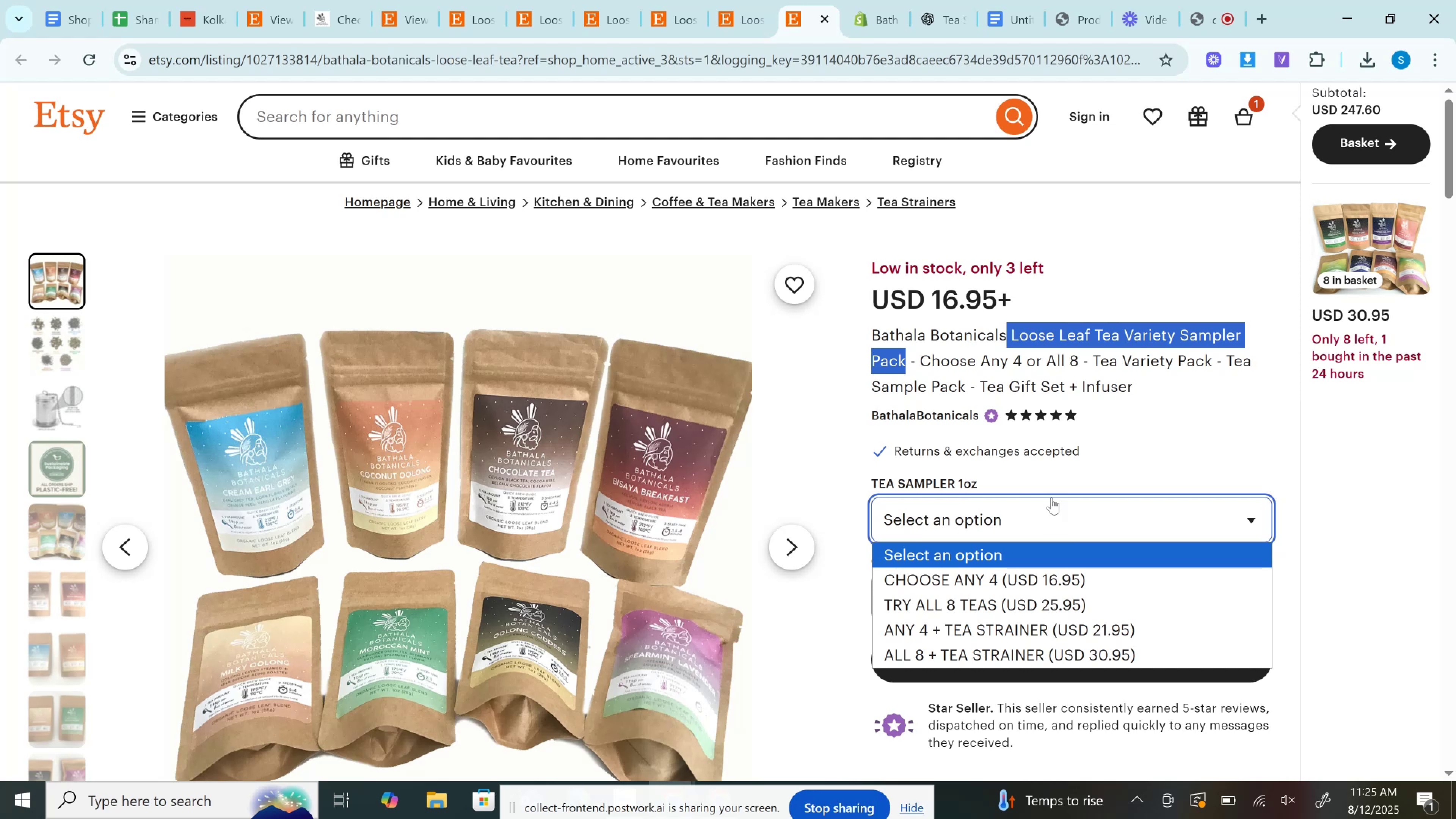 
wait(10.9)
 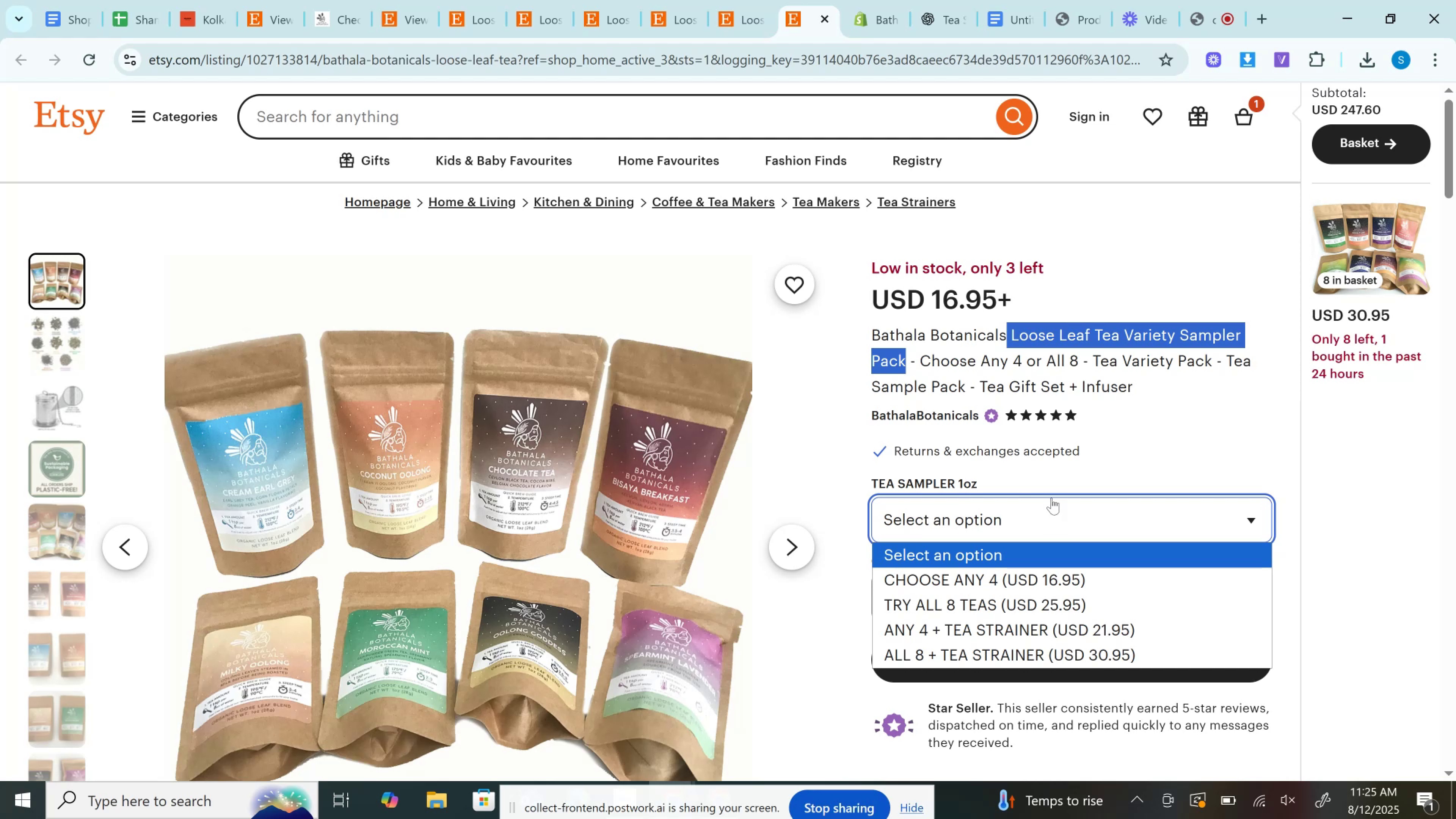 
left_click([886, 0])
 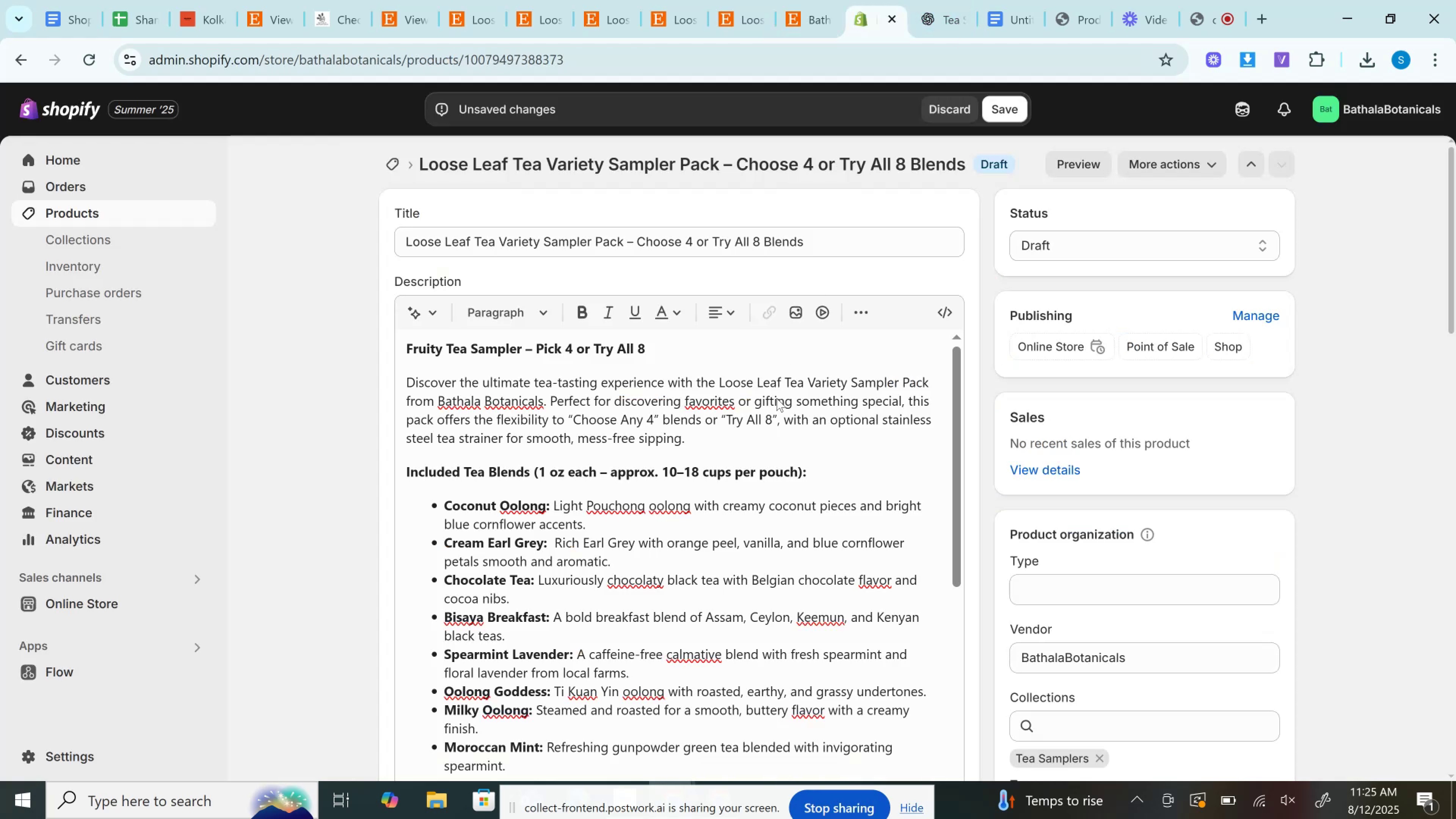 
scroll: coordinate [732, 419], scroll_direction: down, amount: 19.0
 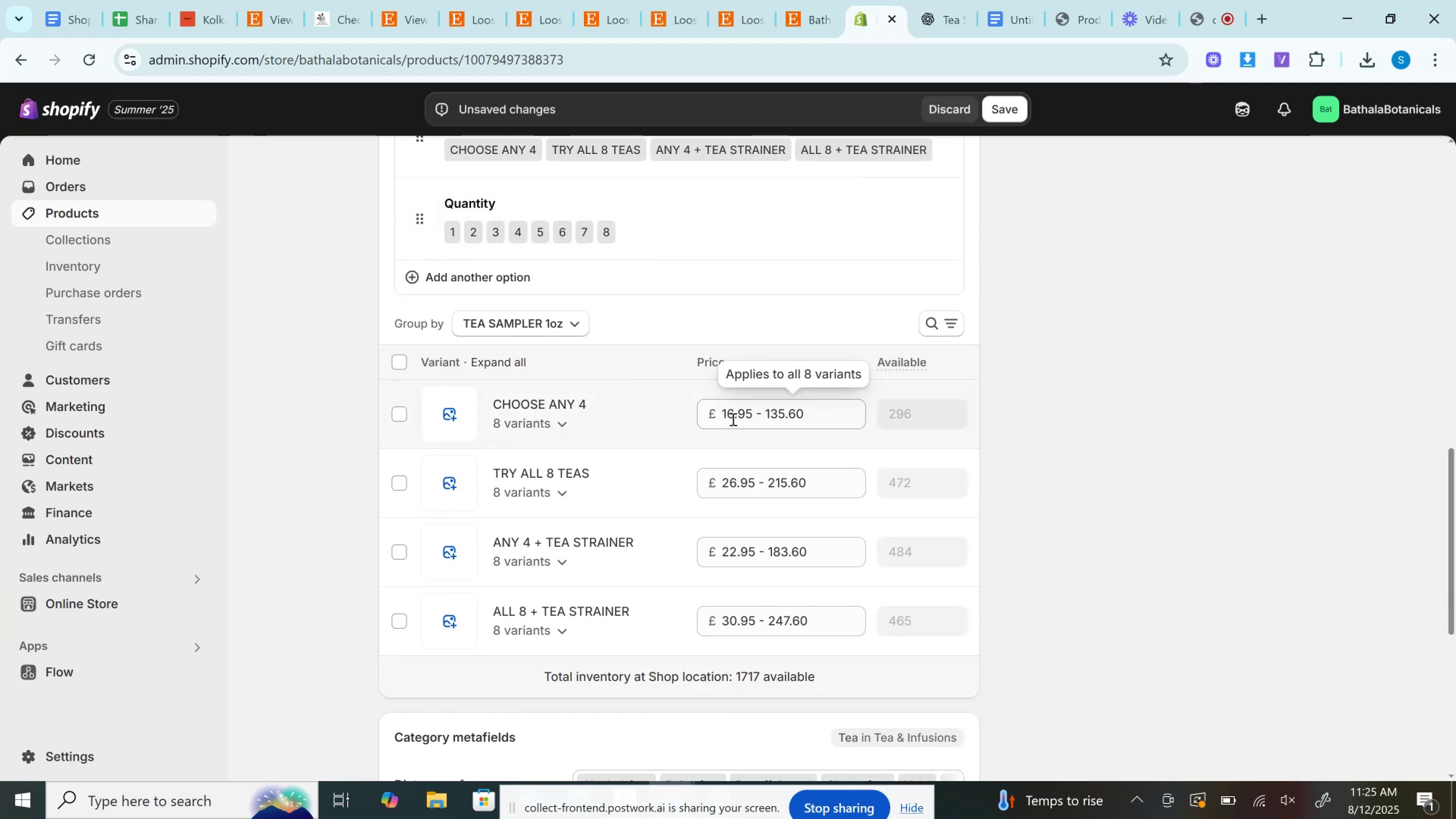 
scroll: coordinate [732, 419], scroll_direction: up, amount: 2.0
 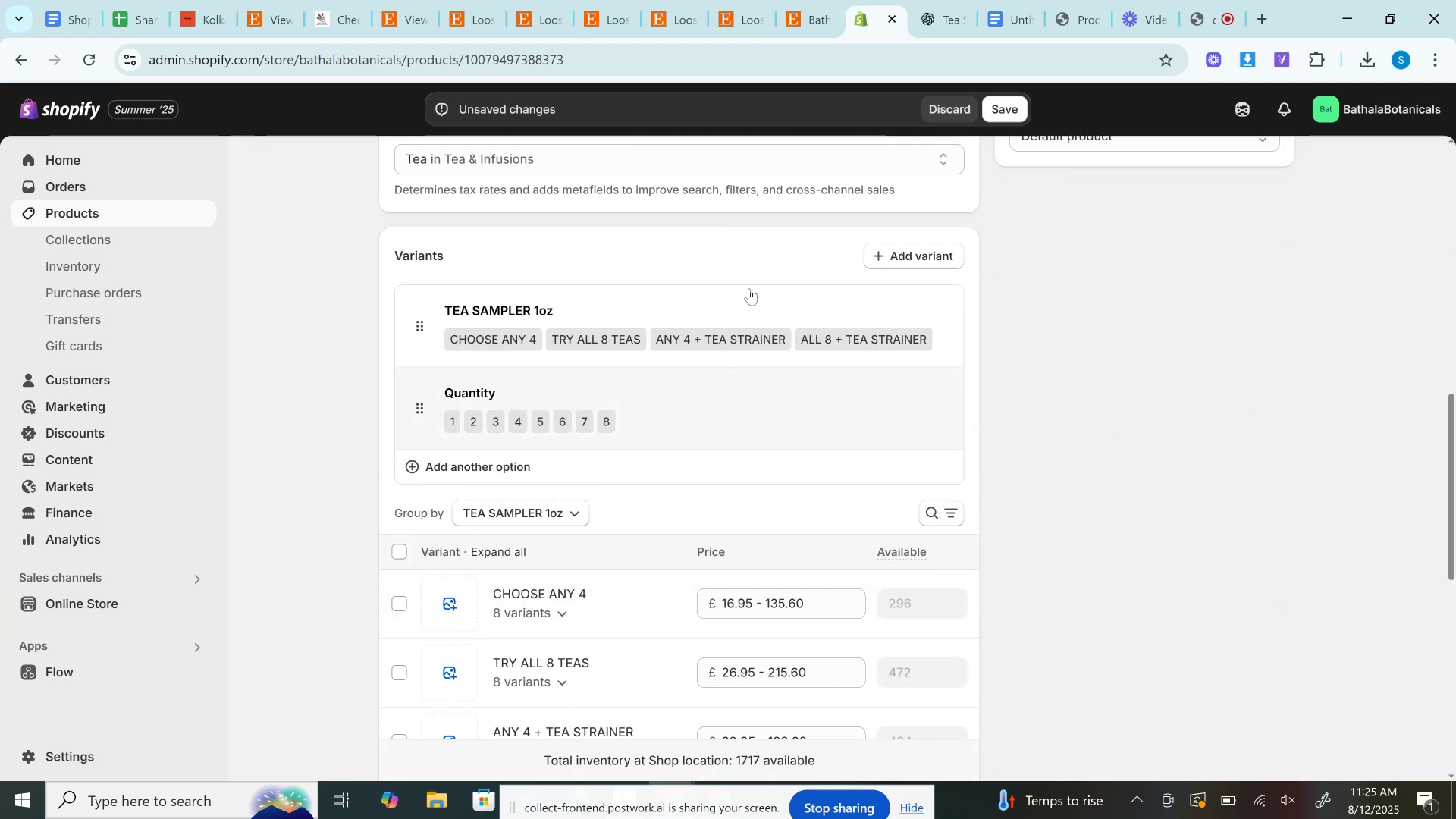 
double_click([818, 0])
 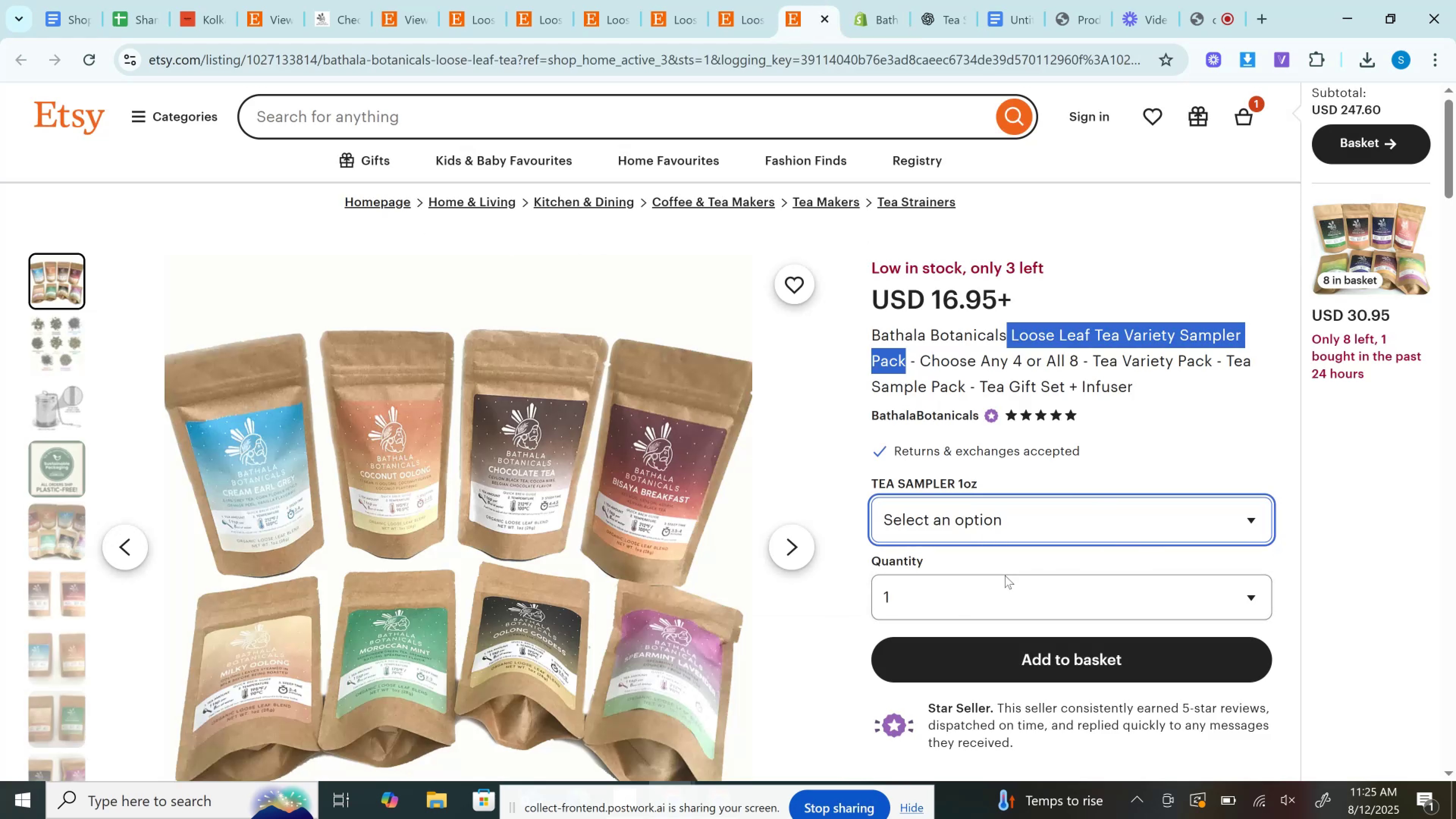 
left_click([992, 587])
 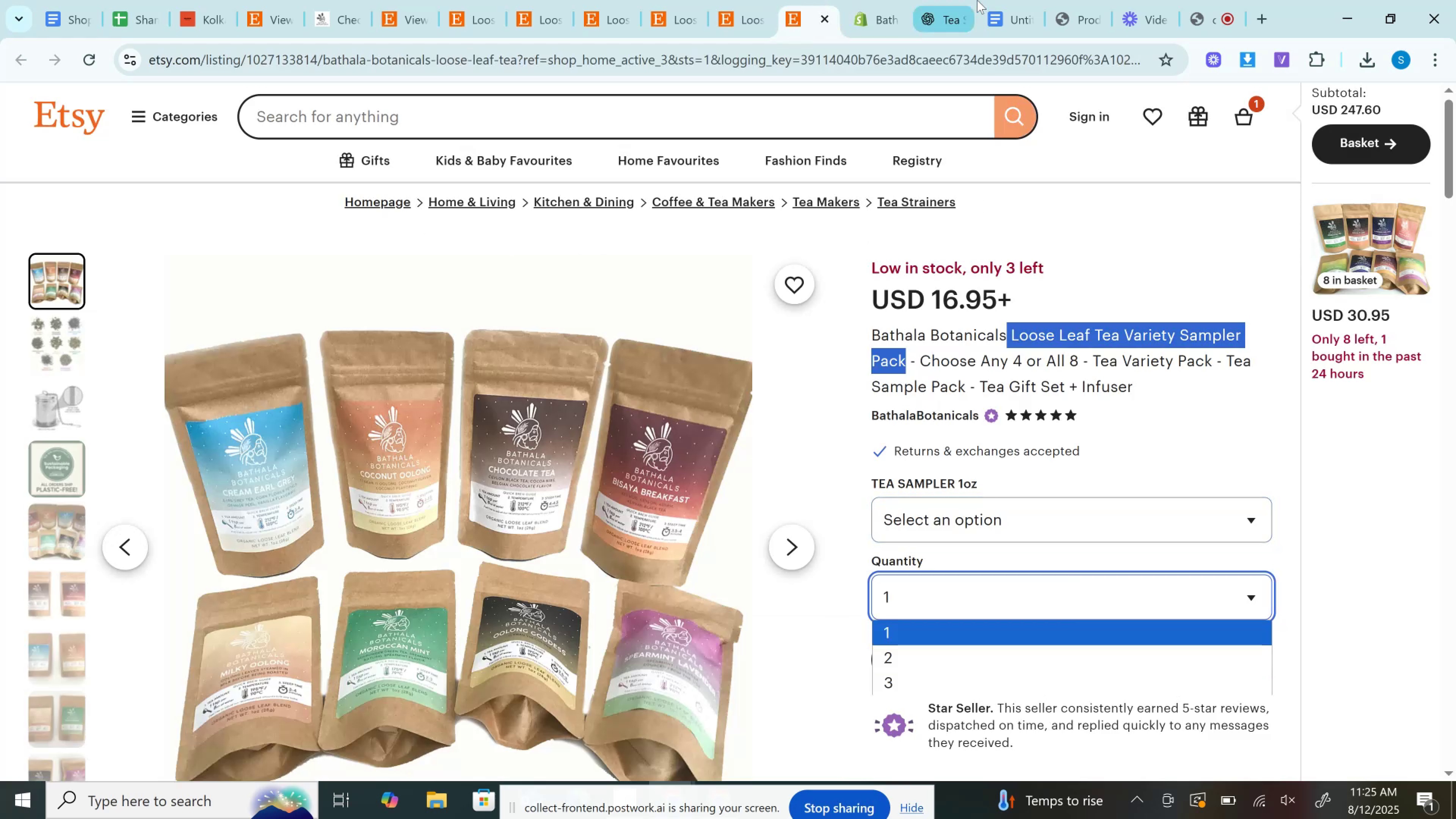 
left_click([886, 0])
 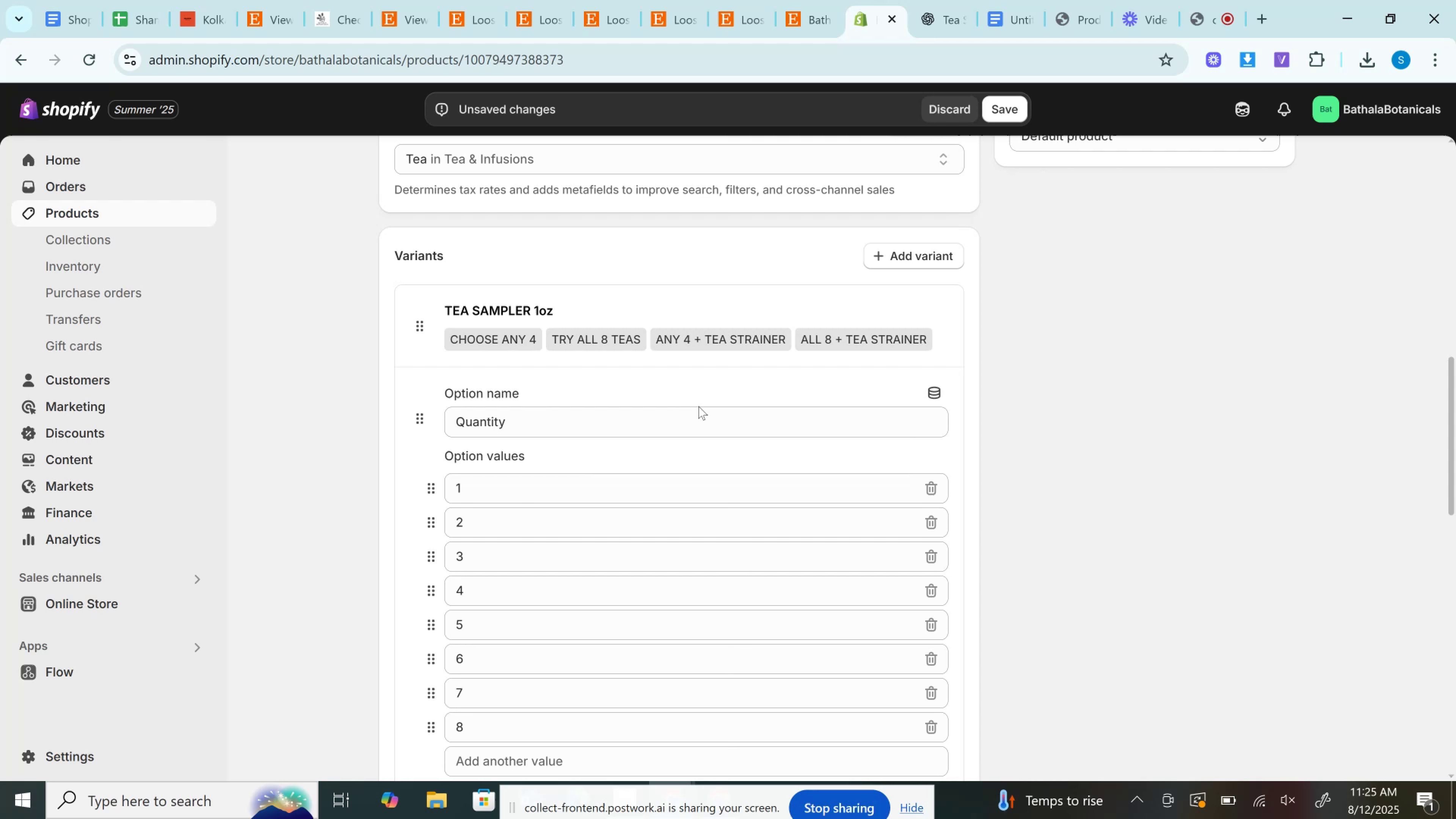 
scroll: coordinate [716, 442], scroll_direction: down, amount: 1.0
 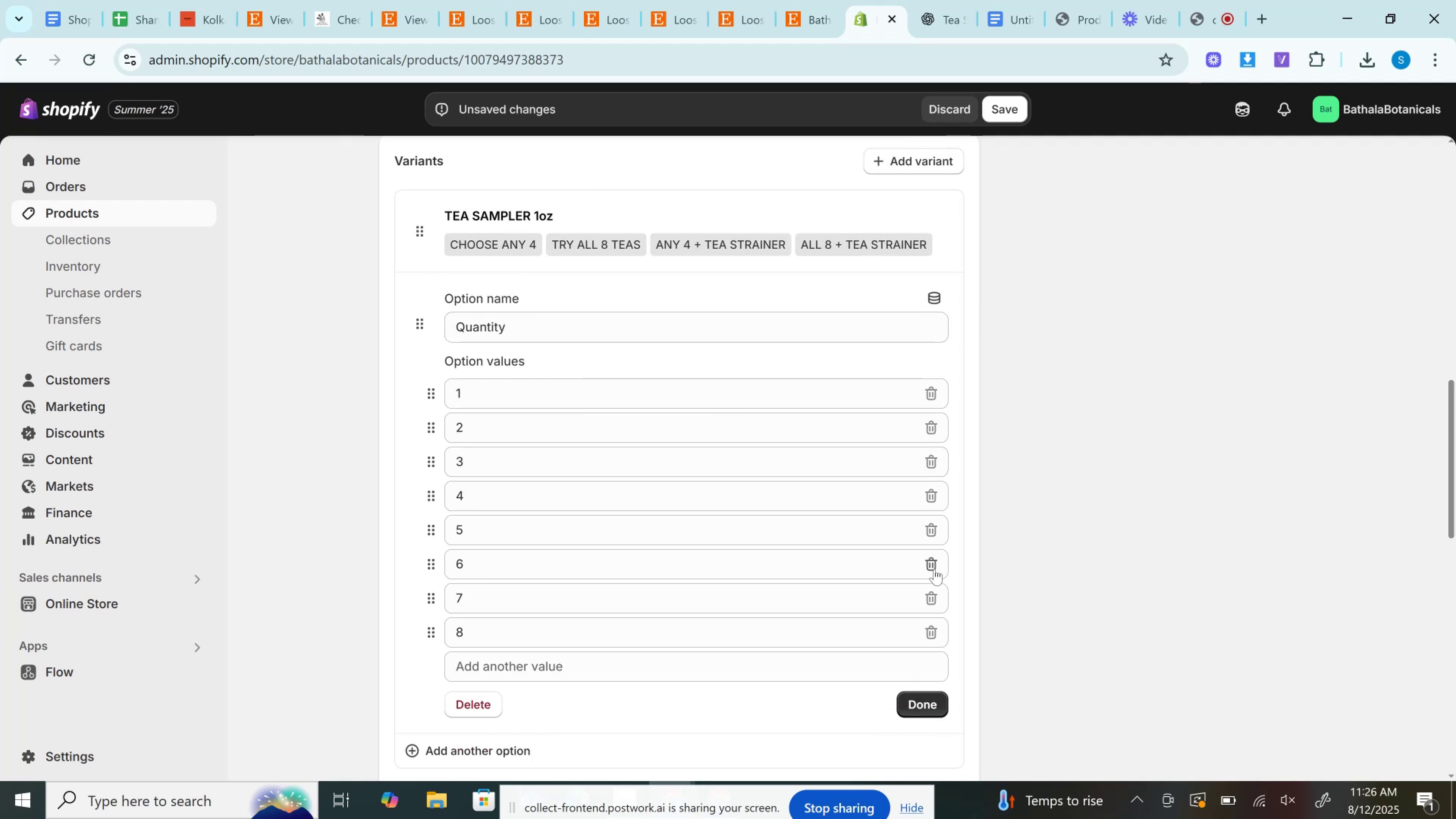 
double_click([934, 569])
 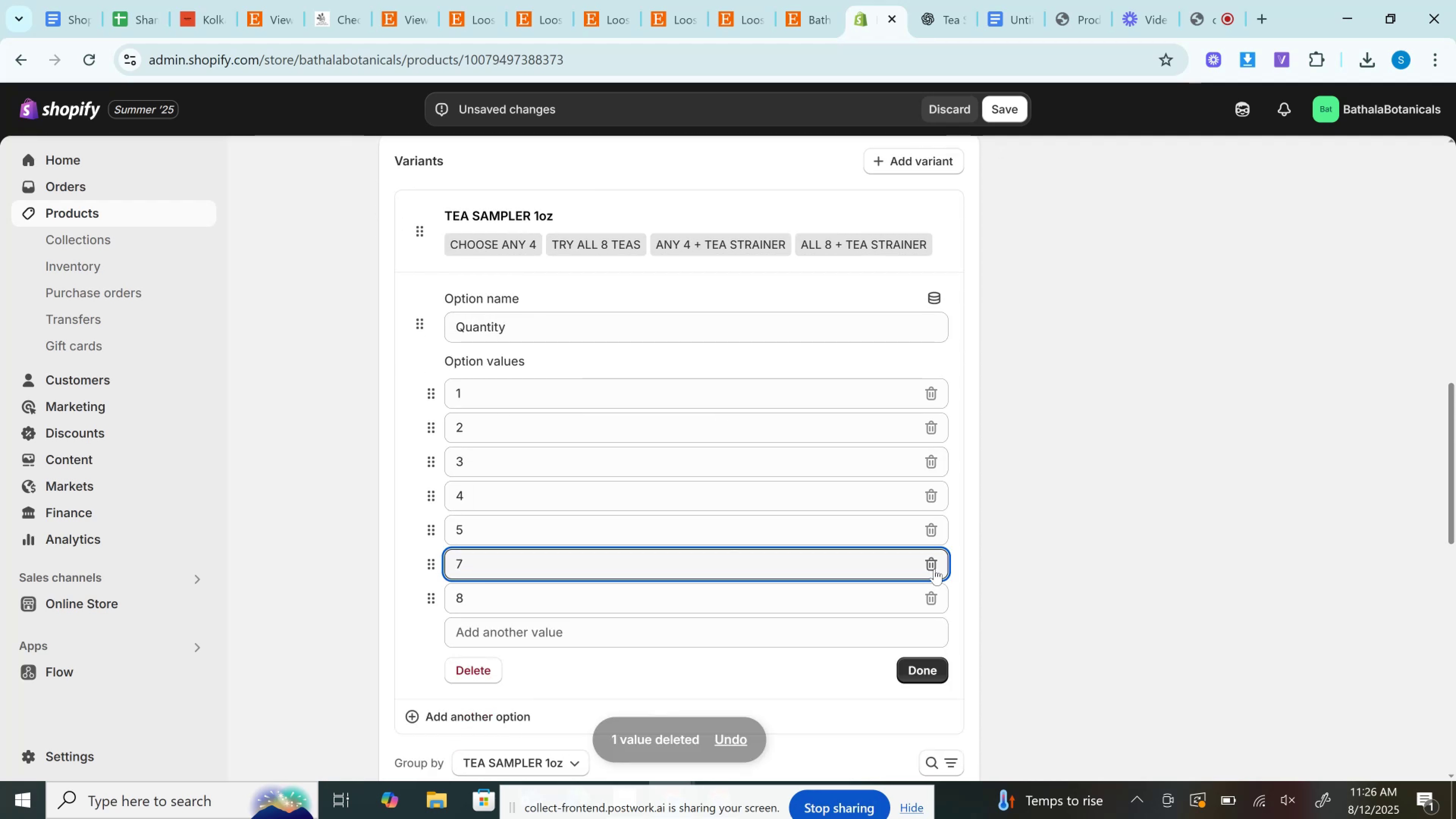 
triple_click([934, 569])
 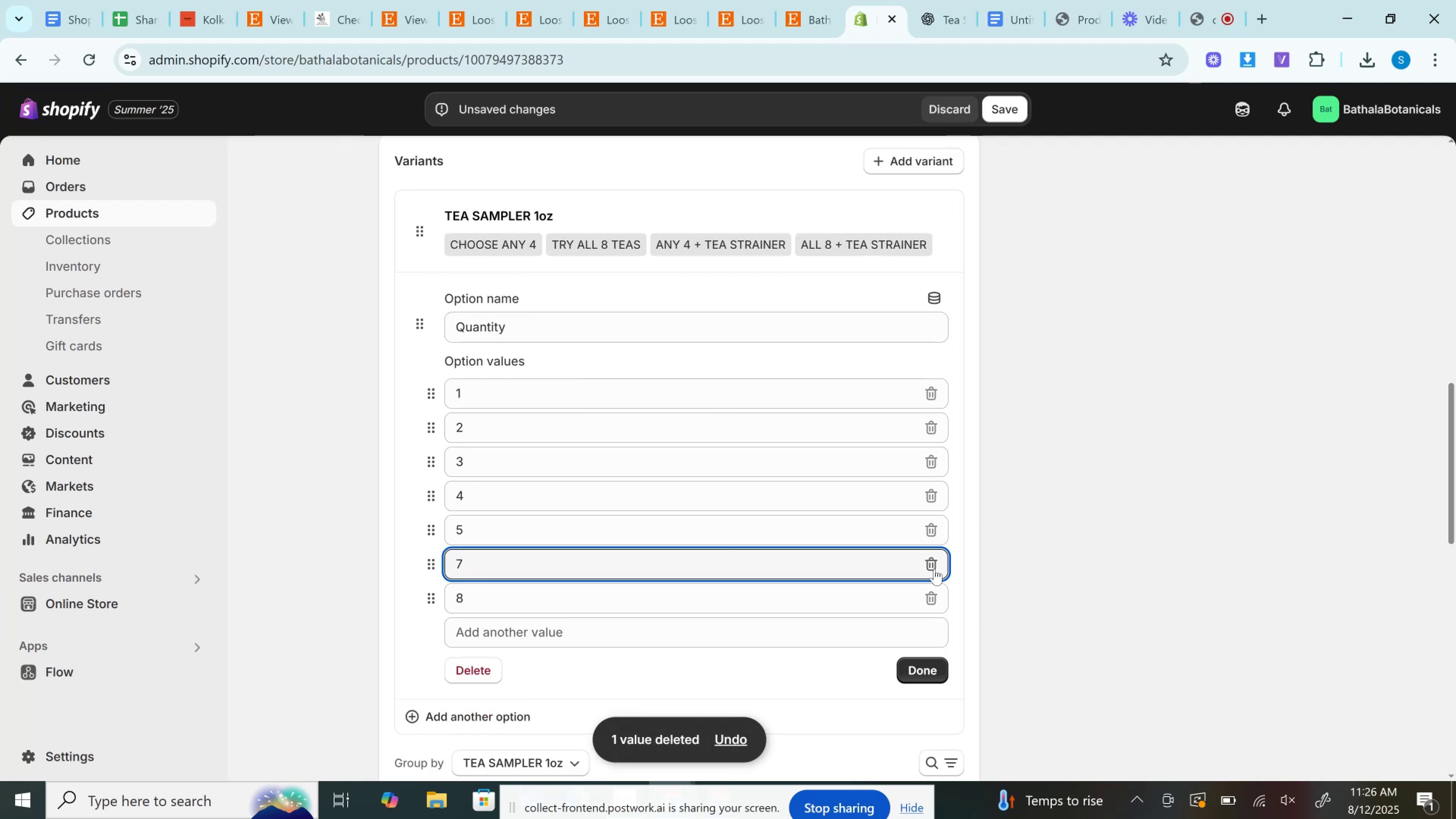 
triple_click([934, 569])
 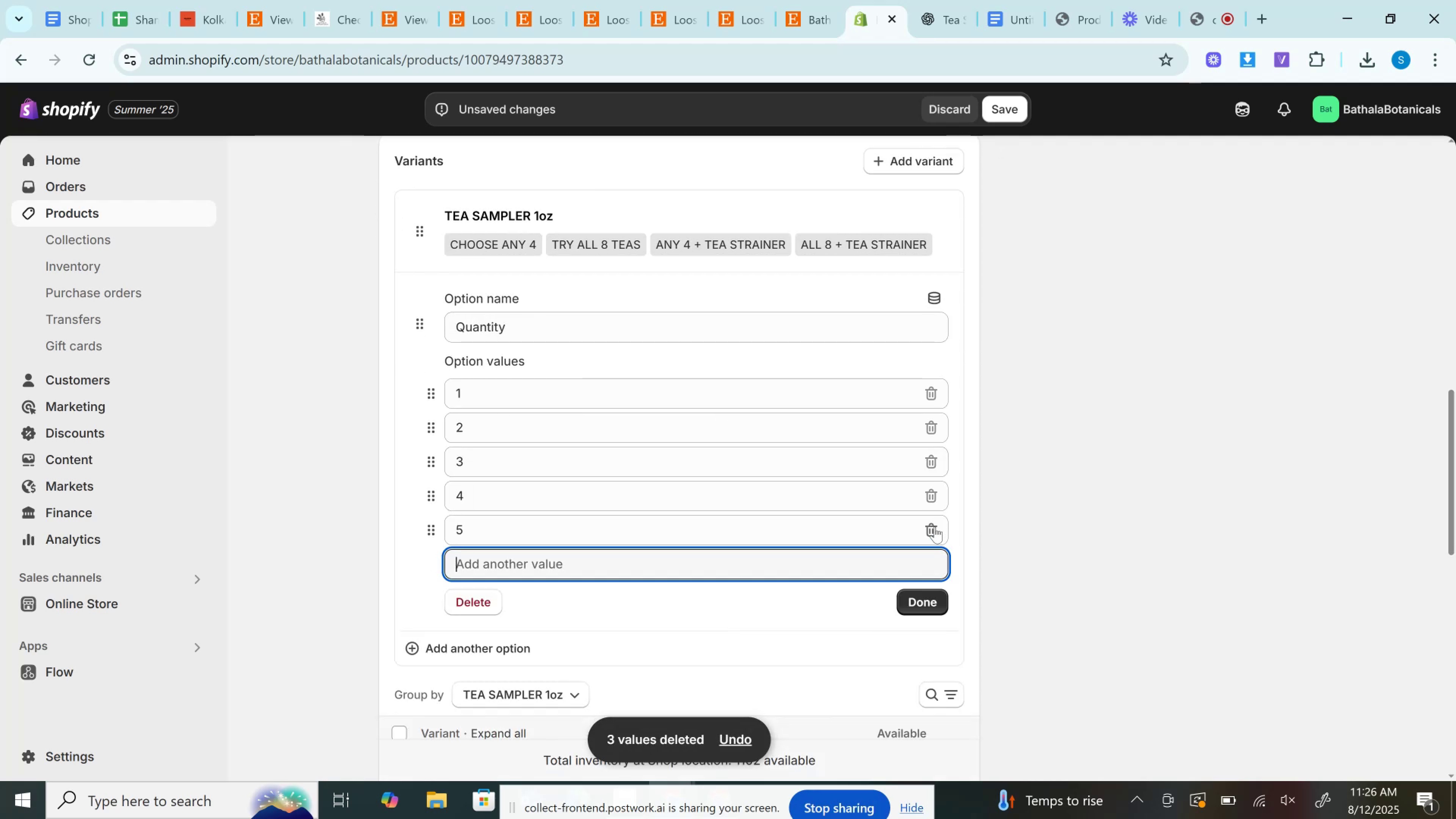 
left_click([937, 520])
 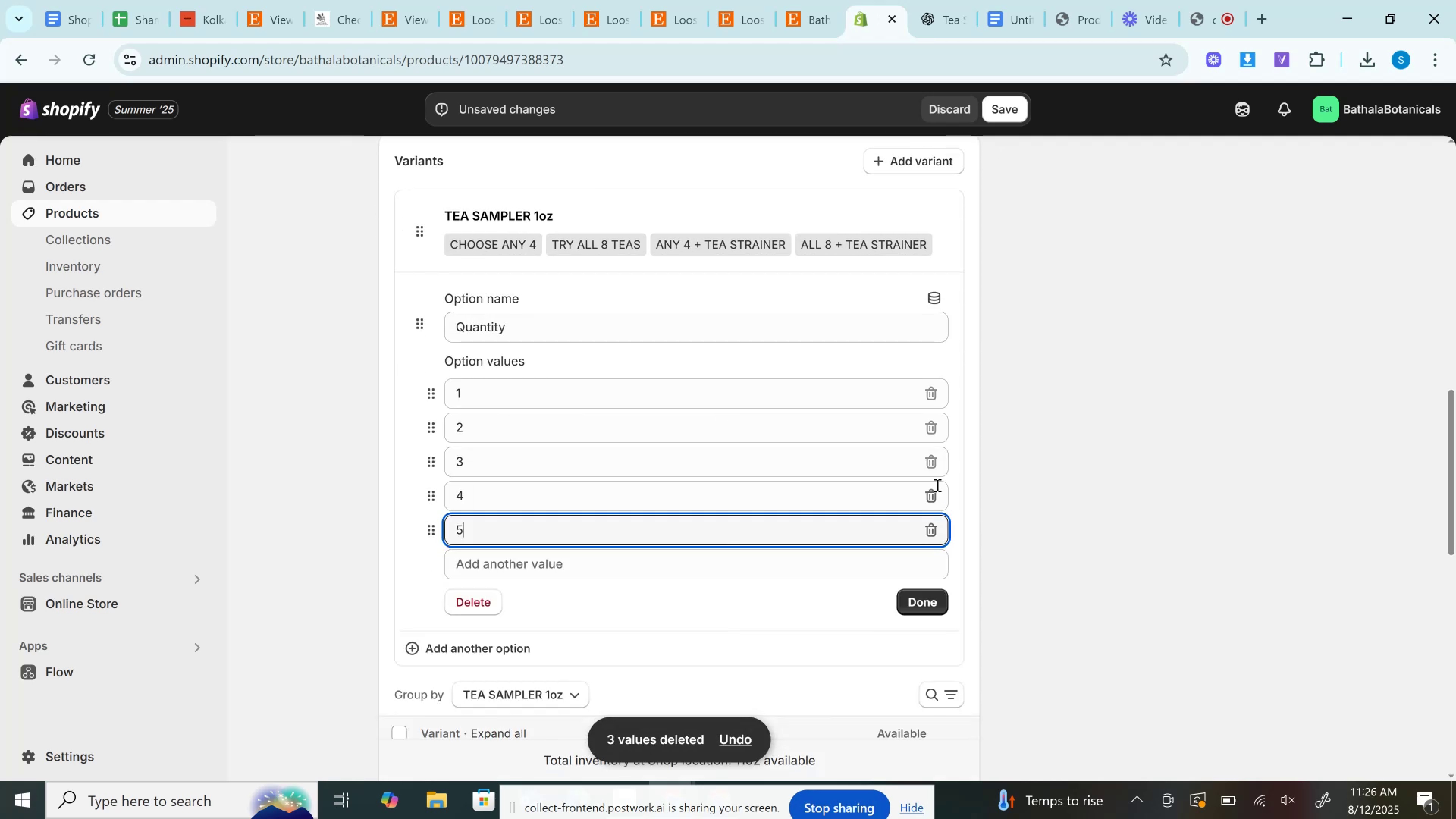 
double_click([937, 485])
 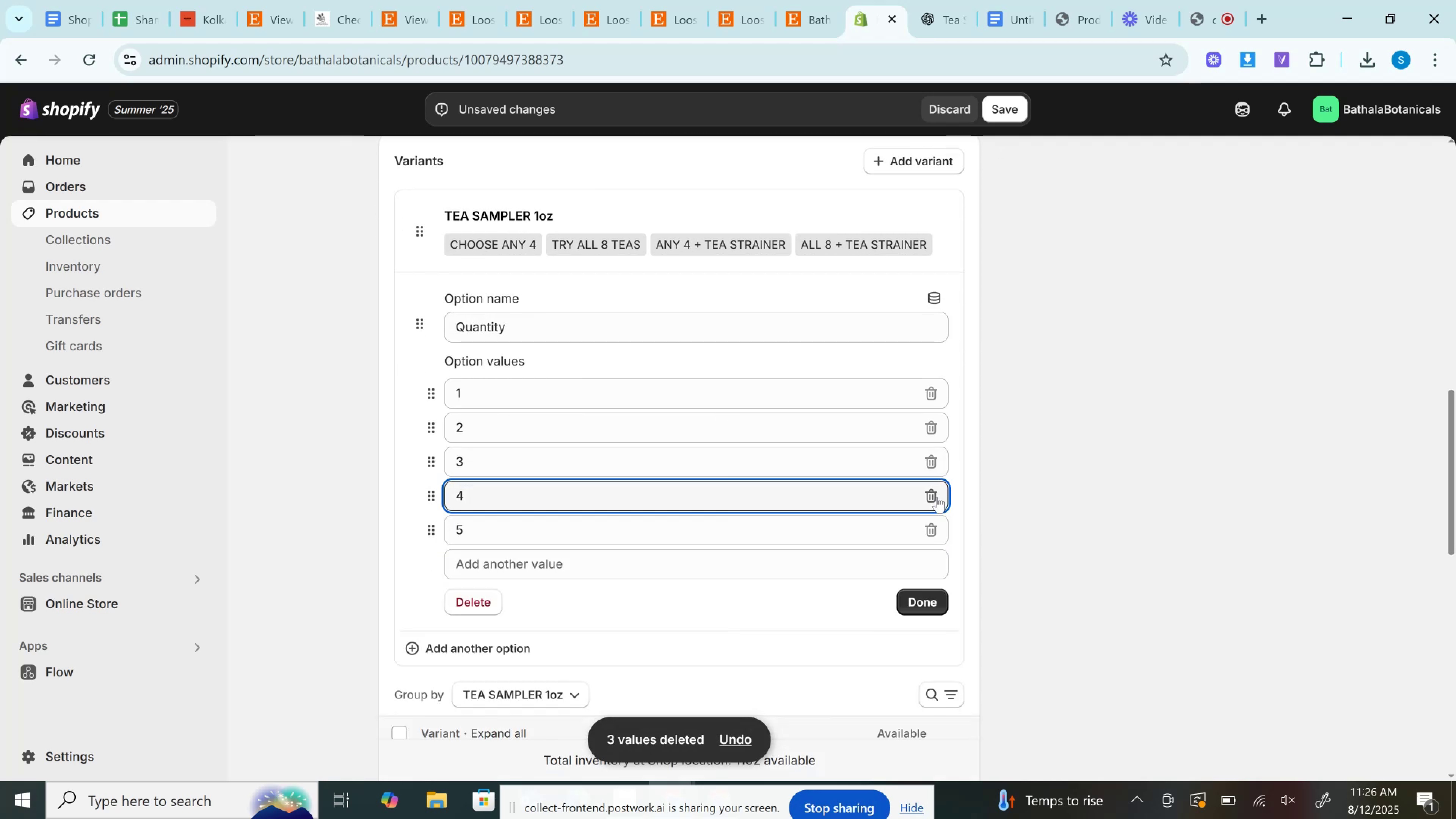 
double_click([937, 497])
 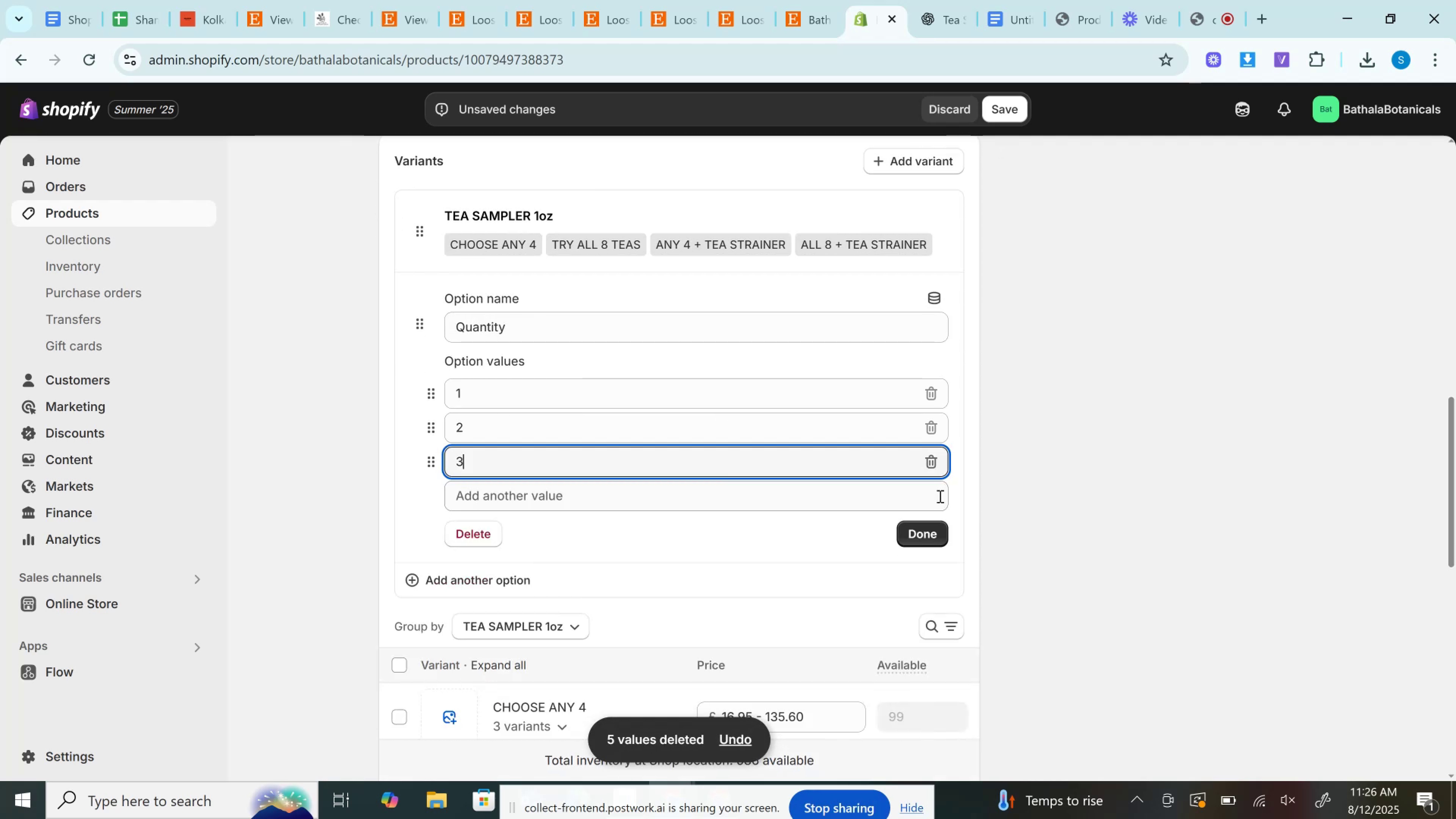 
left_click([1018, 472])
 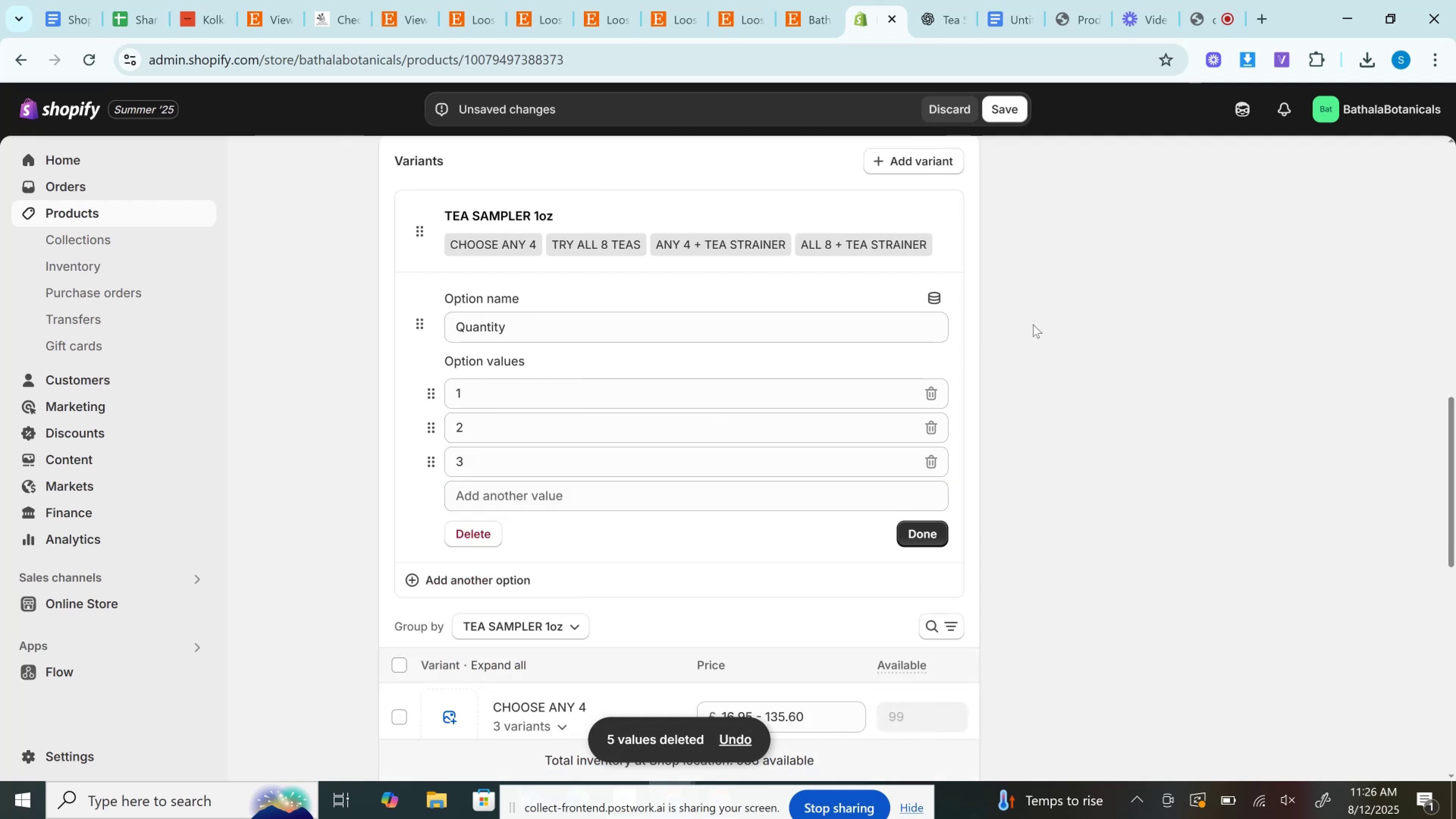 
left_click([961, 0])
 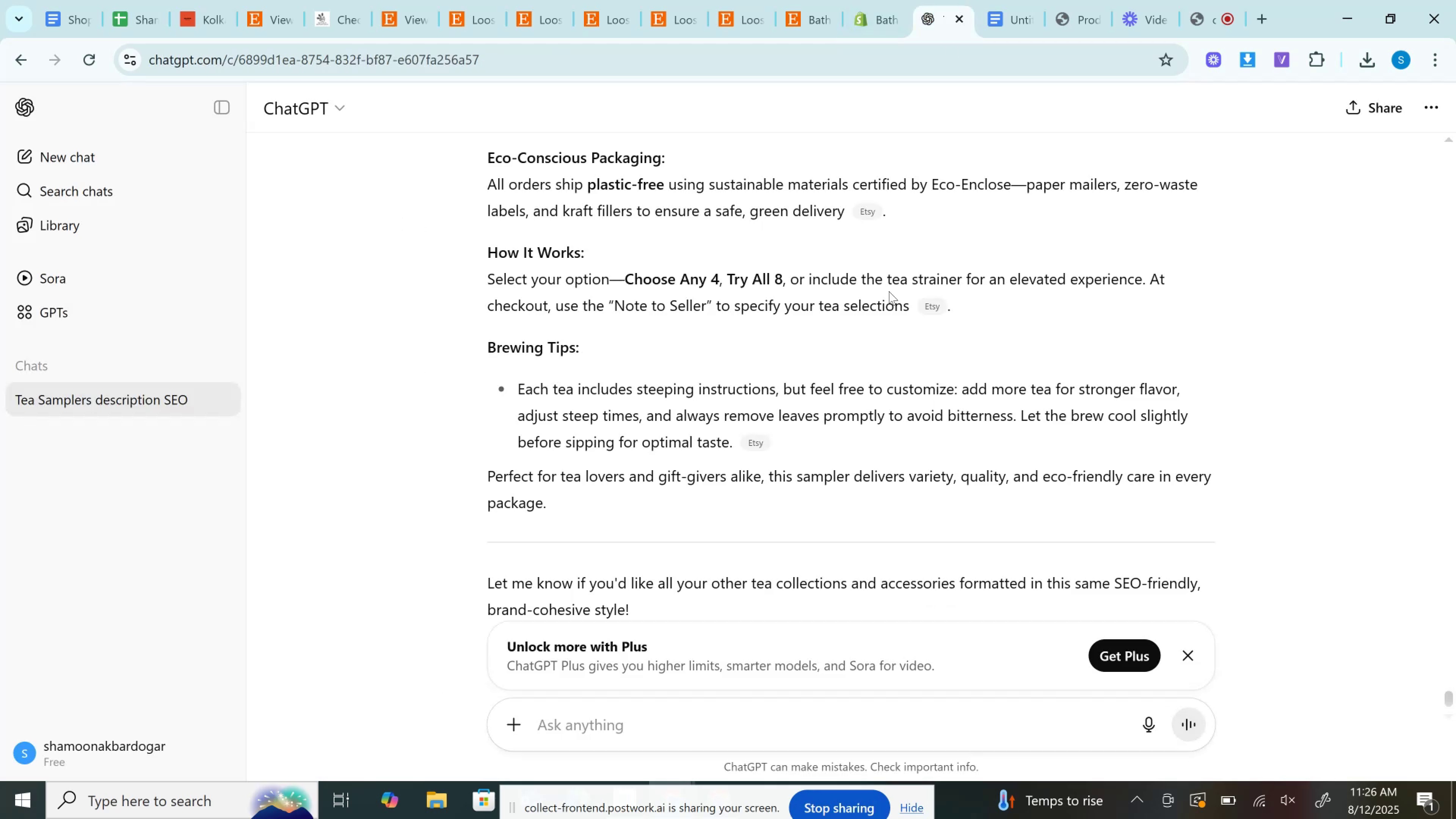 
scroll: coordinate [875, 354], scroll_direction: down, amount: 3.0
 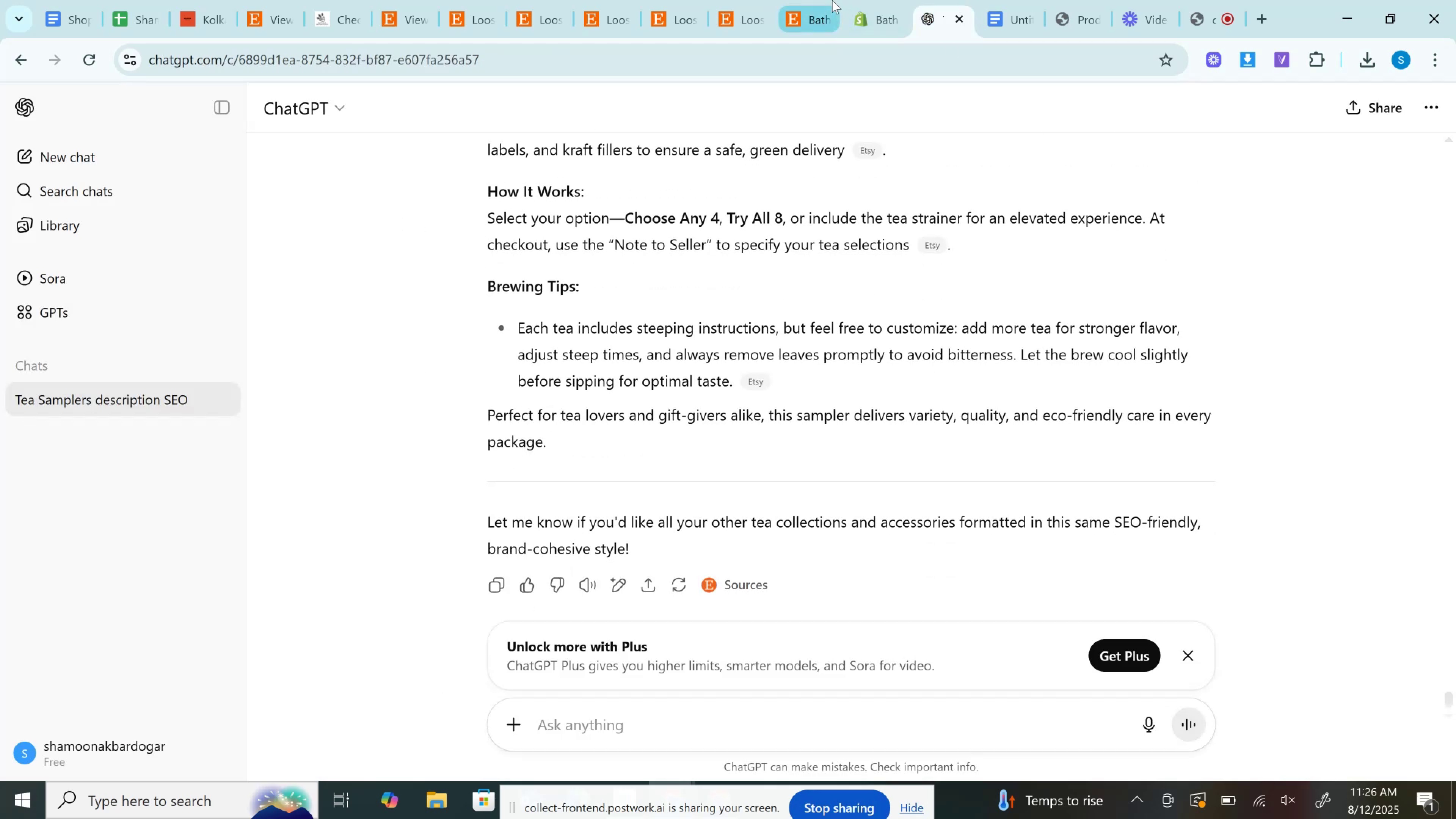 
left_click([827, 0])
 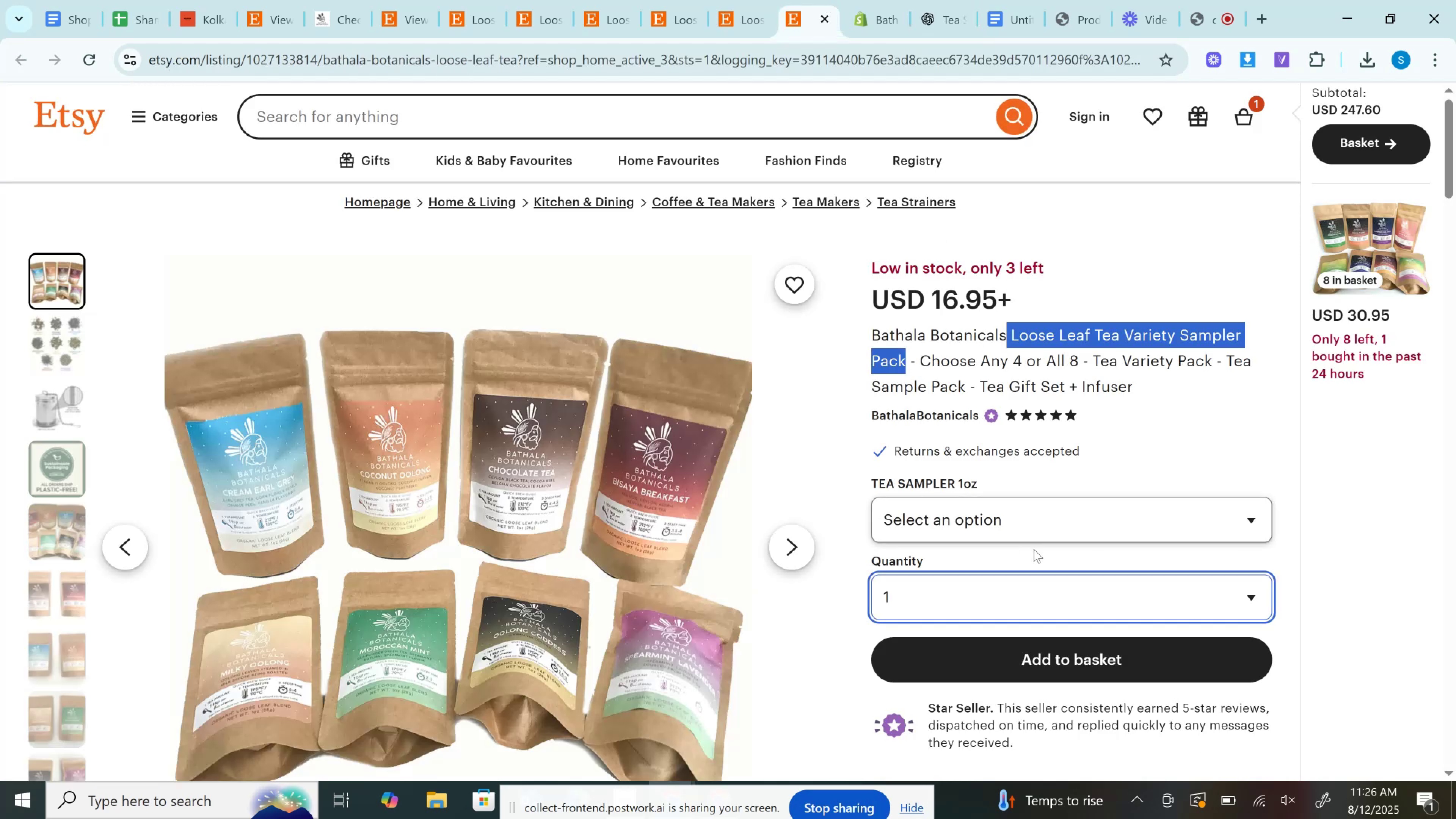 
right_click([1014, 522])
 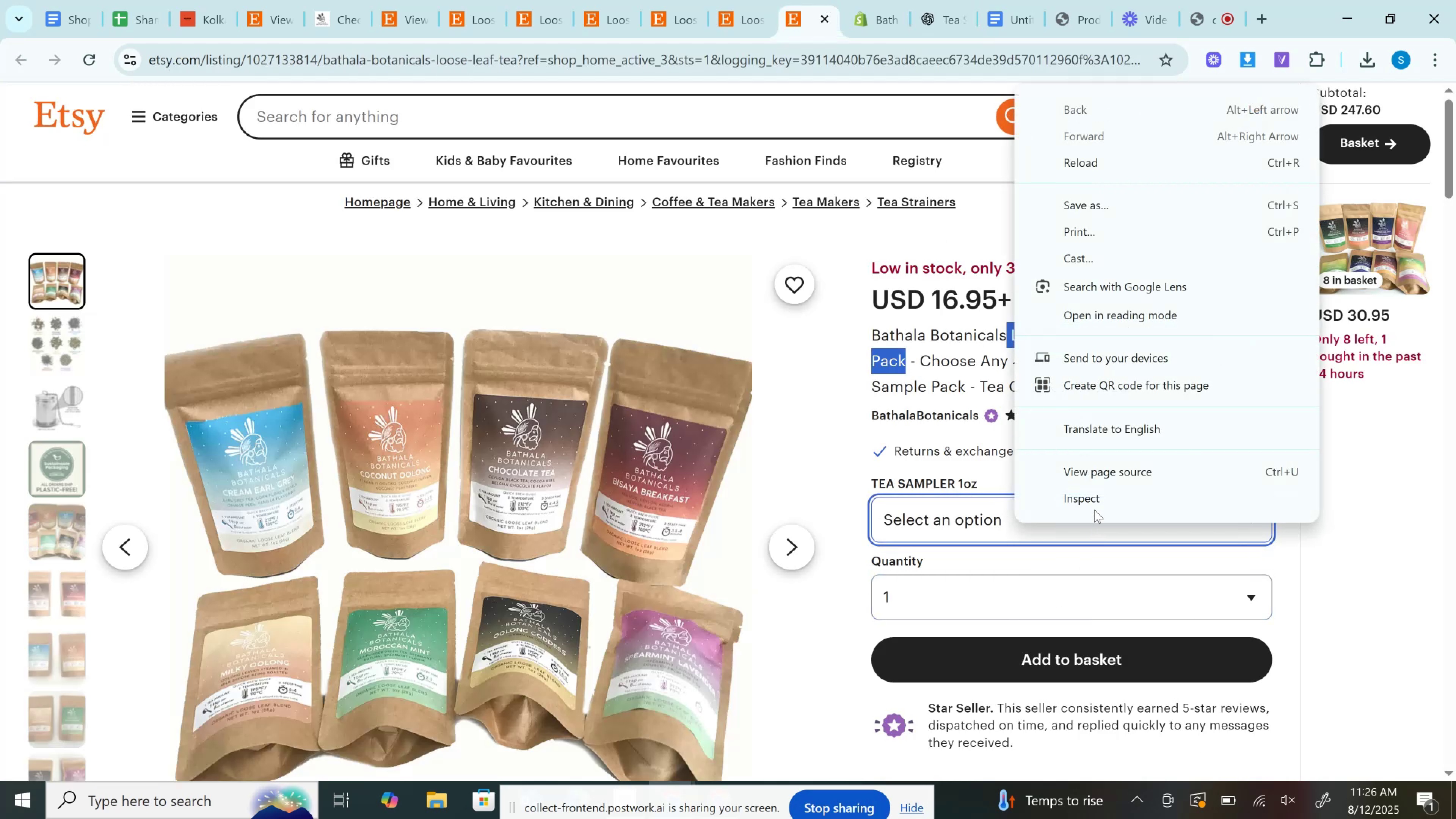 
left_click([1093, 507])
 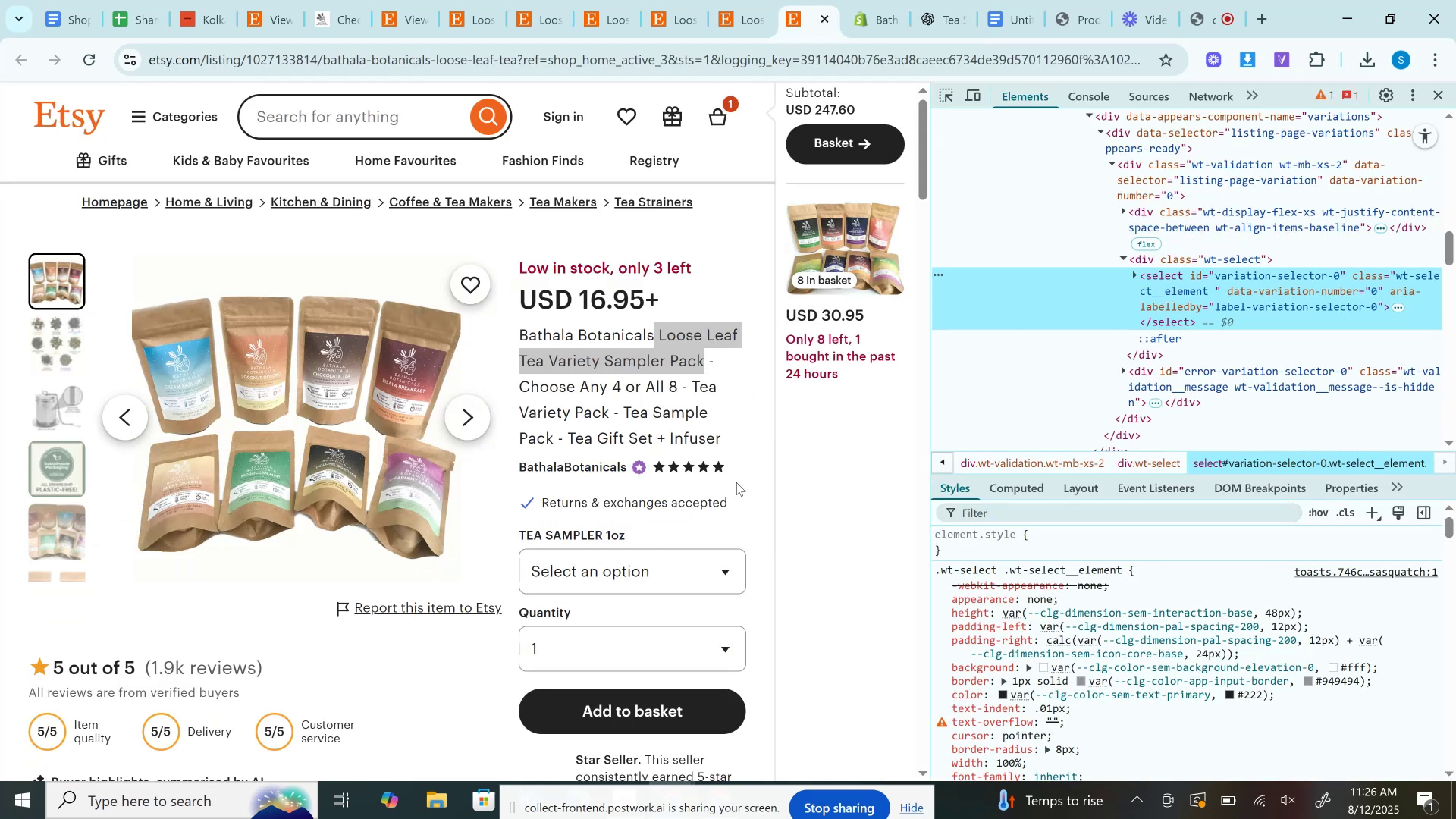 
left_click([658, 703])
 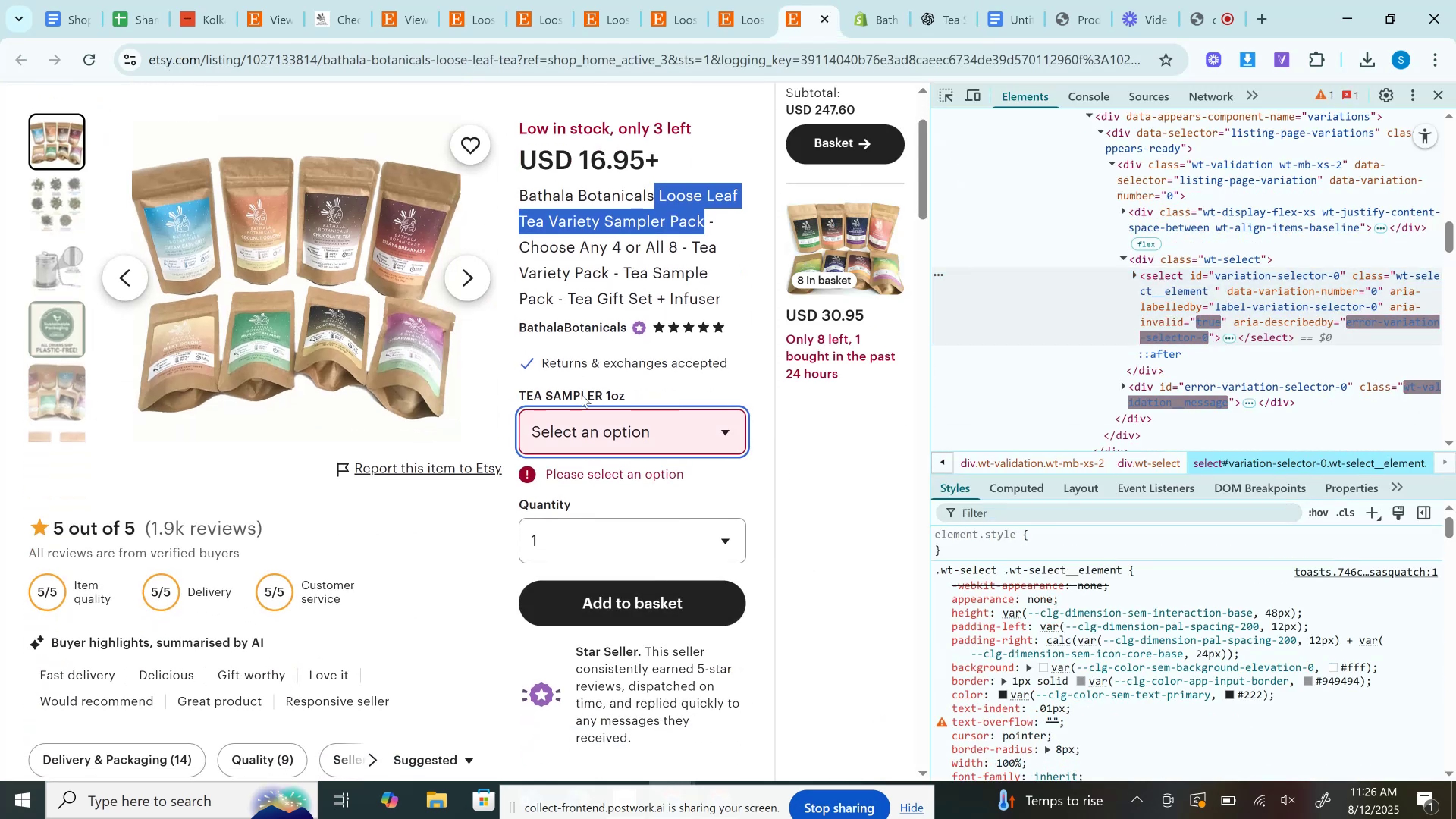 
left_click([578, 413])
 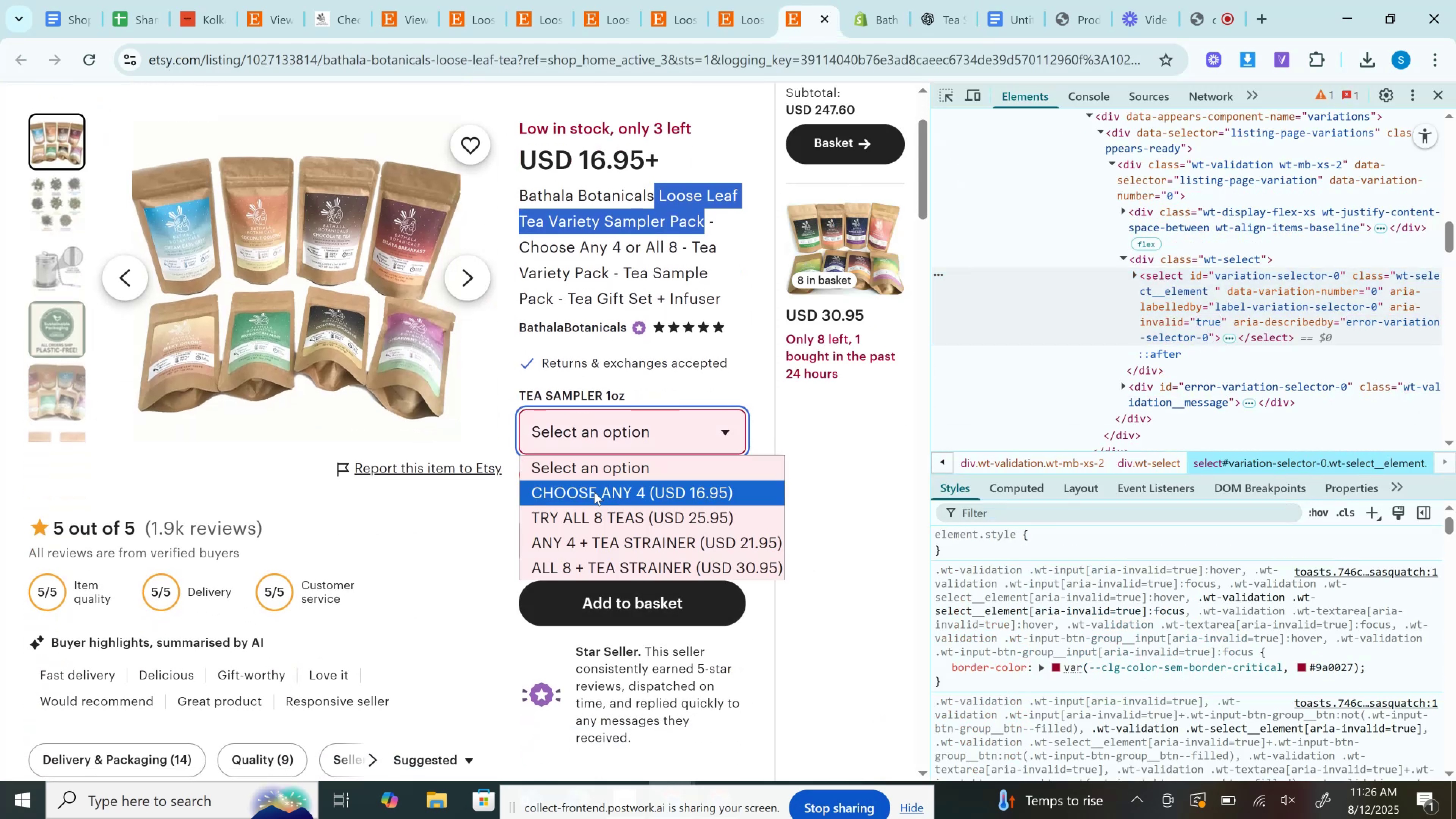 
left_click([595, 491])
 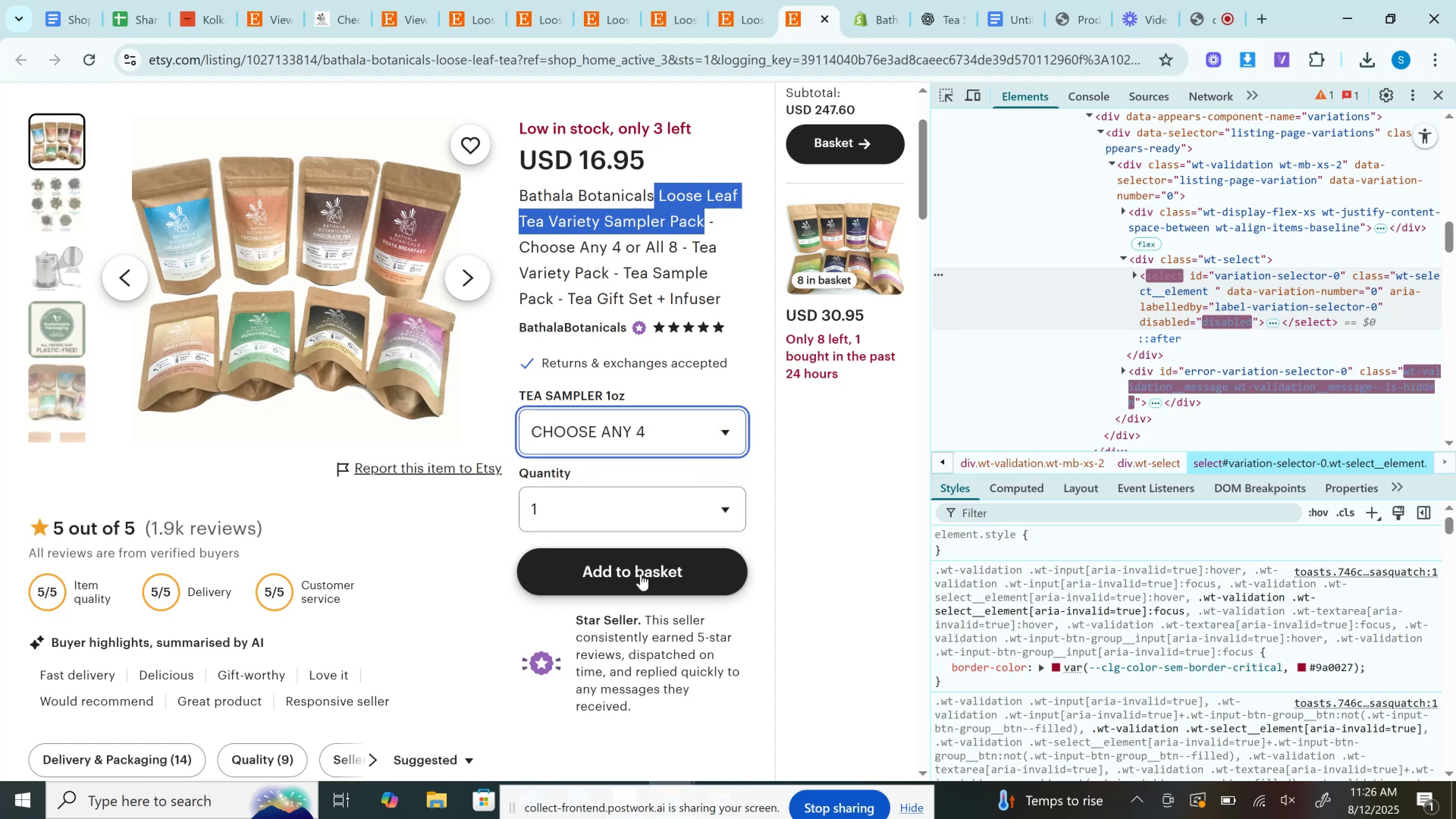 
left_click([643, 570])
 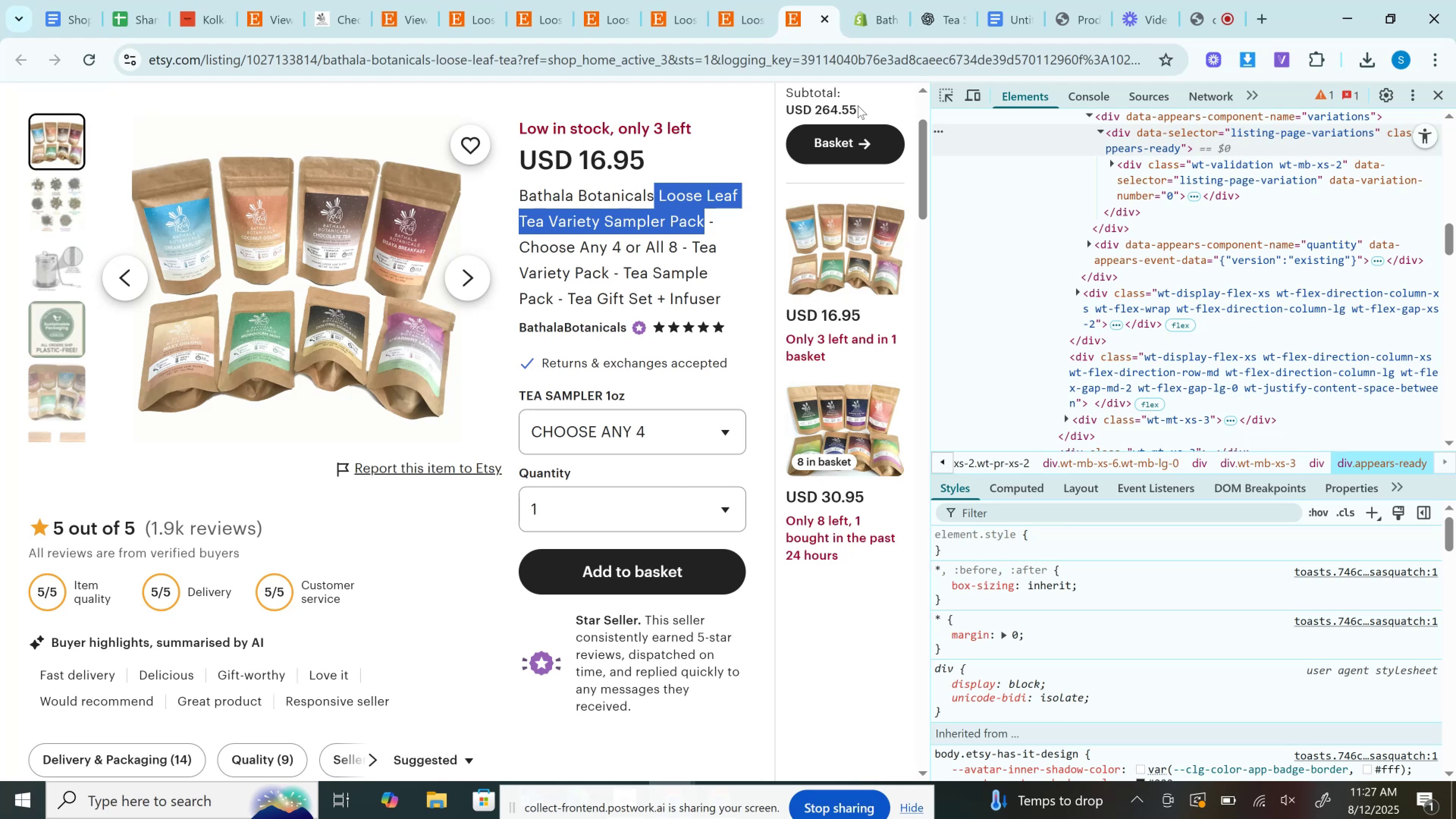 
wait(64.31)
 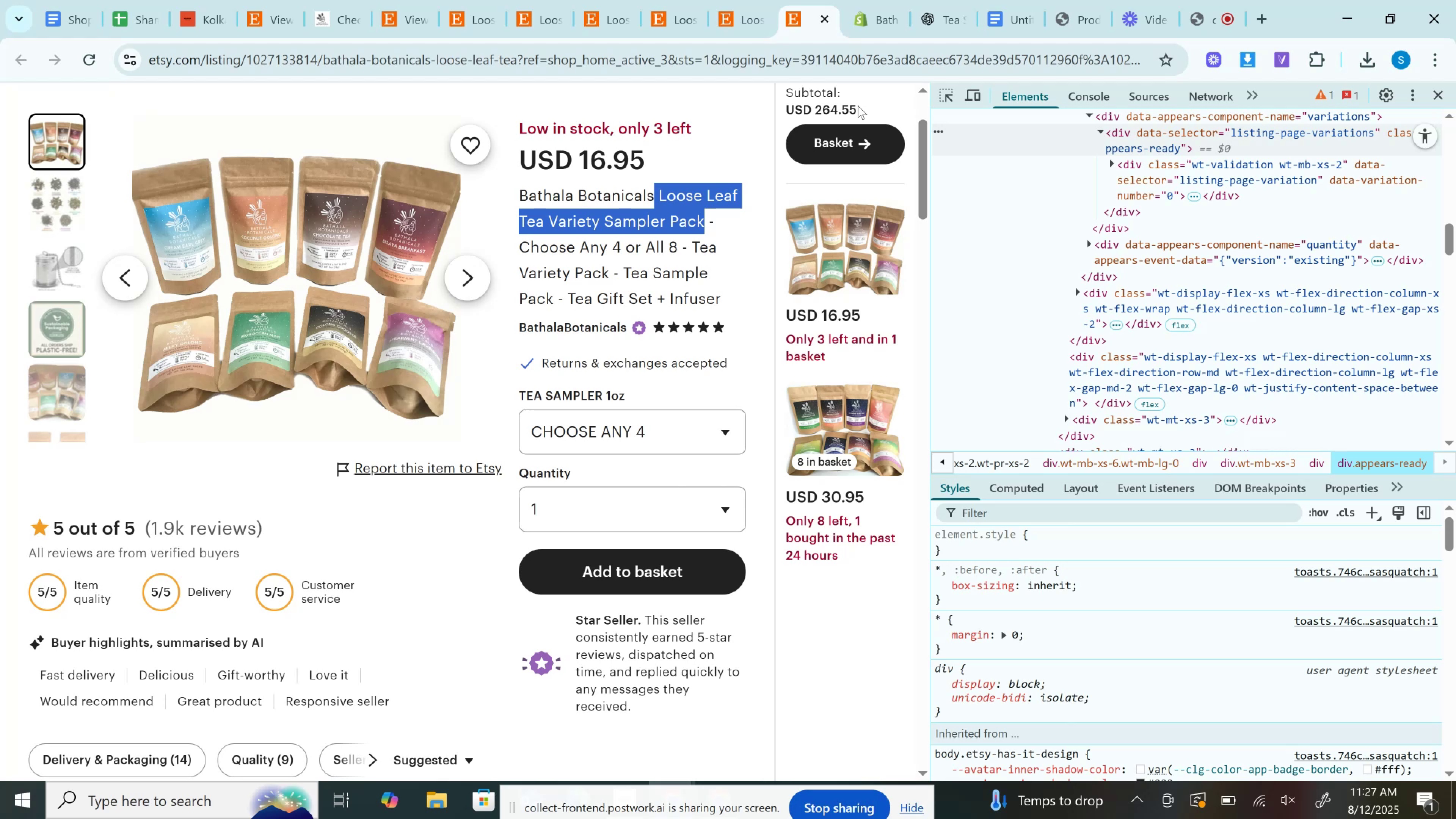 
right_click([843, 147])
 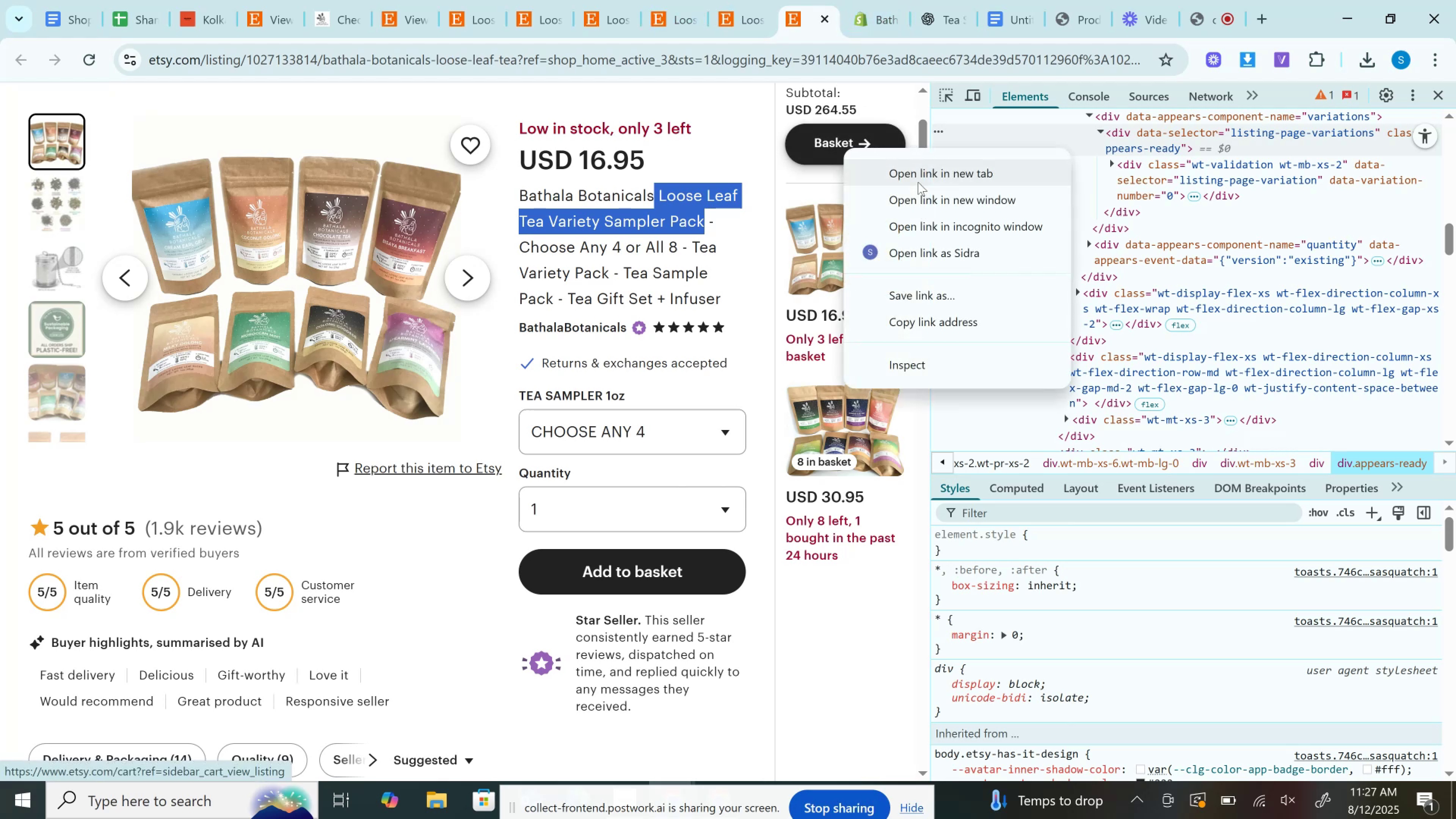 
left_click([918, 182])
 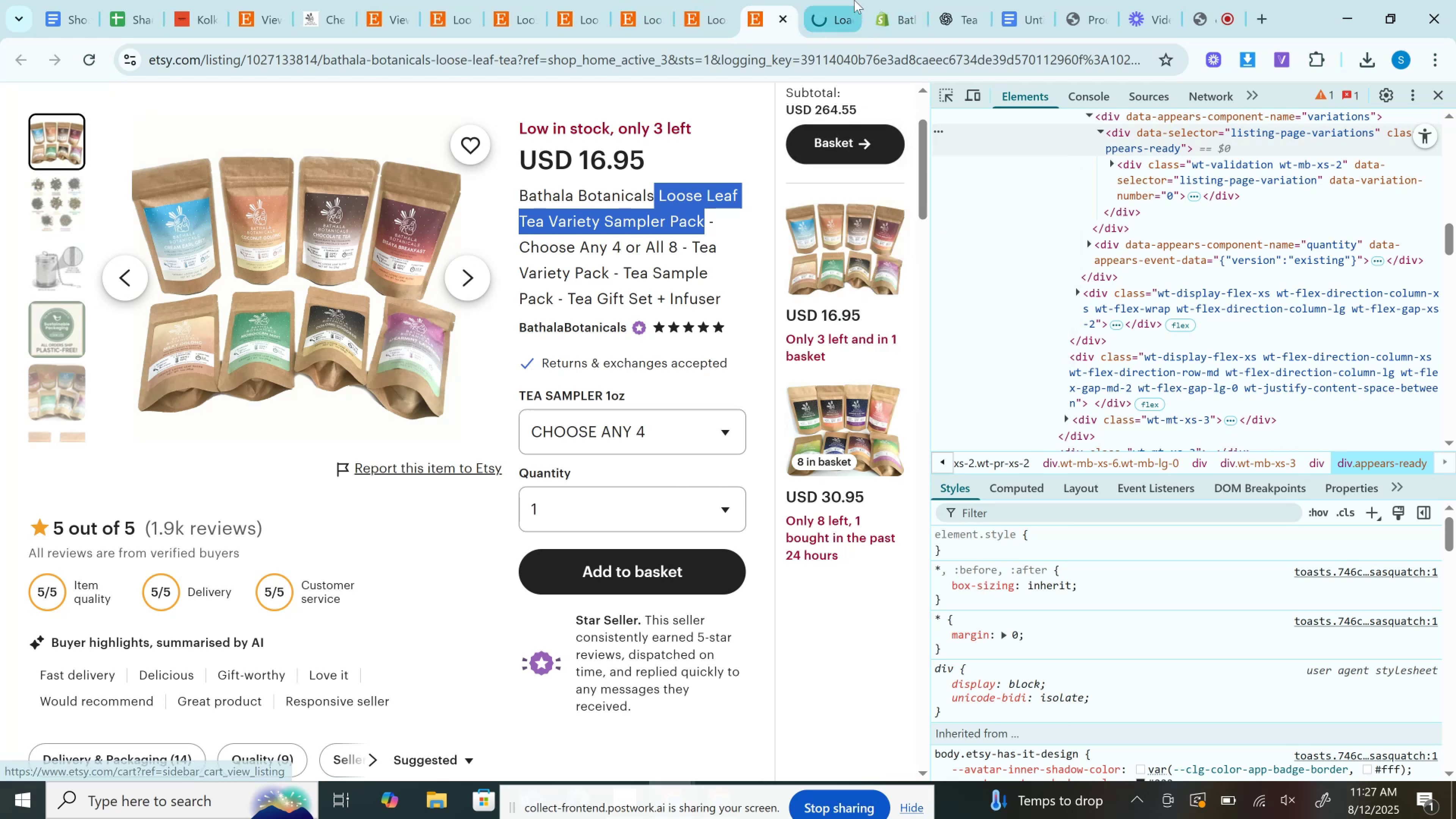 
left_click([854, 0])
 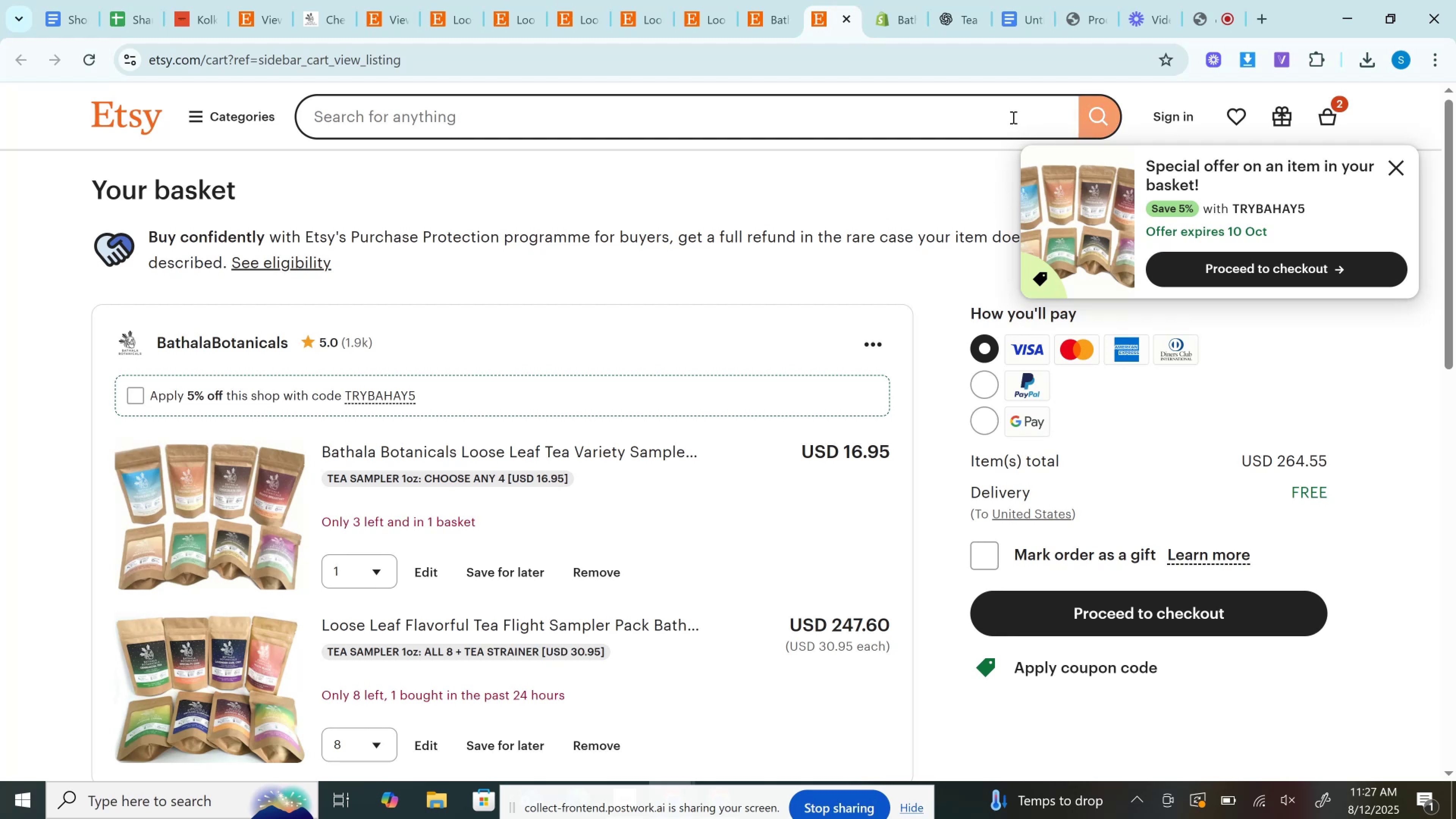 
wait(15.97)
 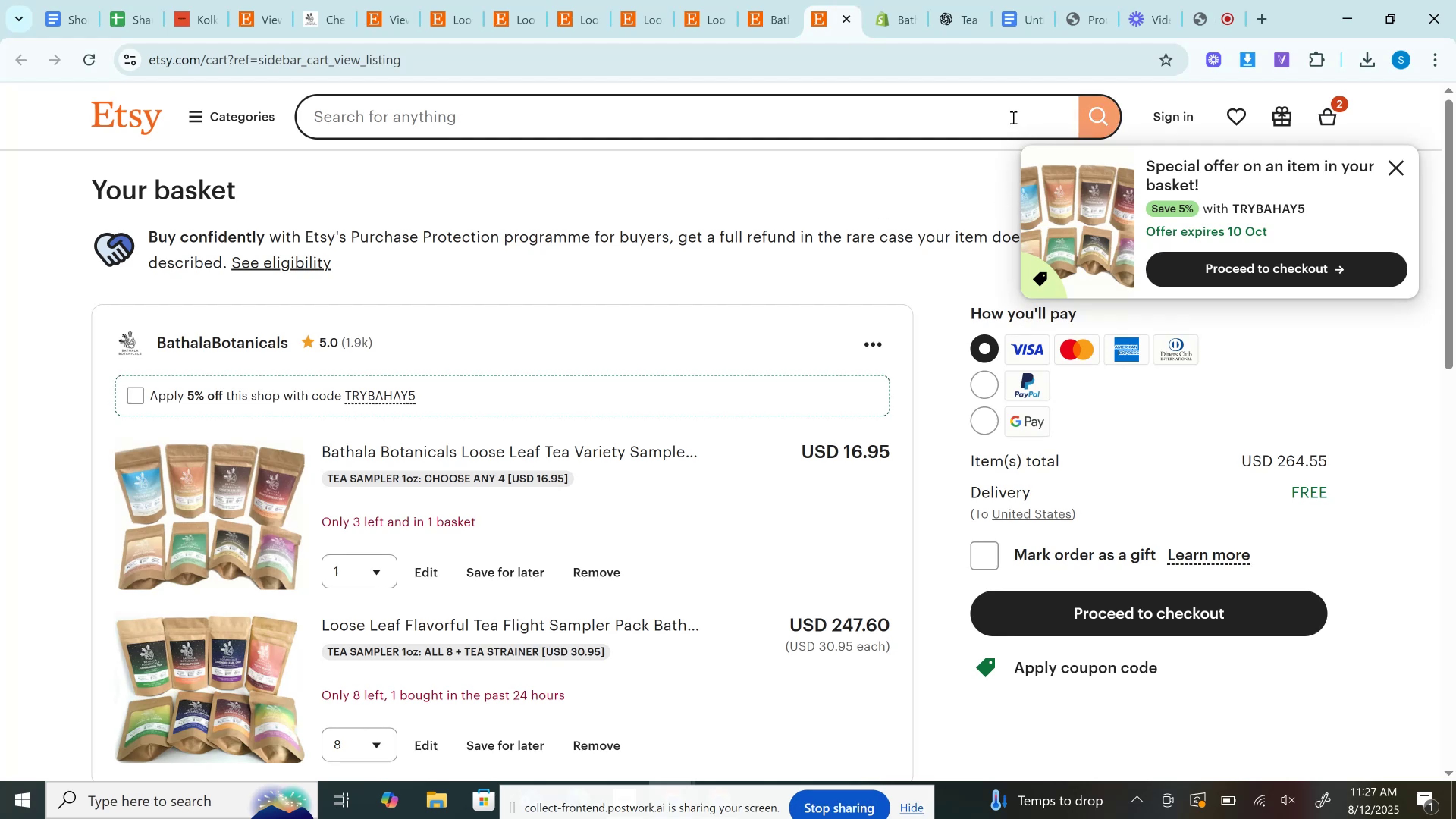 
double_click([868, 449])
 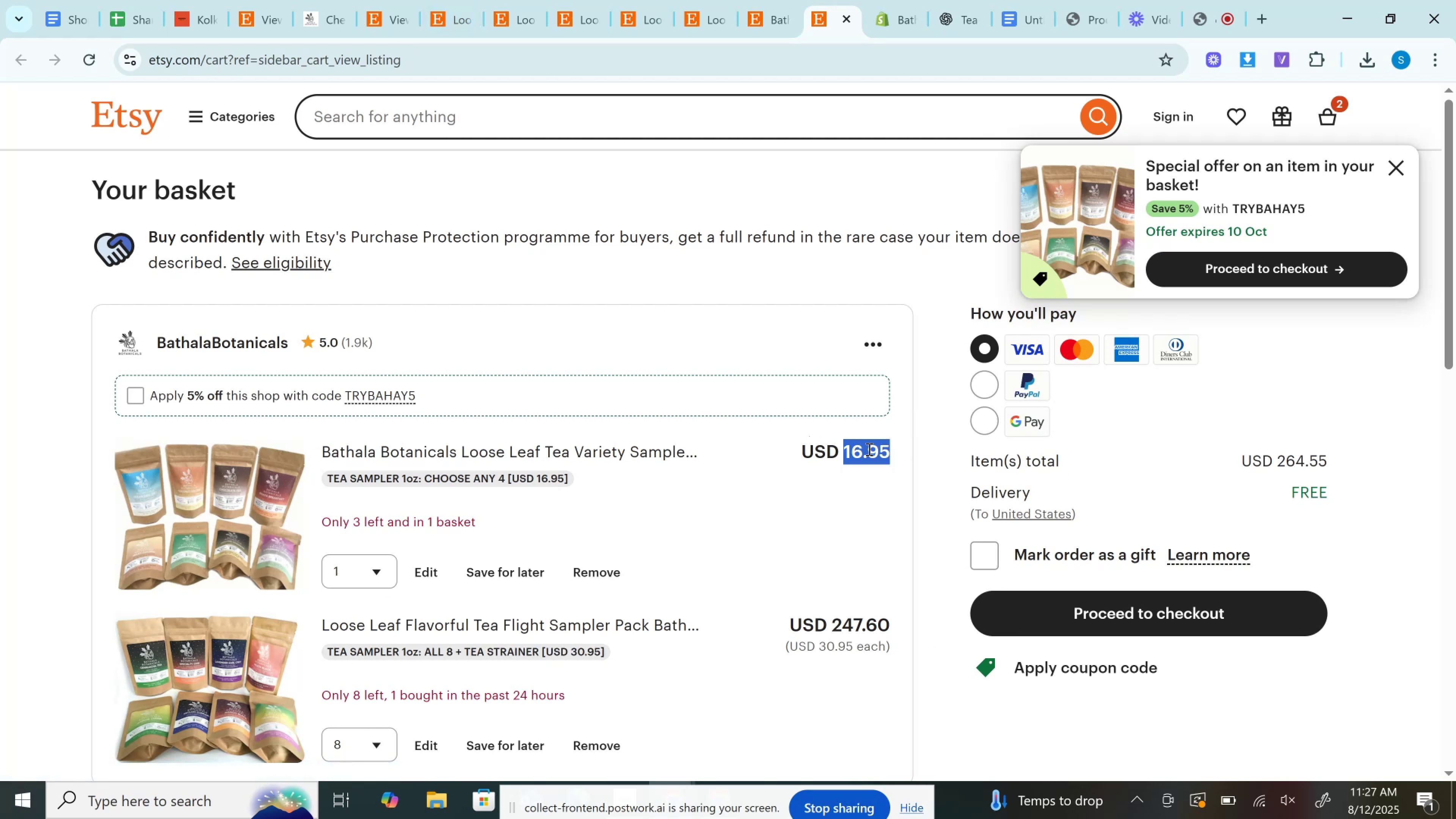 
key(Control+C)
 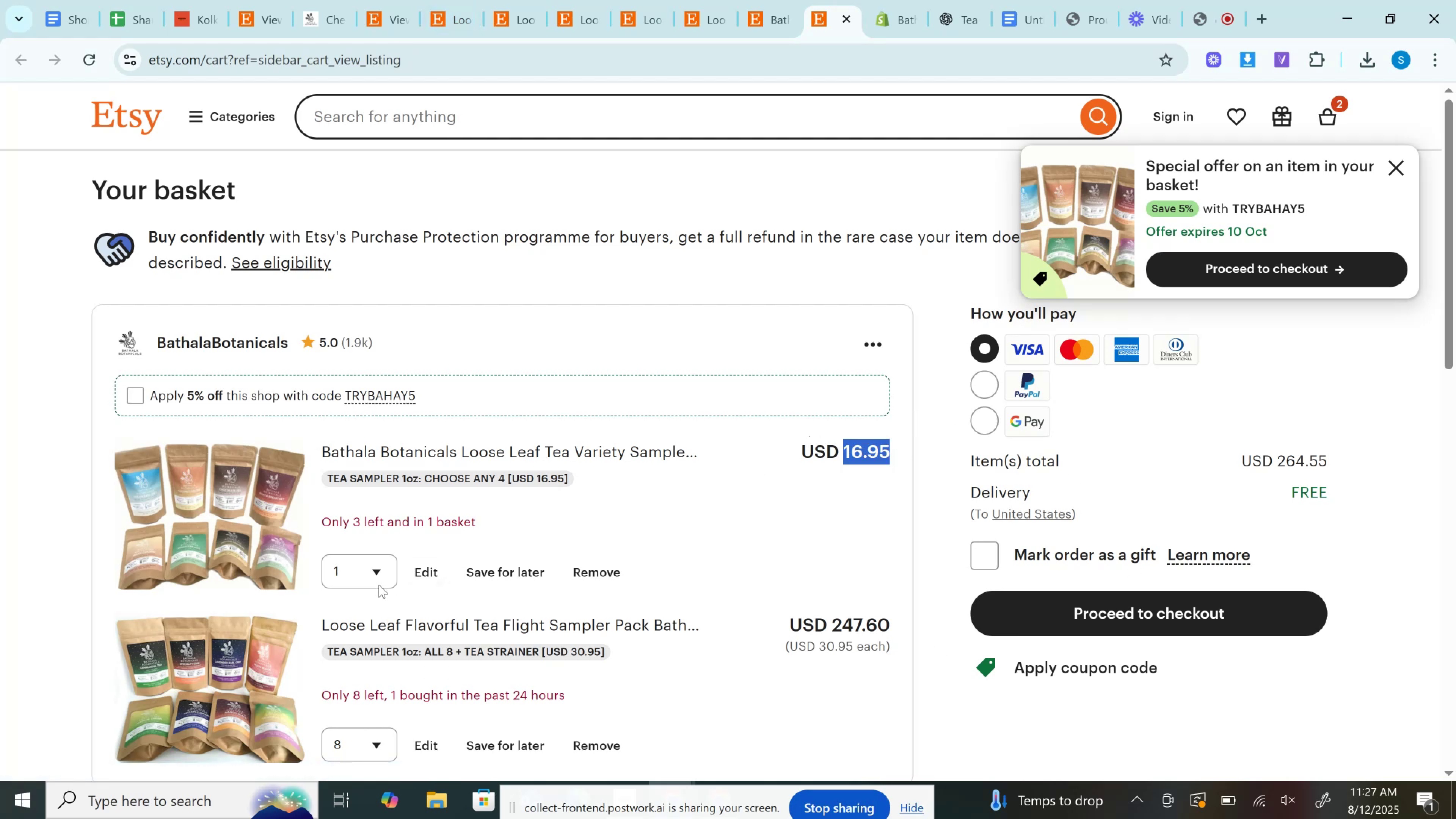 
left_click([378, 575])
 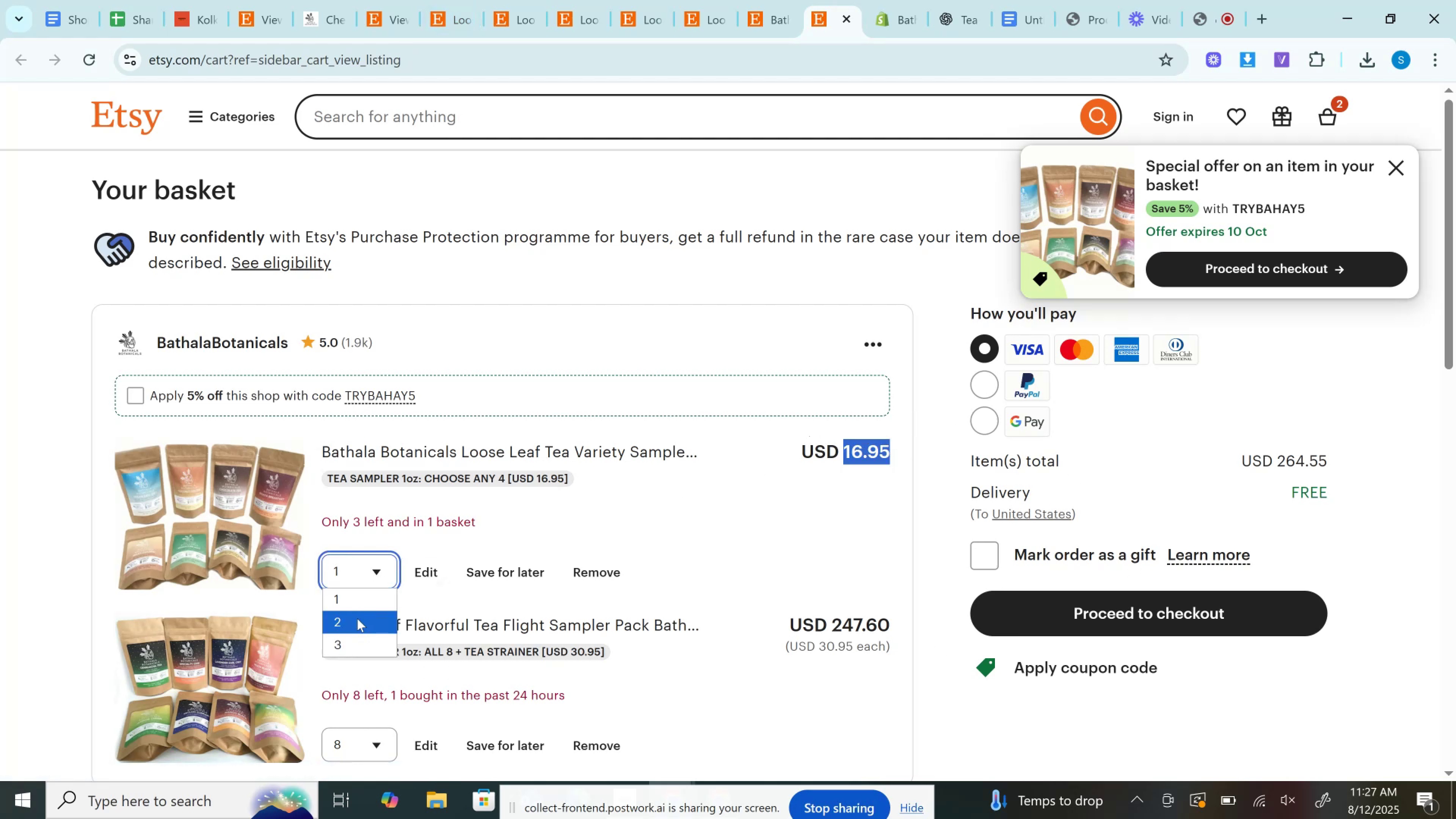 
left_click([357, 618])
 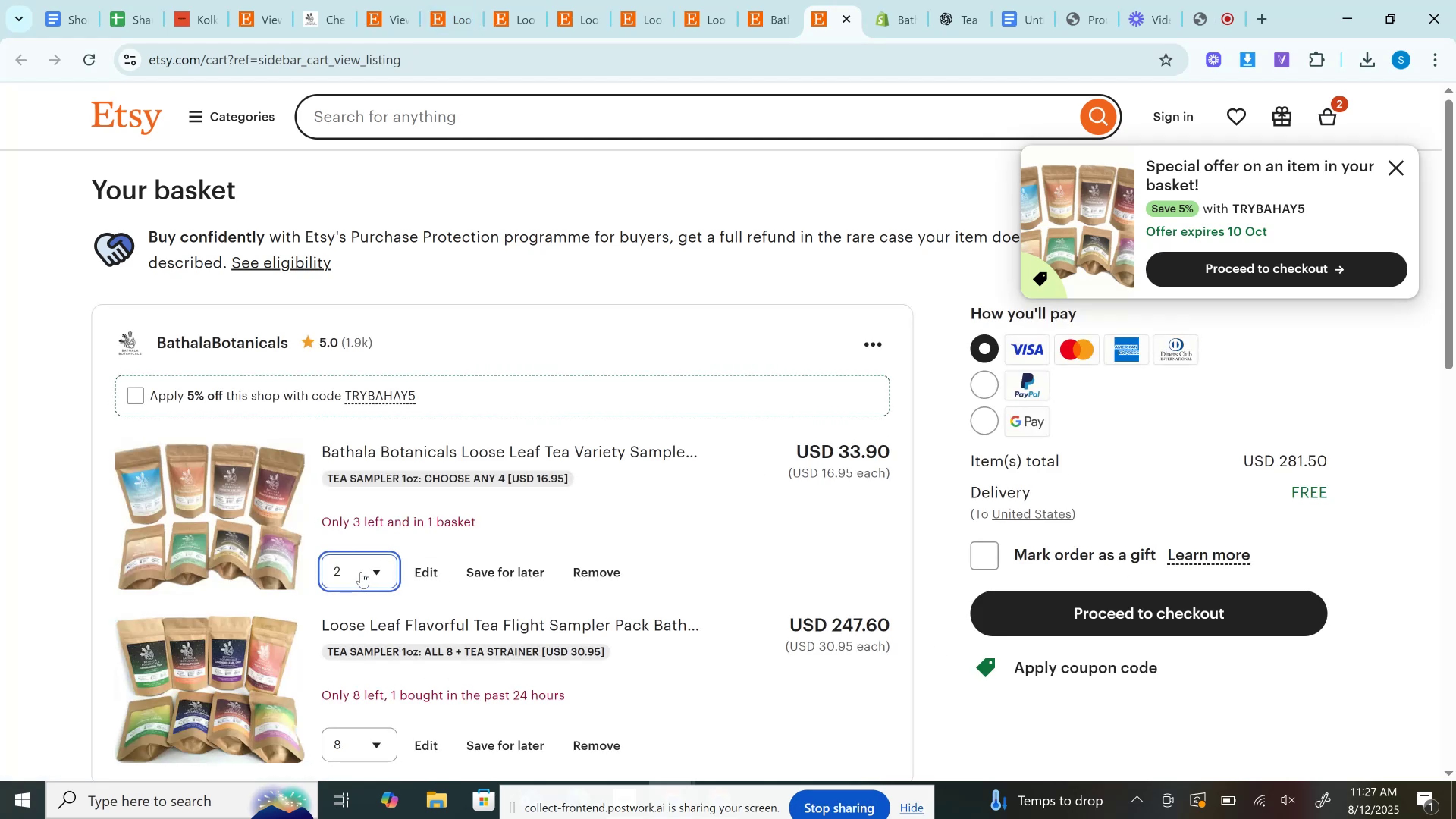 
left_click([361, 572])
 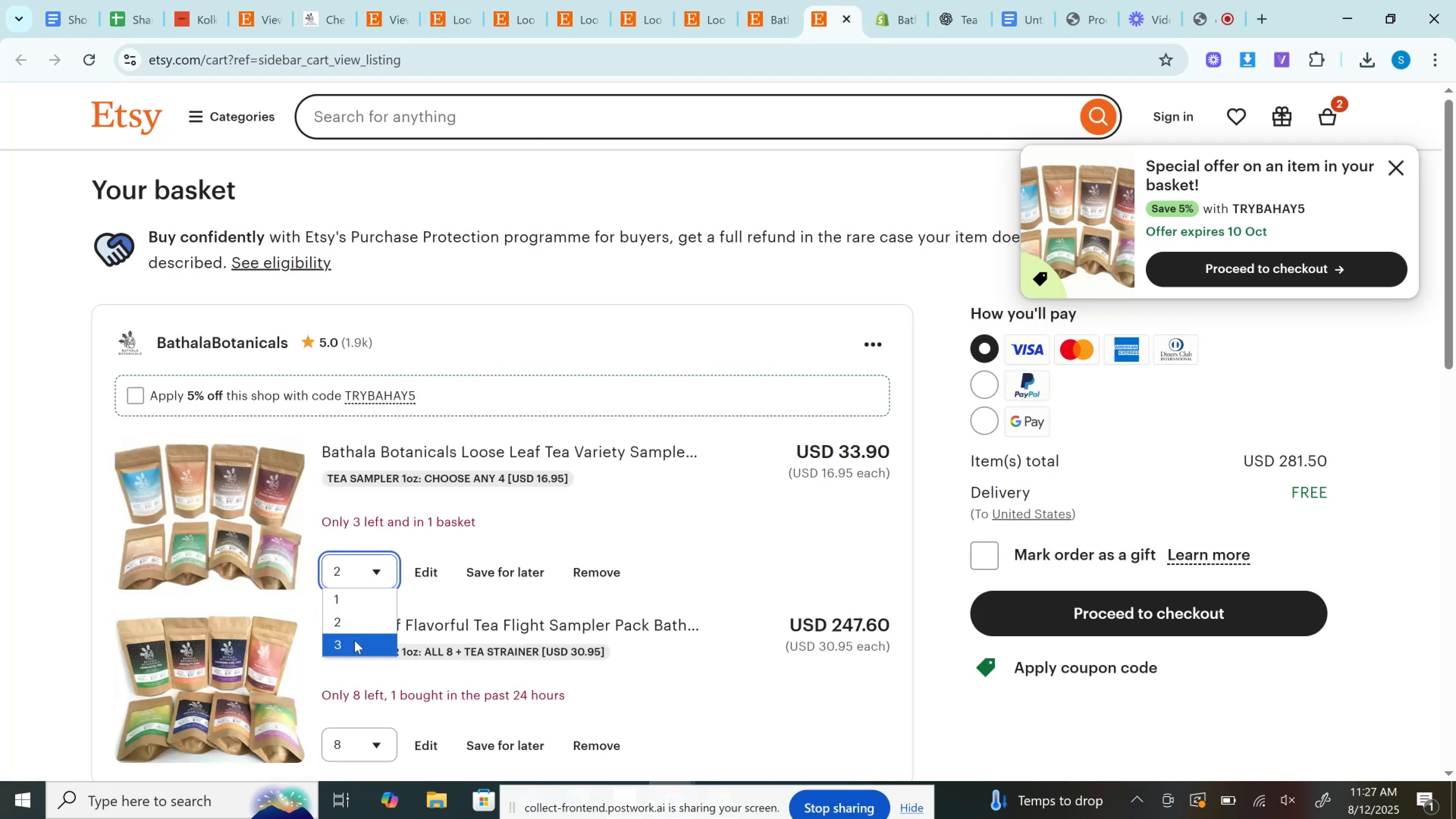 
left_click([354, 640])
 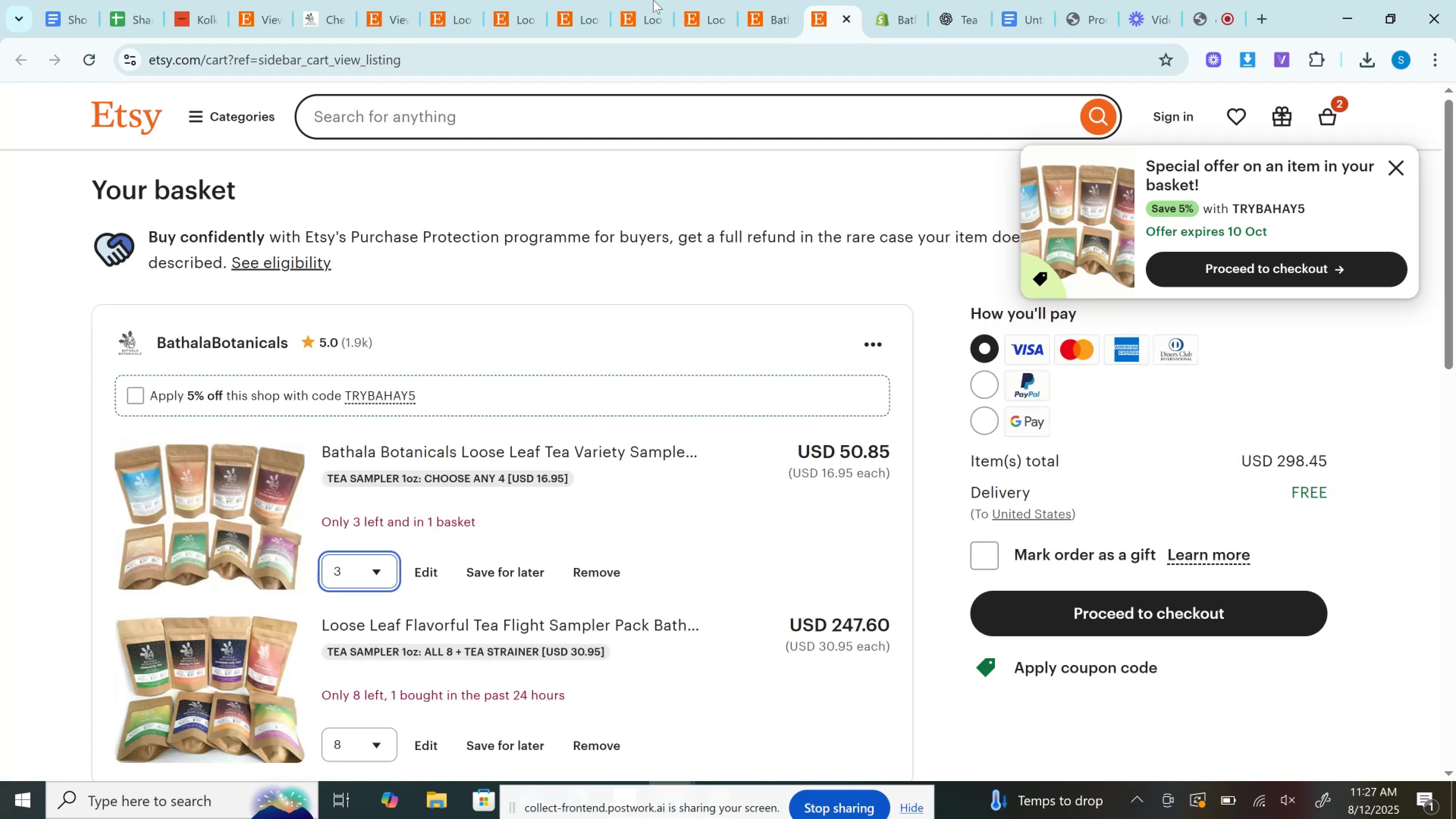 
left_click([891, 0])
 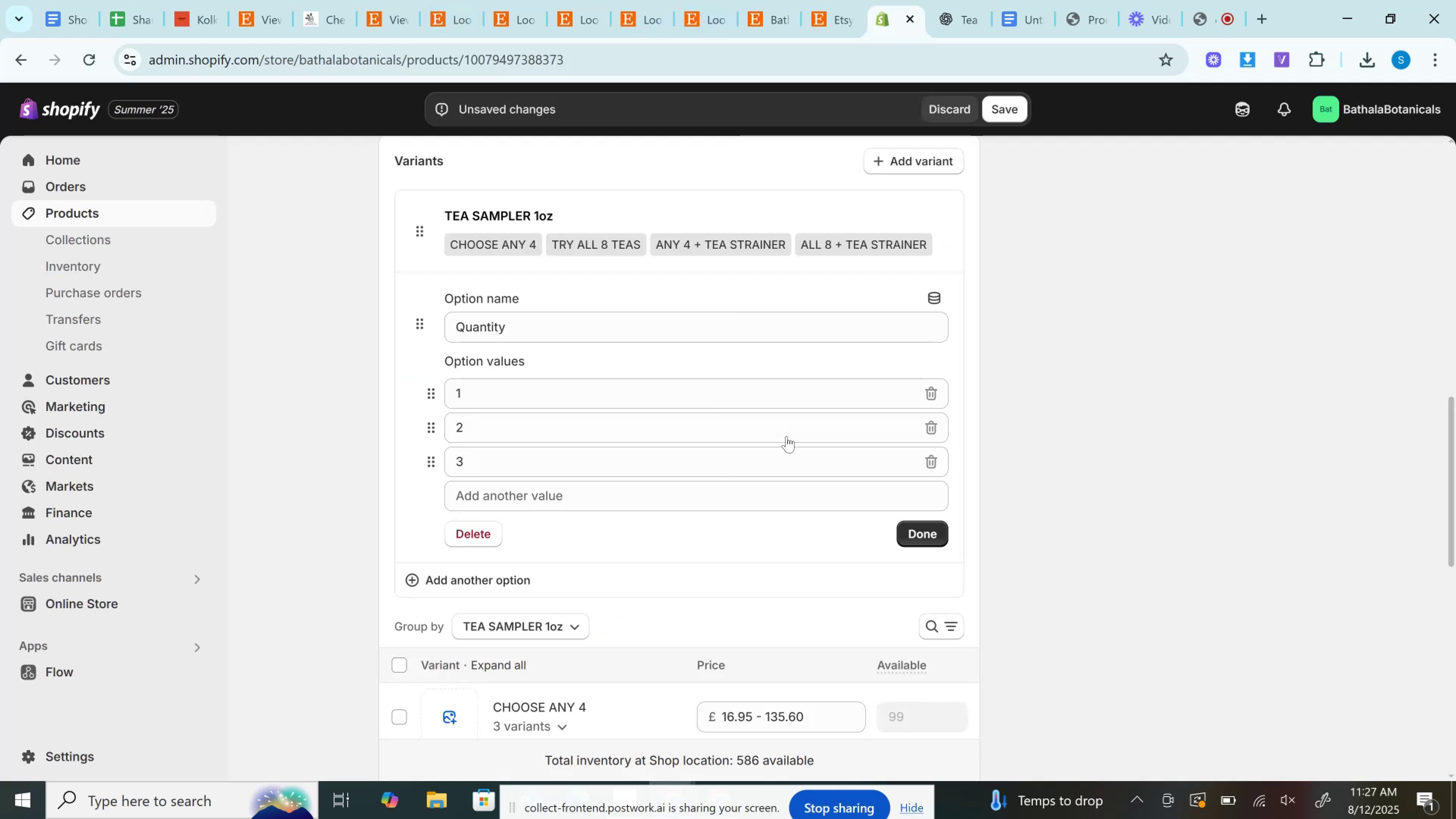 
scroll: coordinate [786, 436], scroll_direction: down, amount: 5.0
 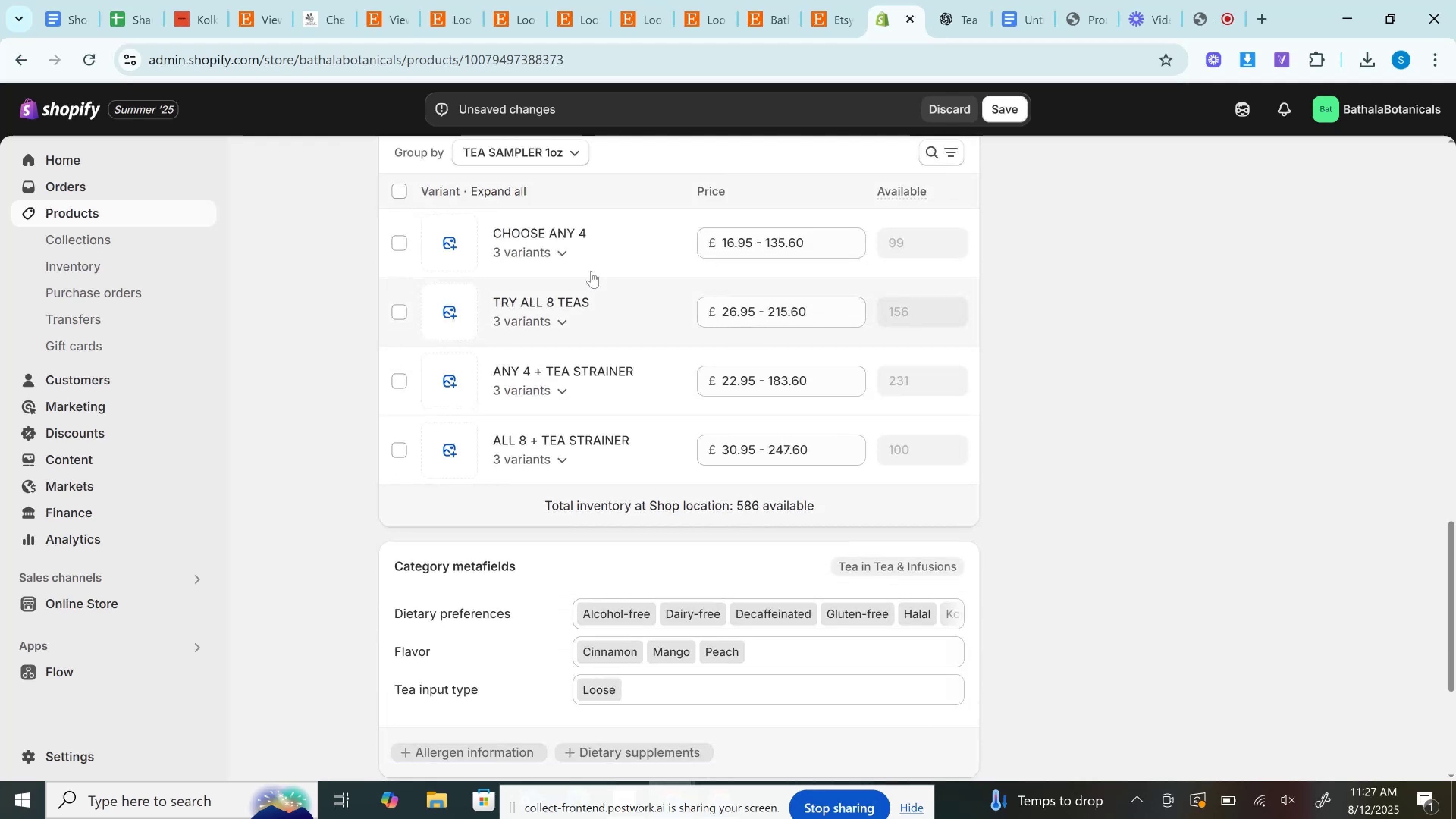 
left_click([575, 253])
 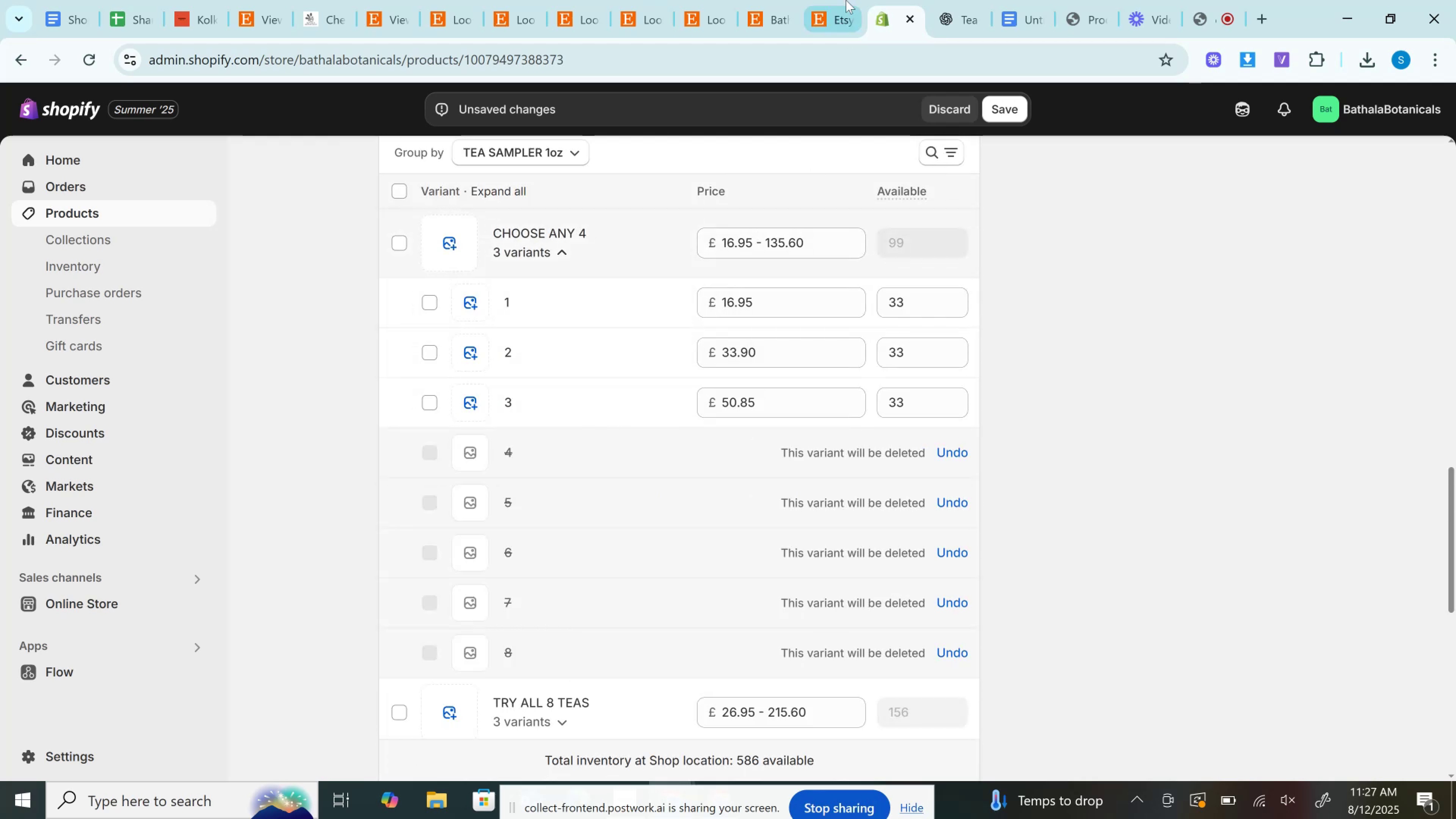 
left_click([845, 0])
 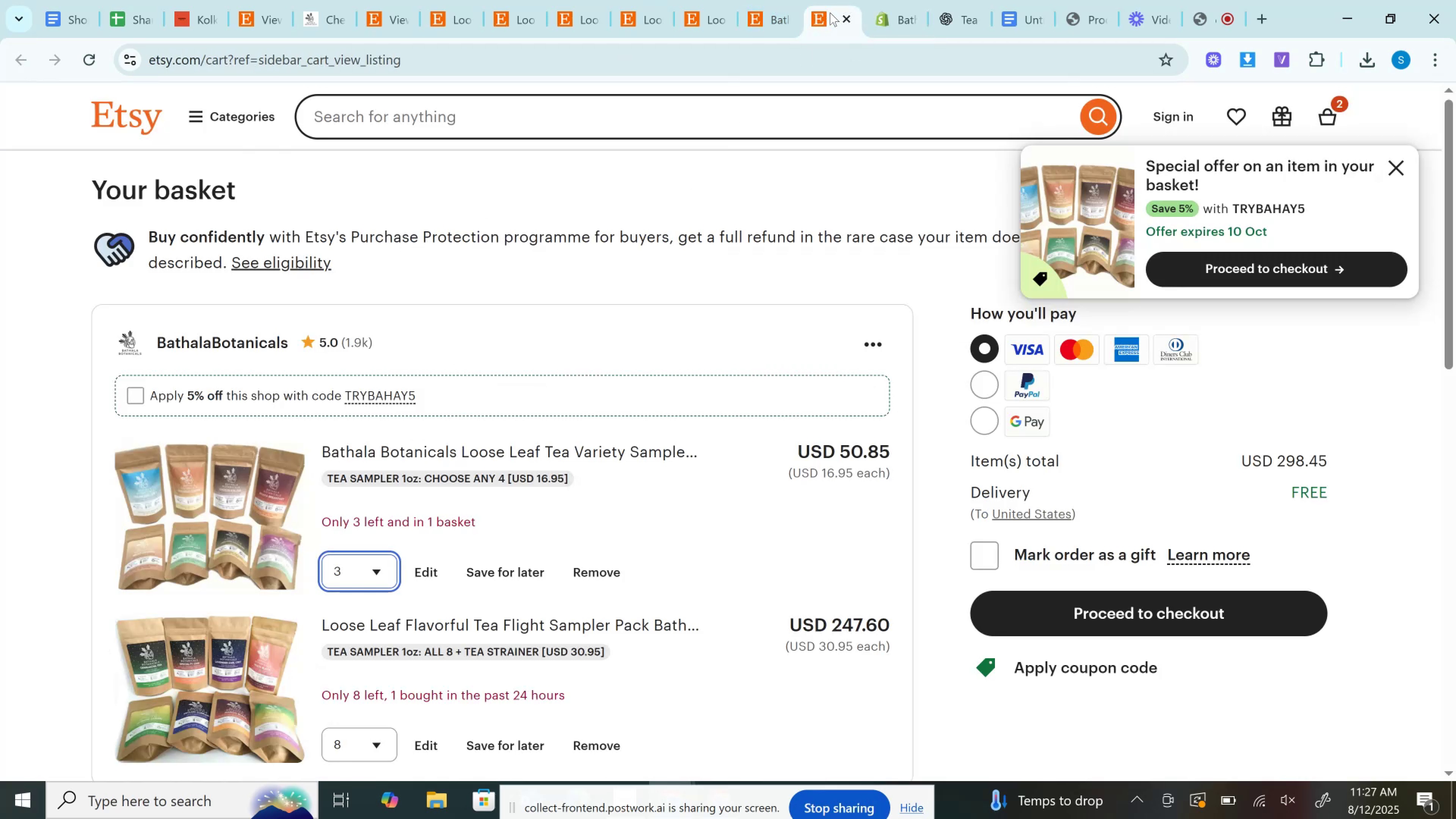 
left_click([837, 14])
 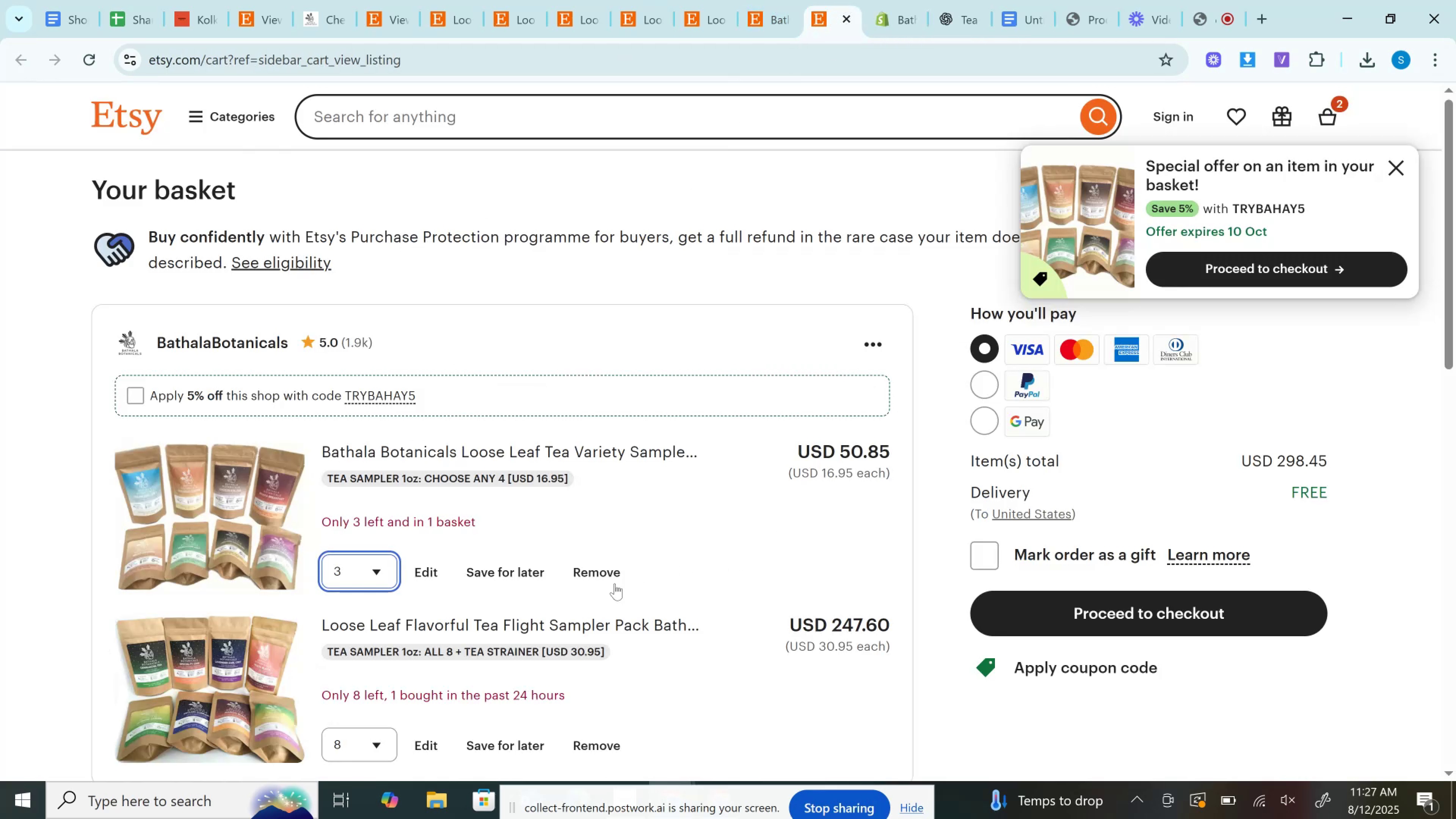 
left_click_drag(start_coordinate=[589, 564], to_coordinate=[590, 566])
 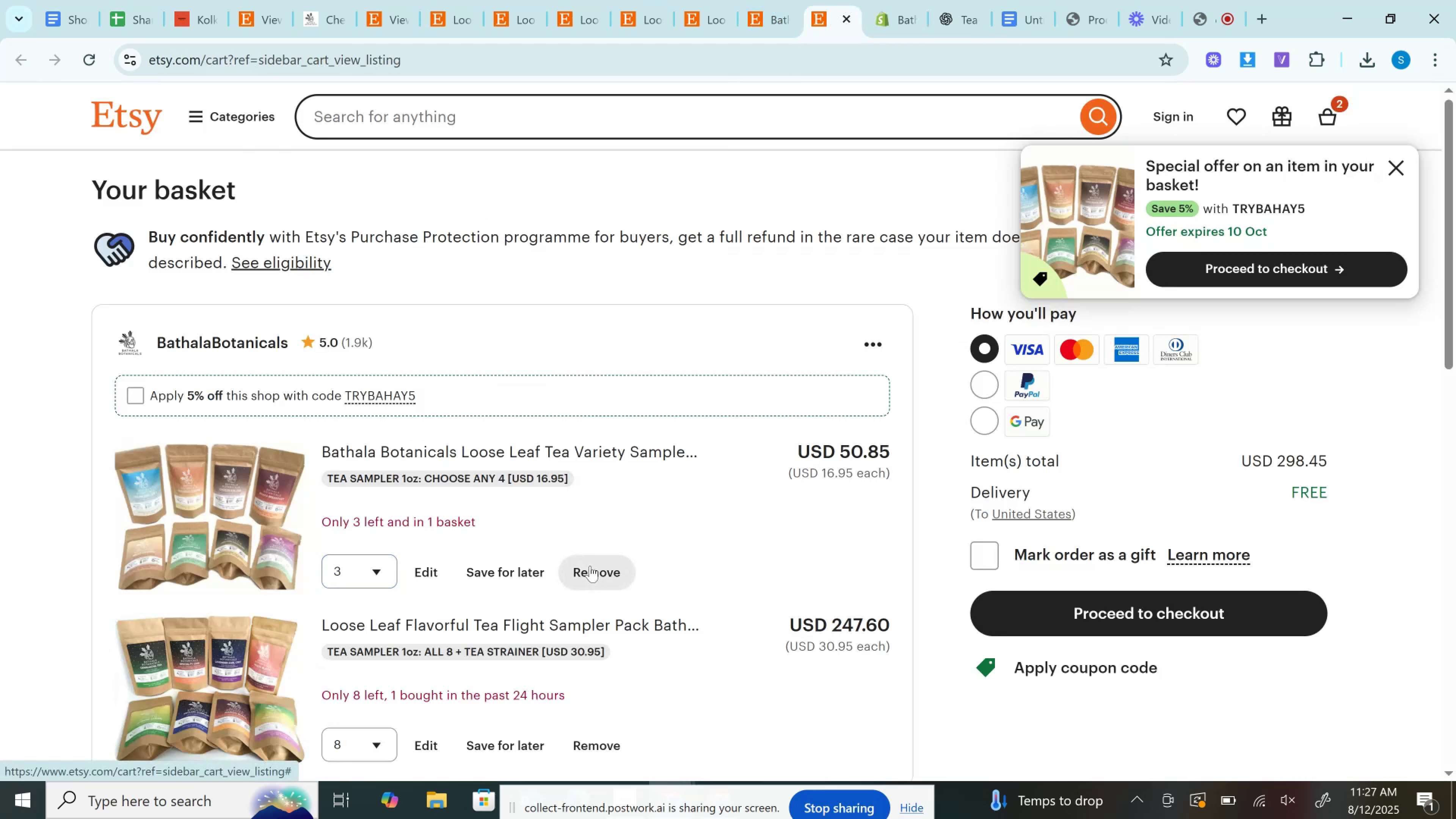 
left_click([590, 566])
 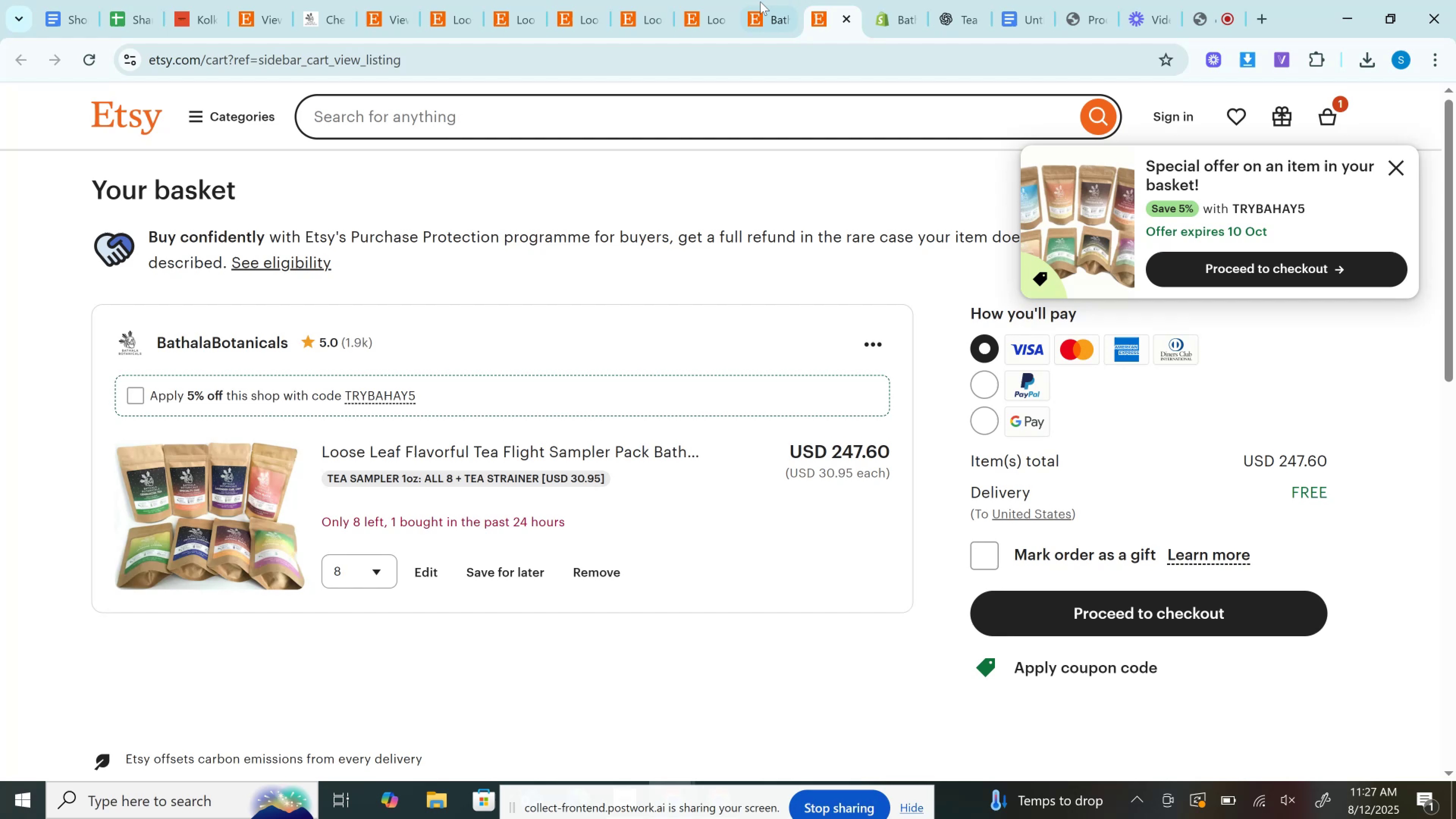 
left_click([743, 3])
 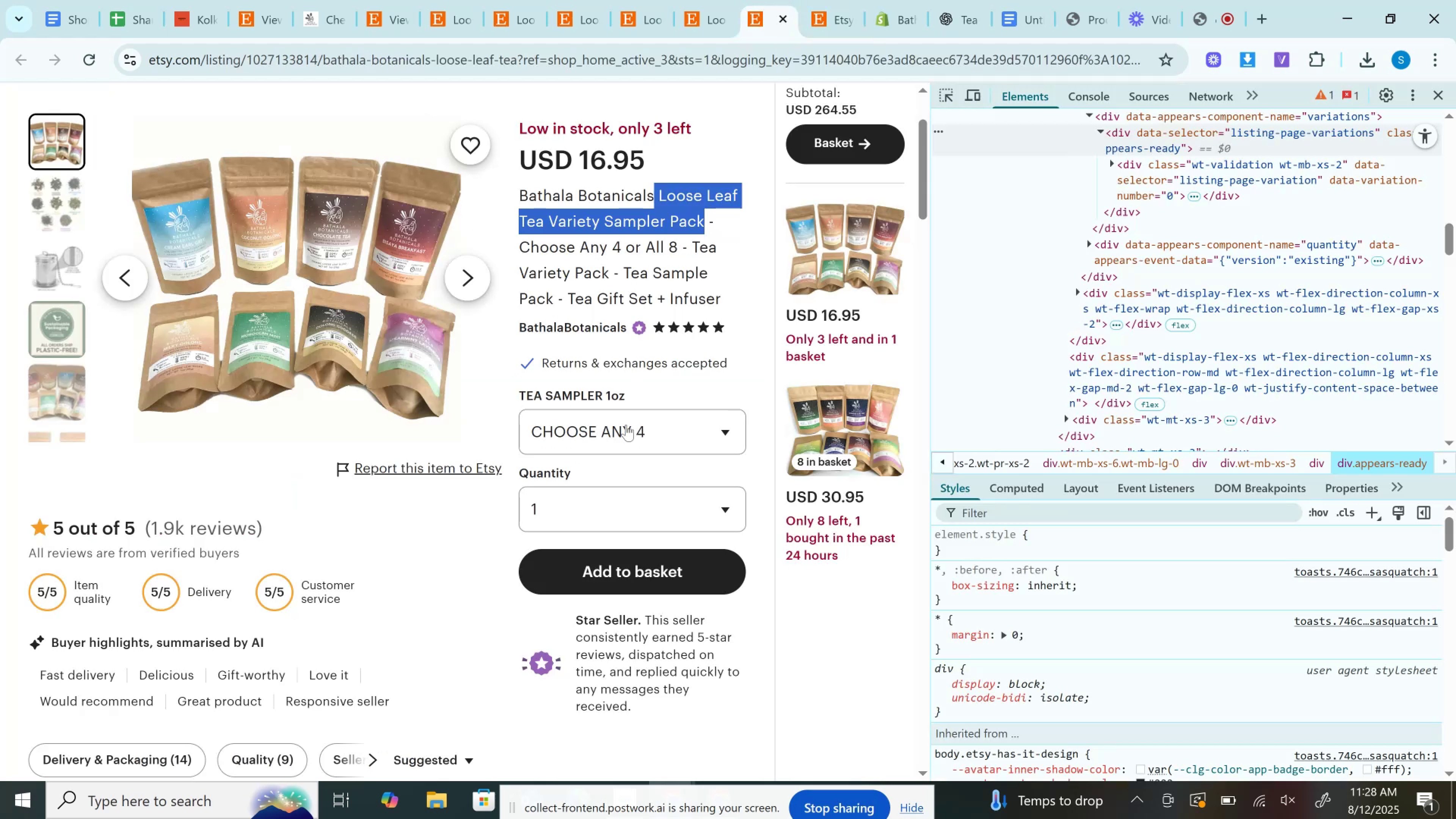 
left_click([621, 437])
 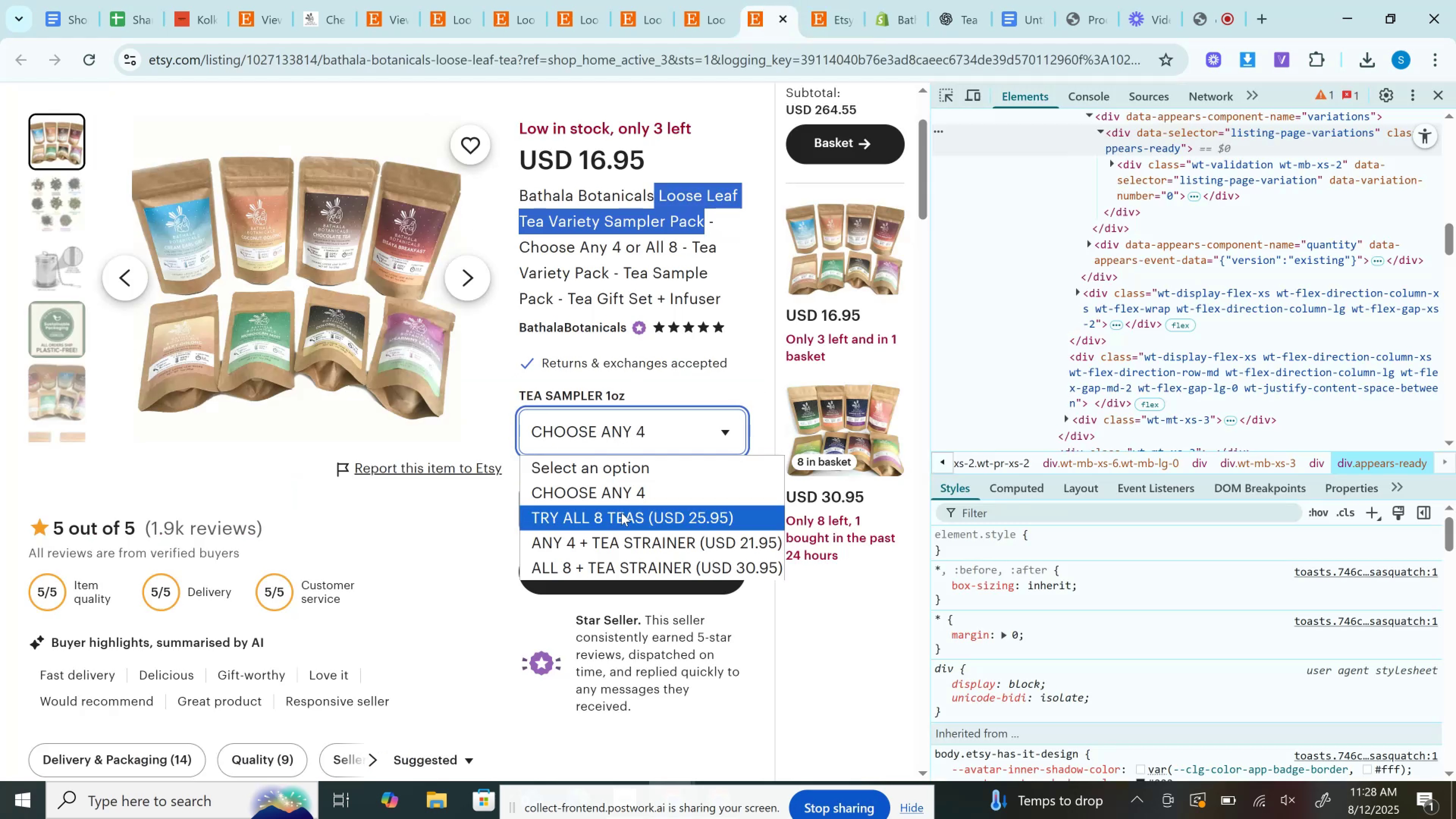 
left_click([621, 514])
 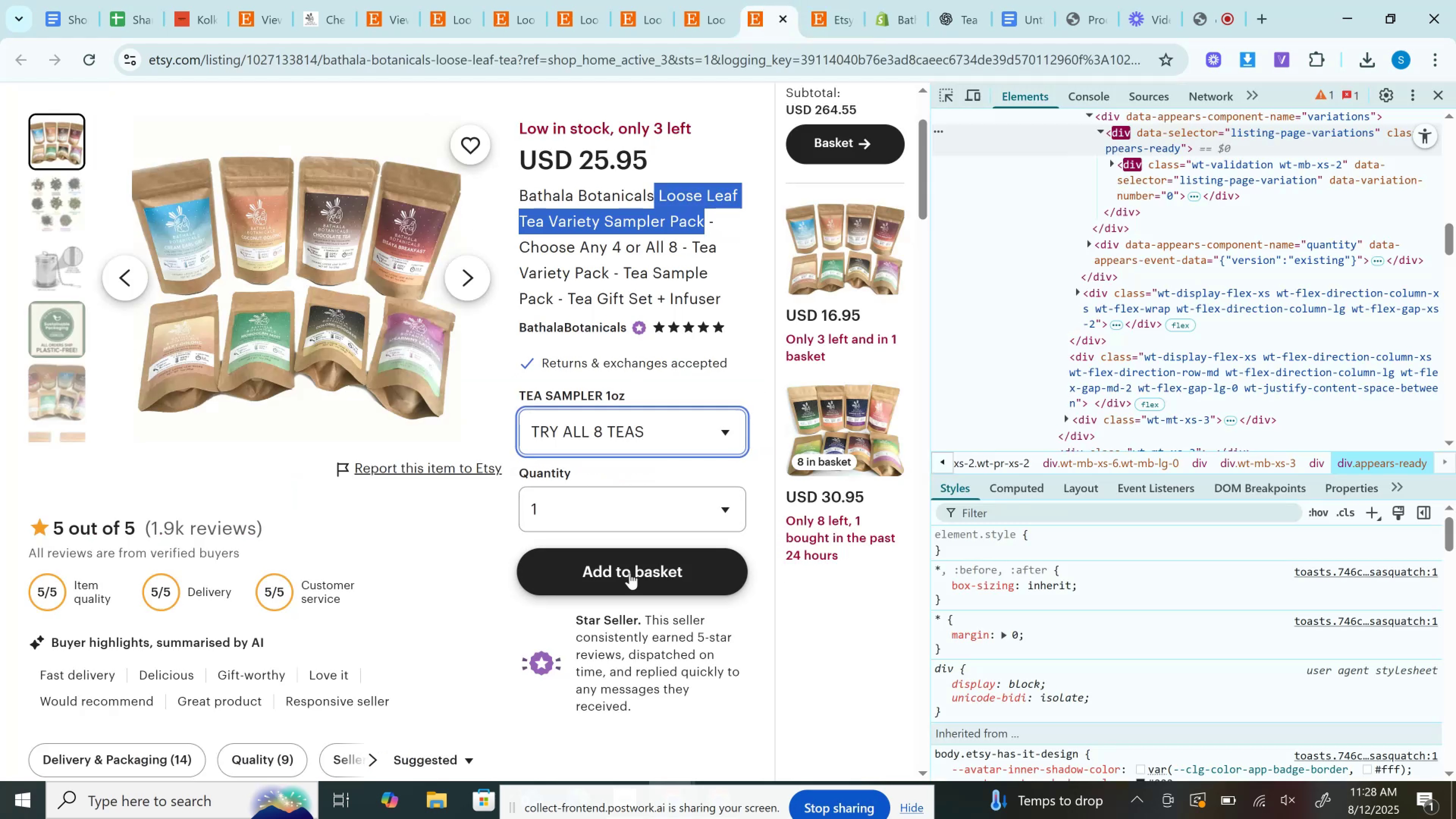 
left_click([630, 573])
 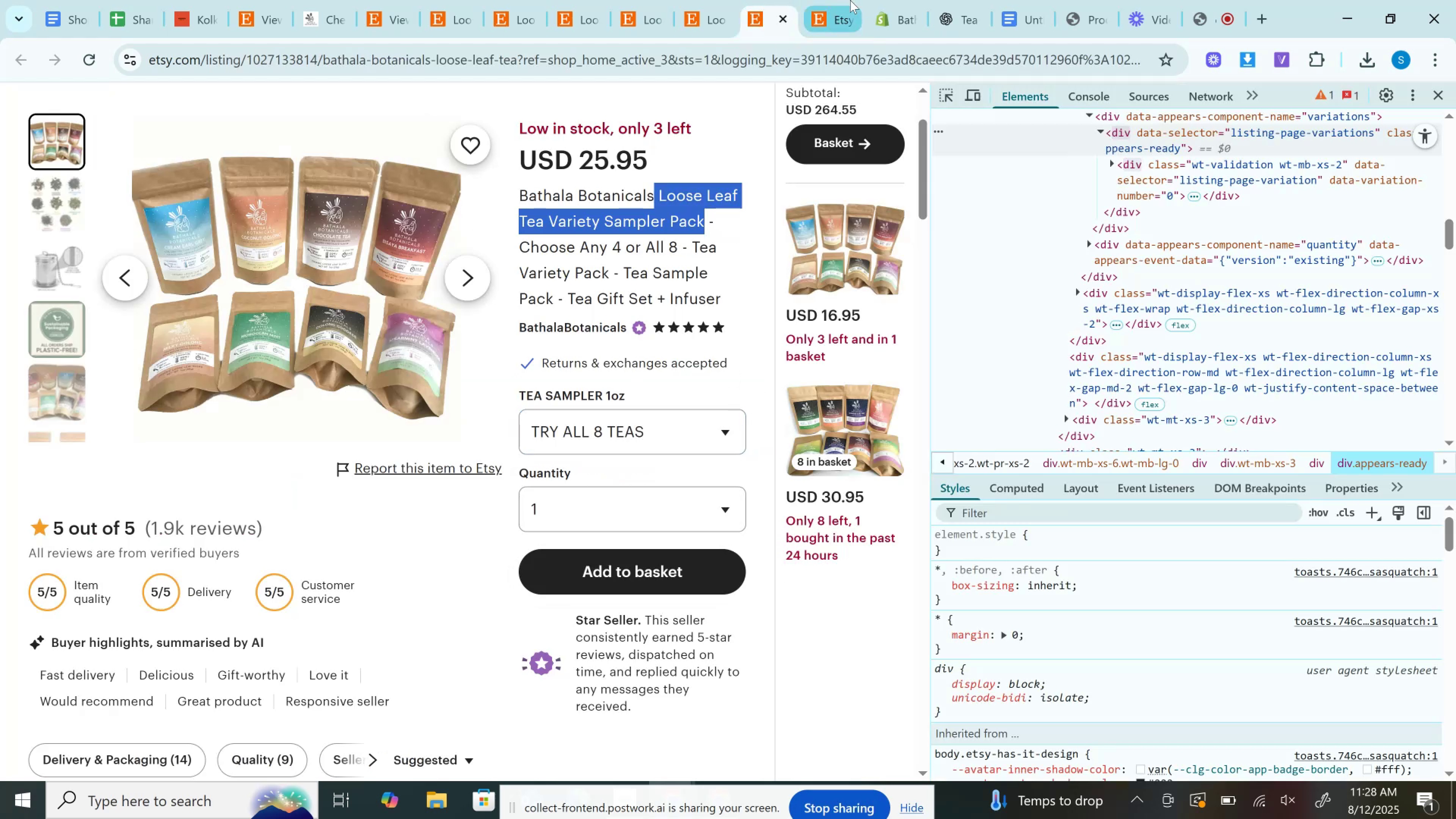 
left_click([850, 0])
 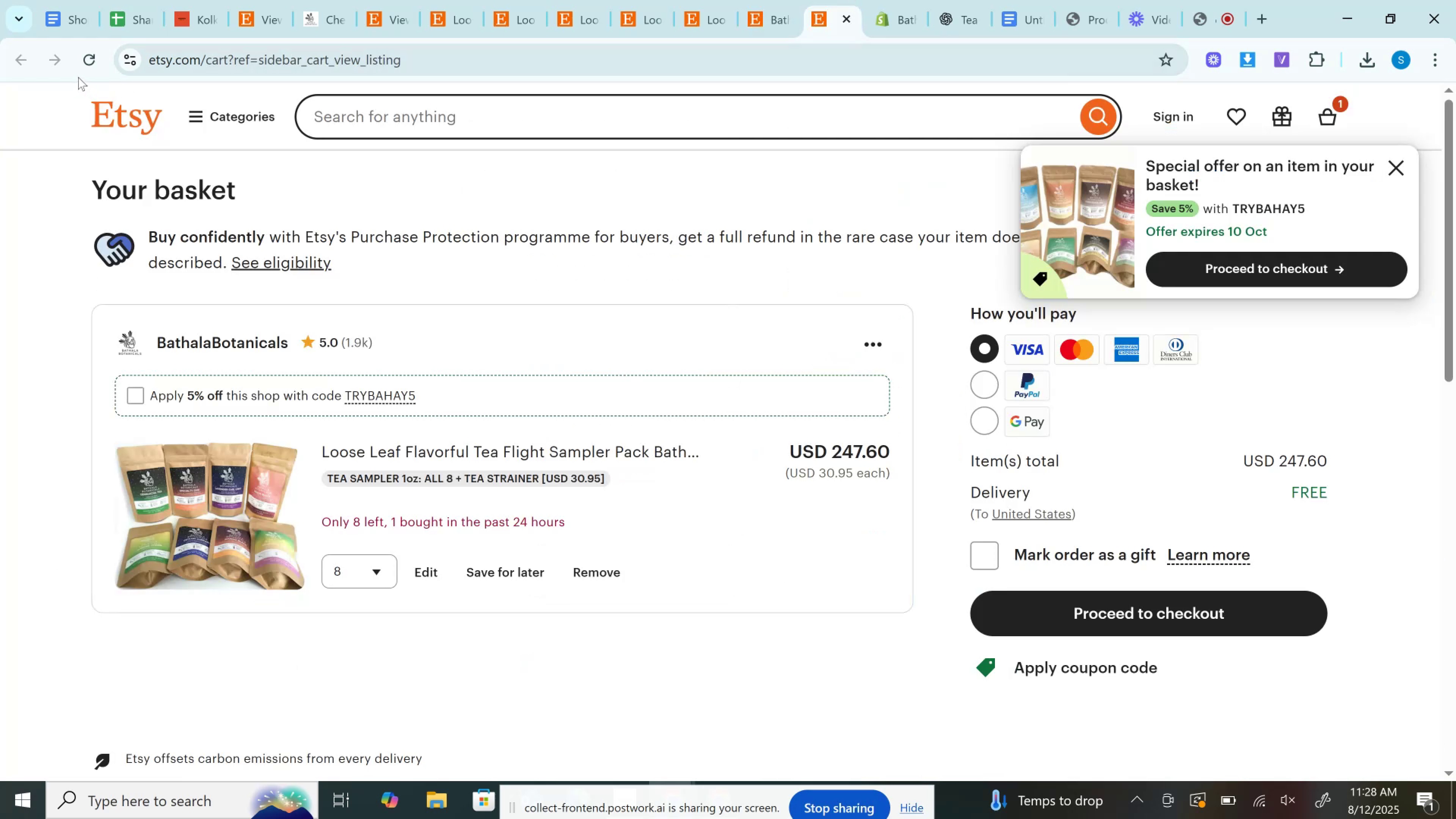 
left_click([93, 54])
 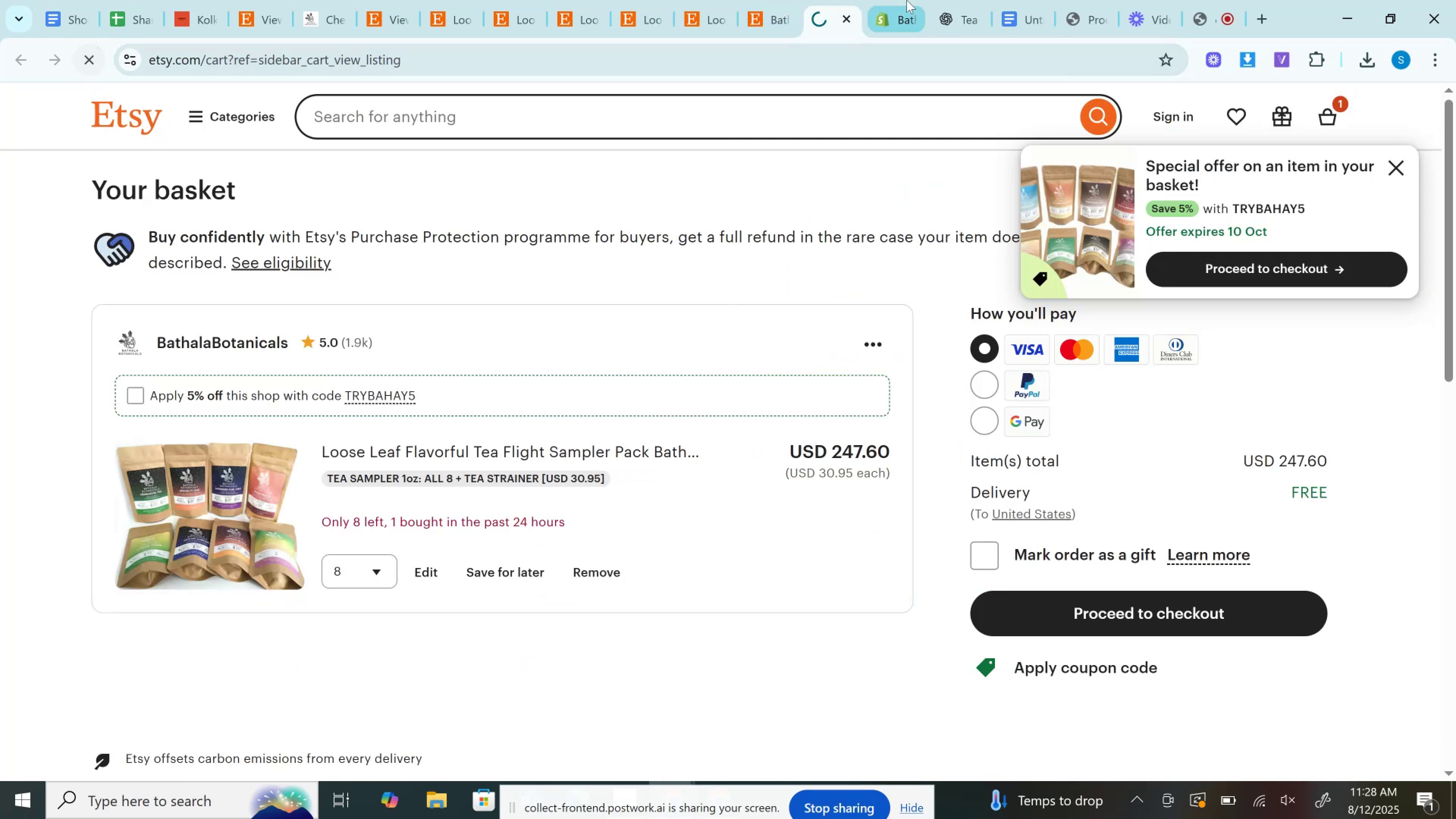 
left_click([907, 0])
 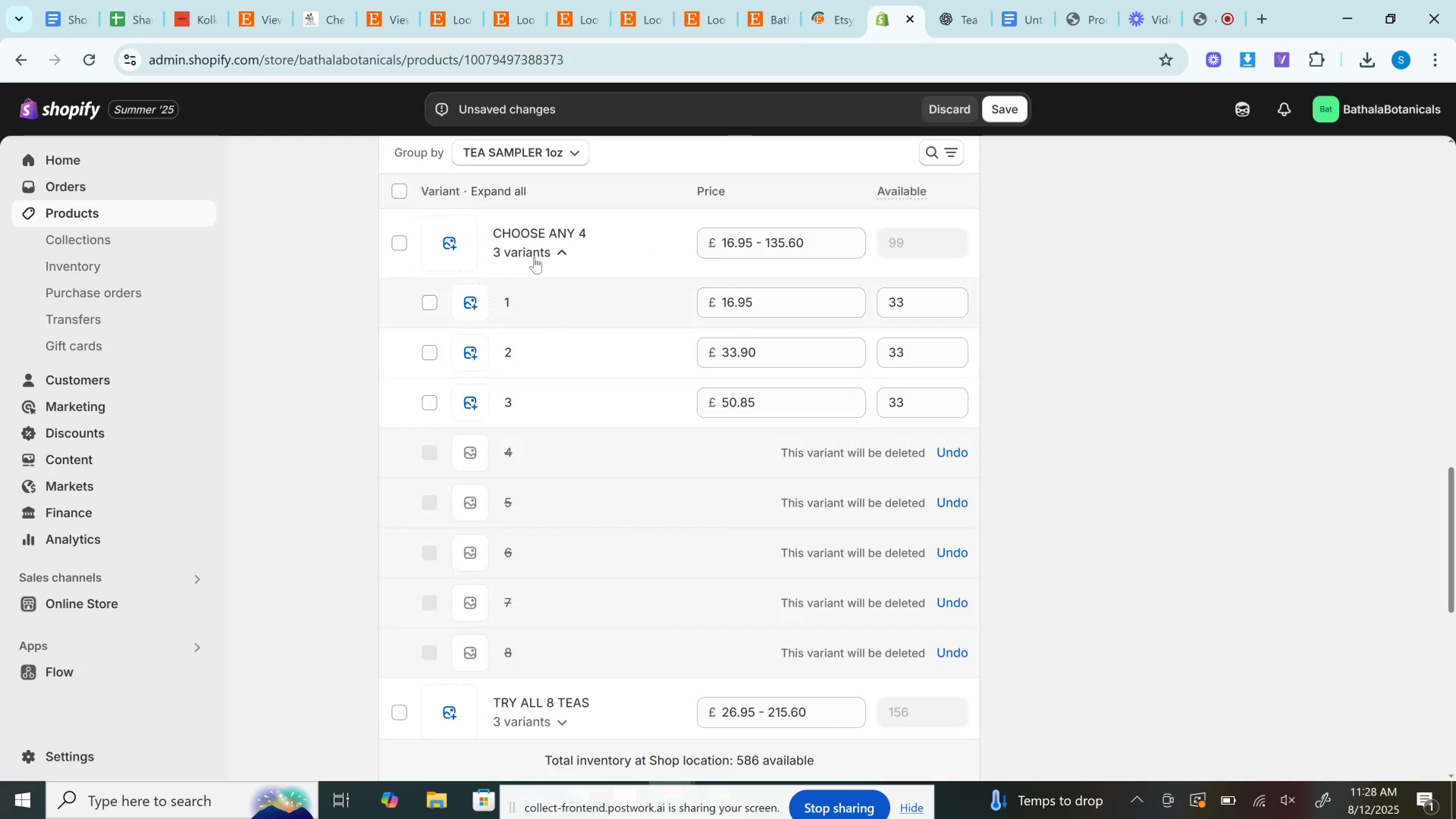 
left_click([555, 250])
 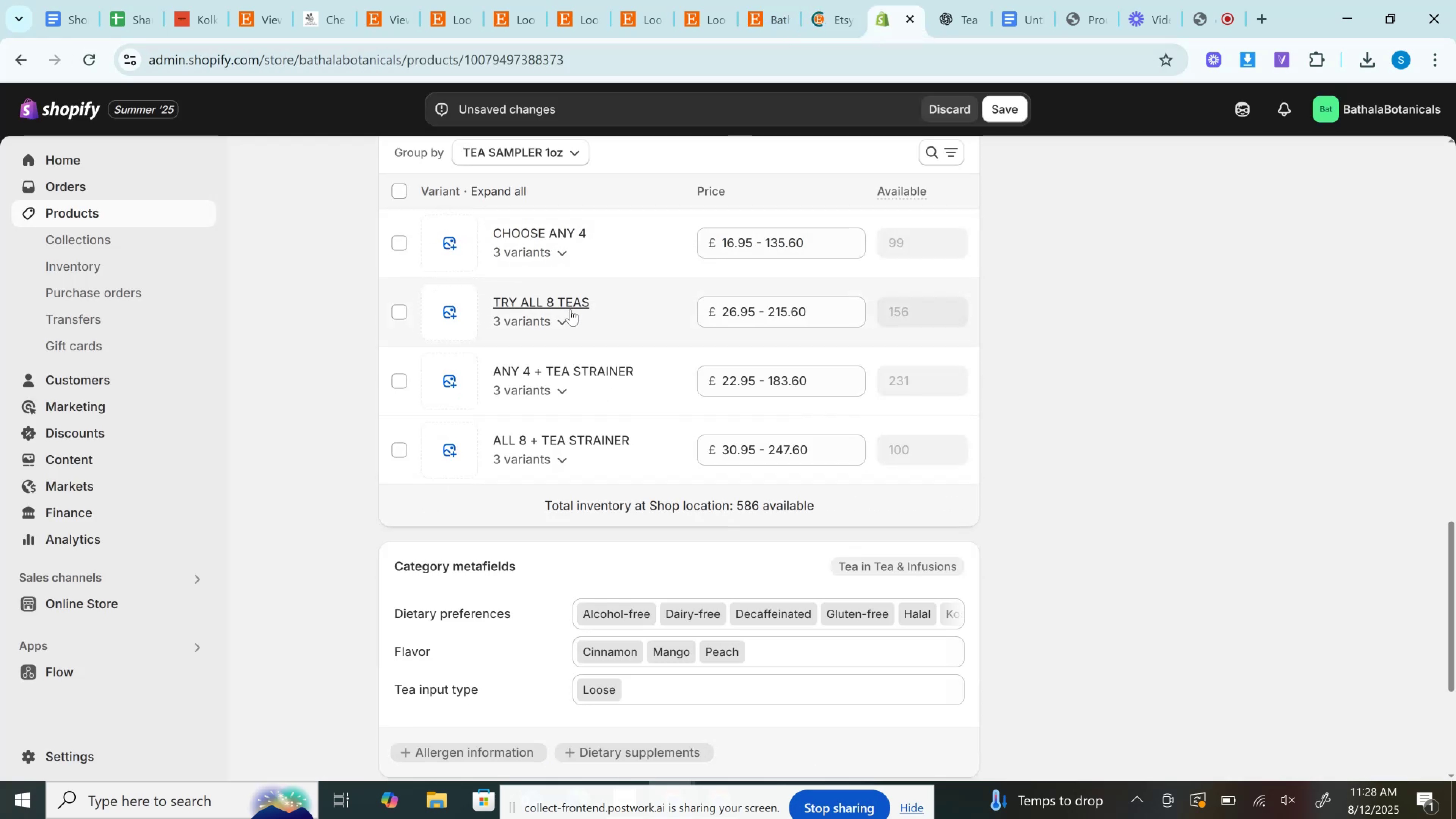 
left_click([568, 328])
 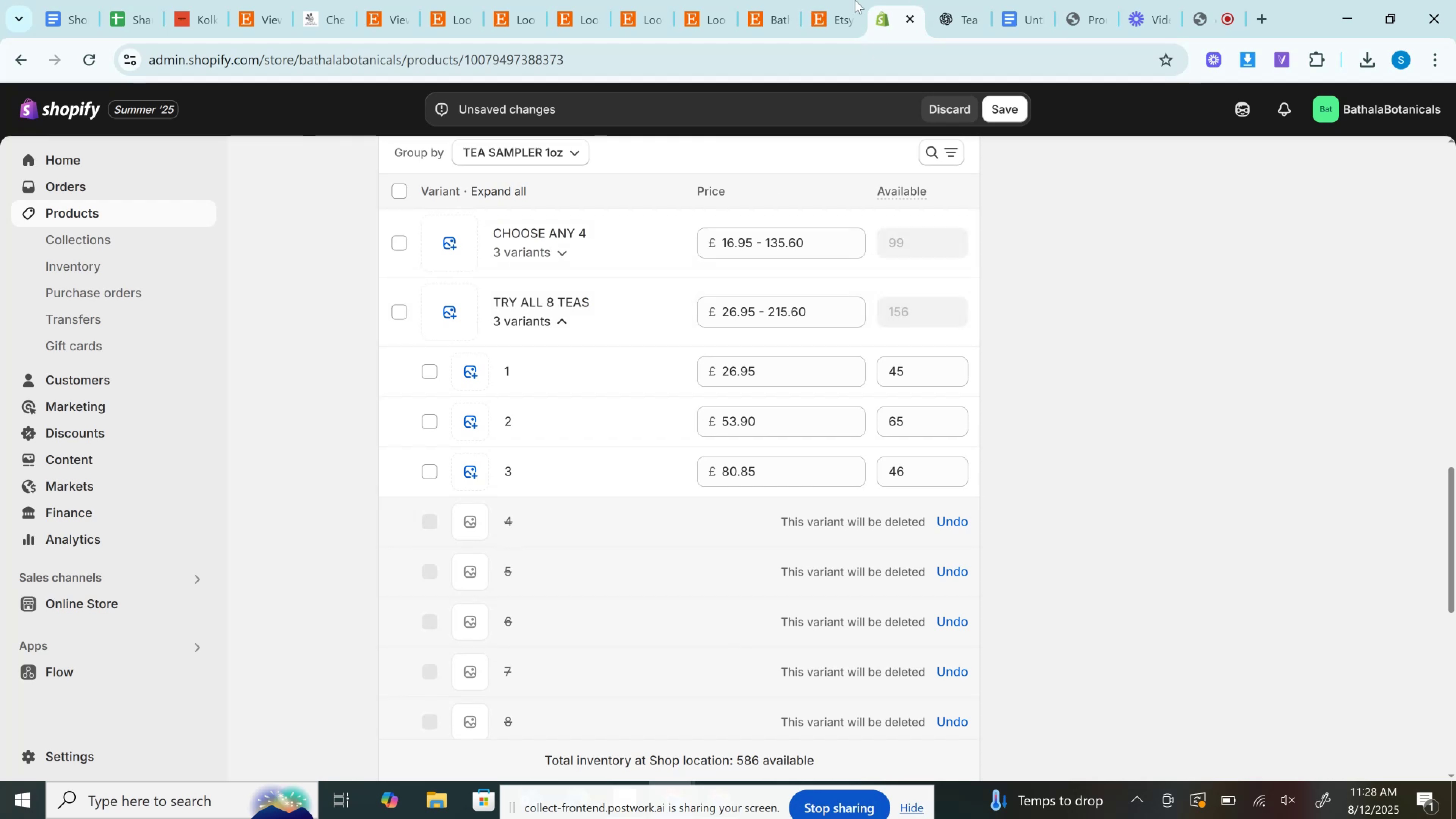 
left_click([830, 0])
 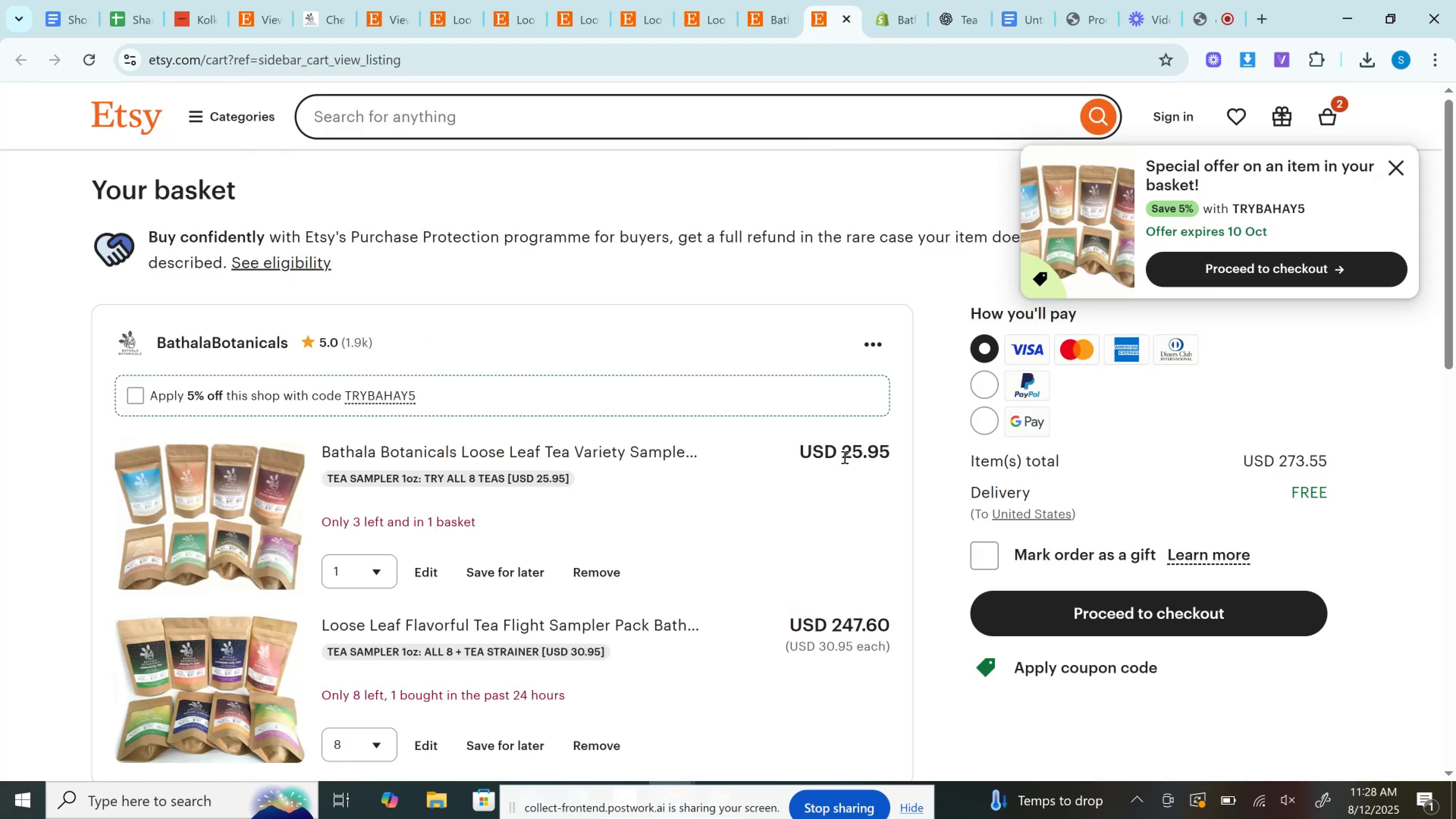 
left_click([858, 449])
 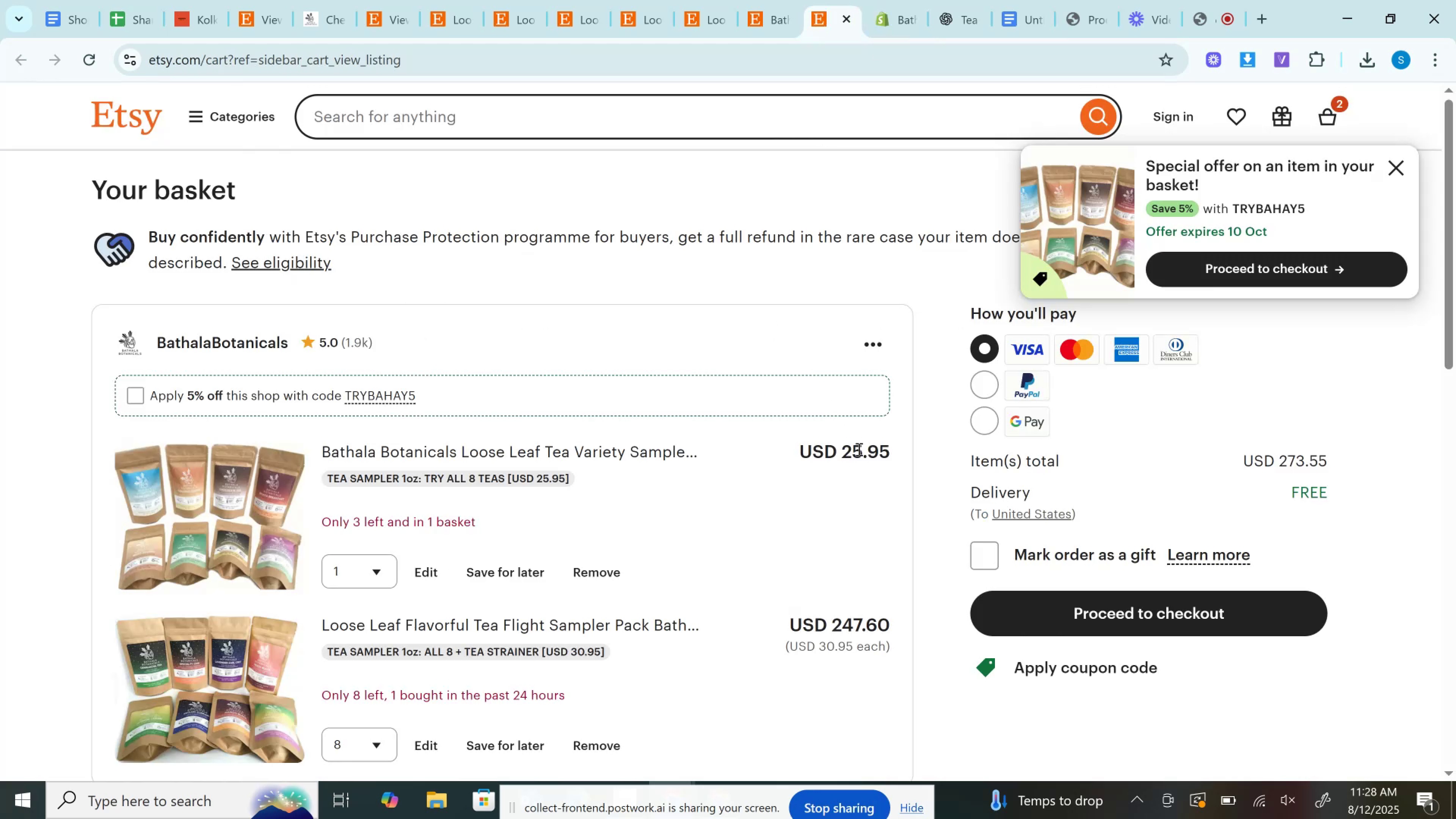 
double_click([858, 449])
 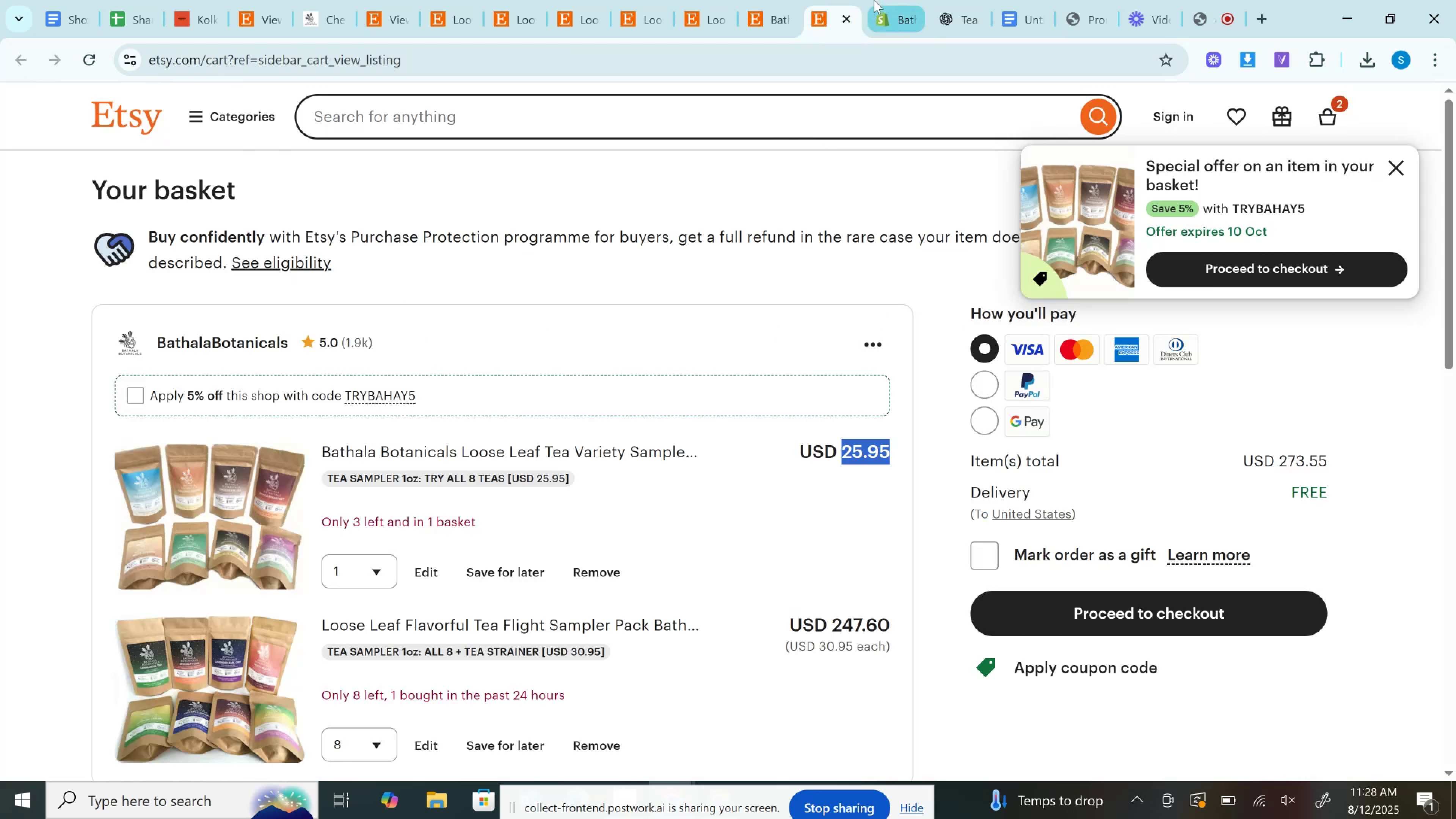 
key(Control+X)
 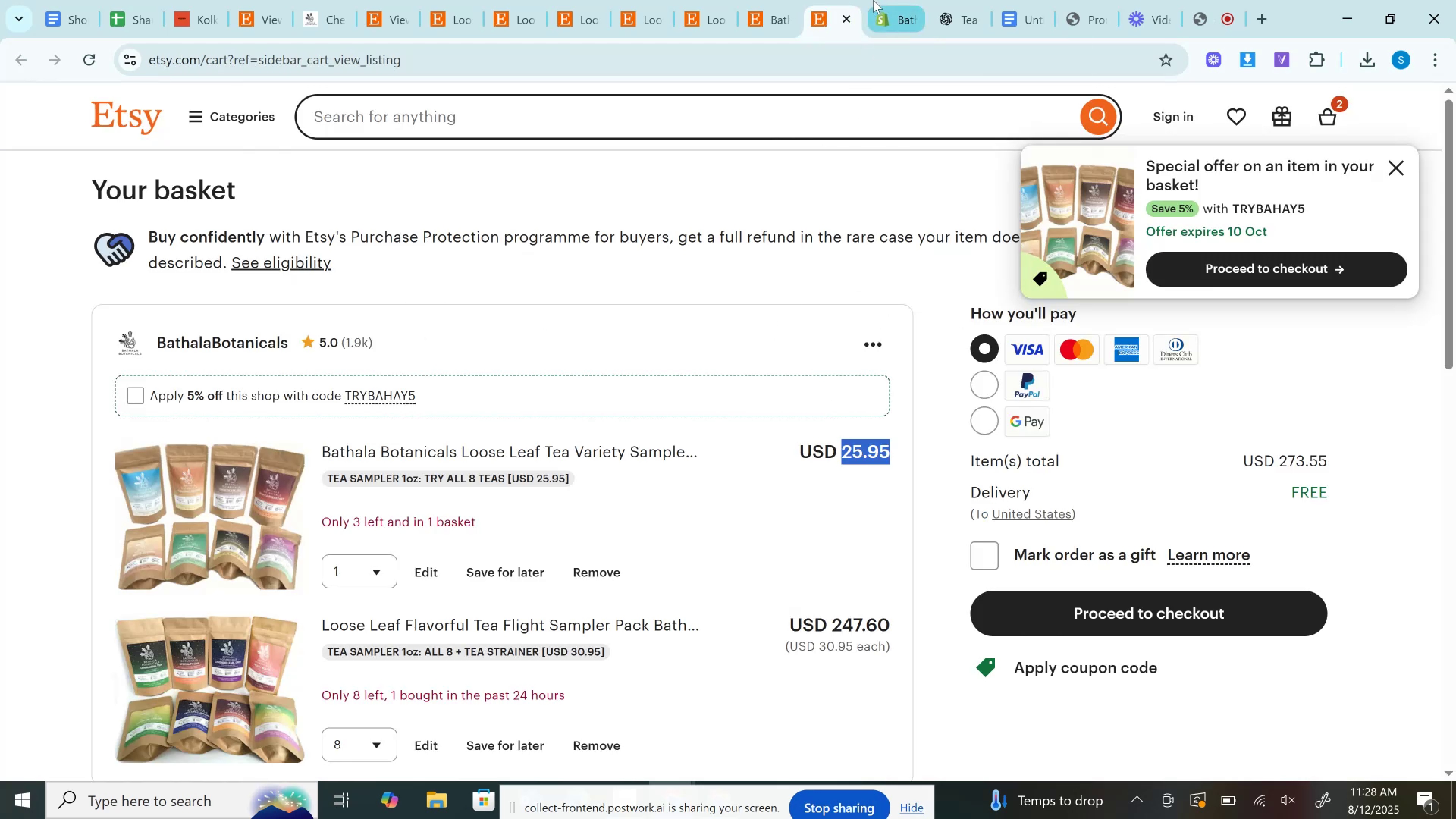 
key(Control+C)
 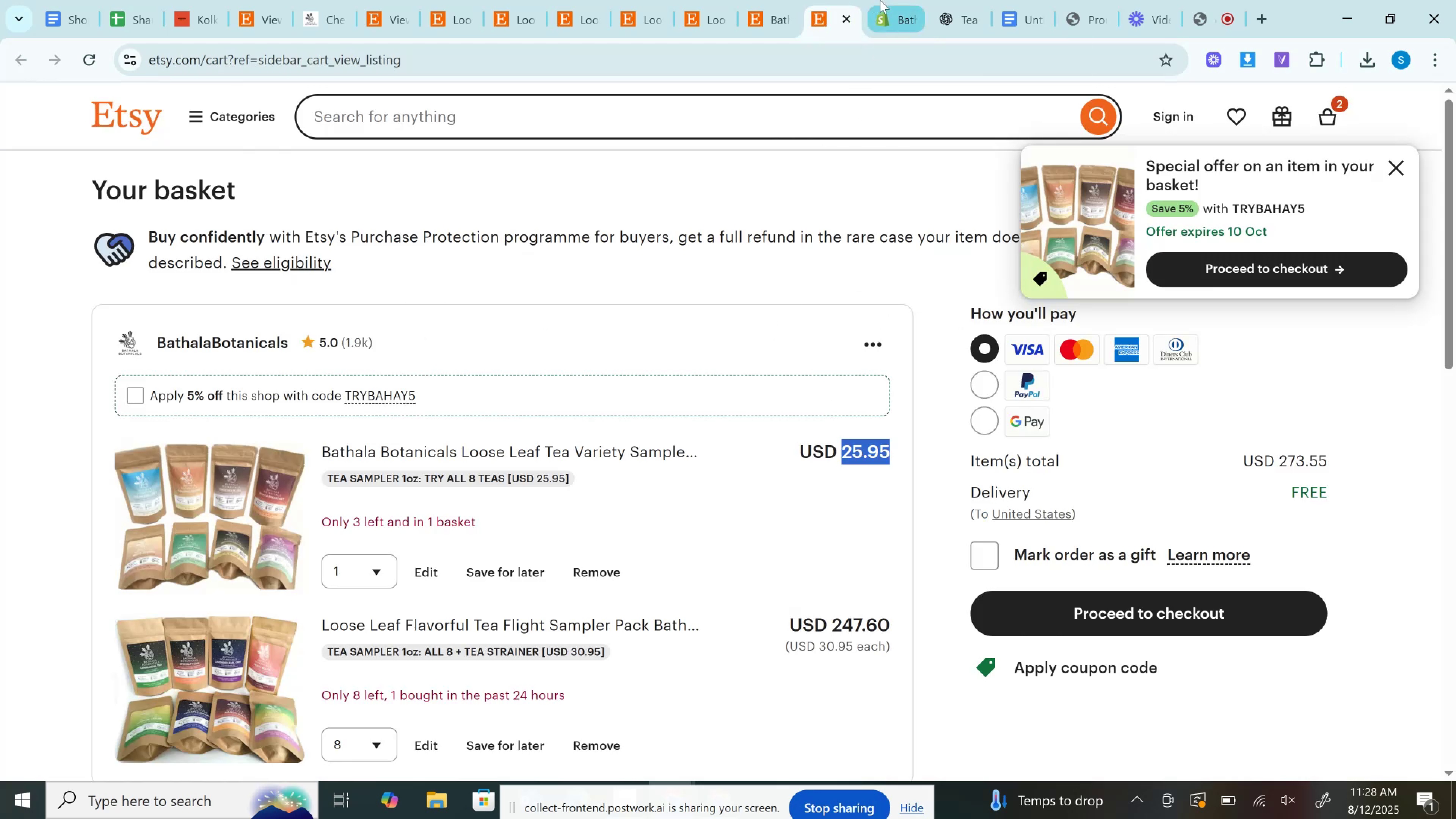 
left_click([880, 0])
 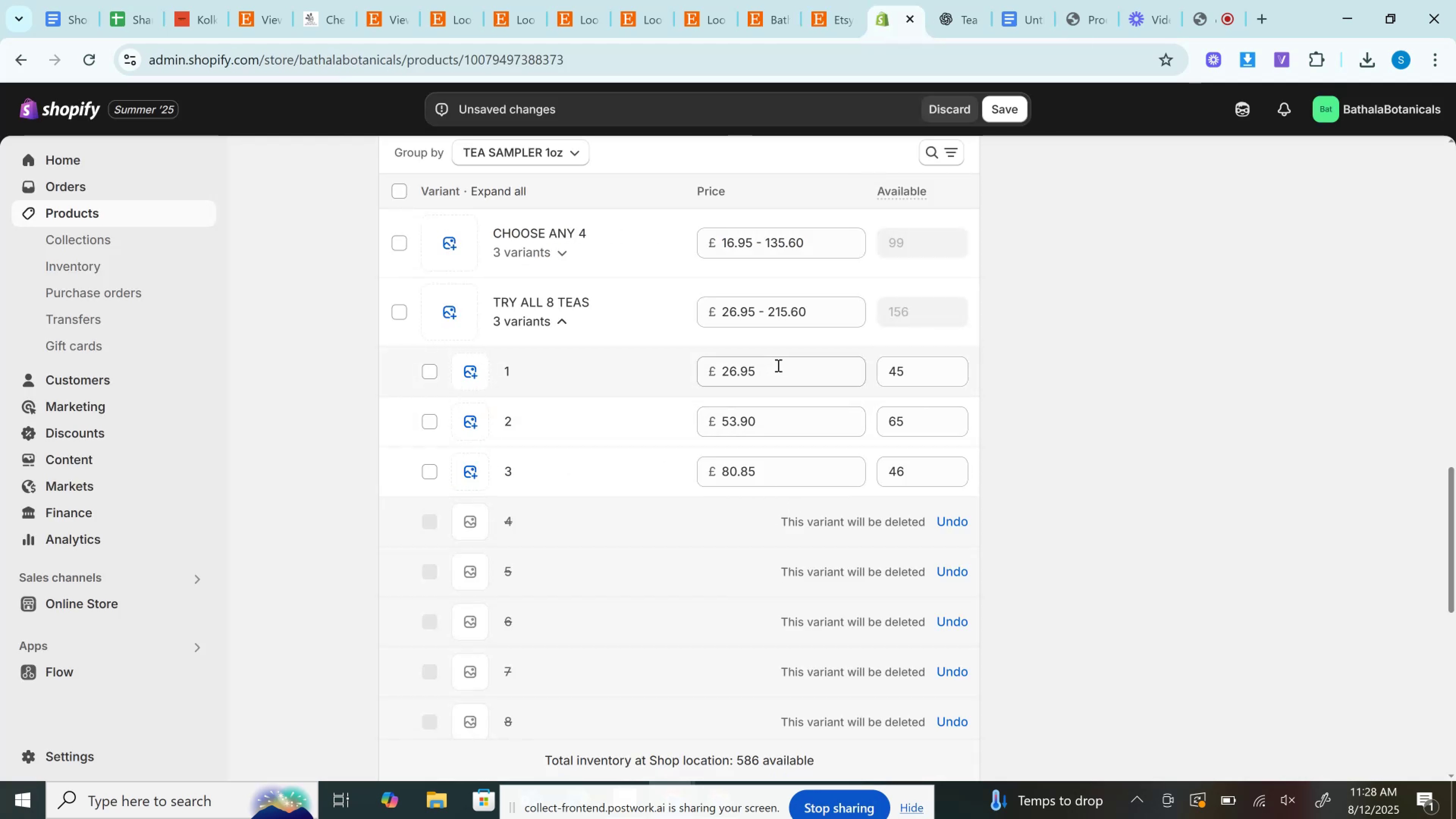 
left_click_drag(start_coordinate=[779, 369], to_coordinate=[700, 365])
 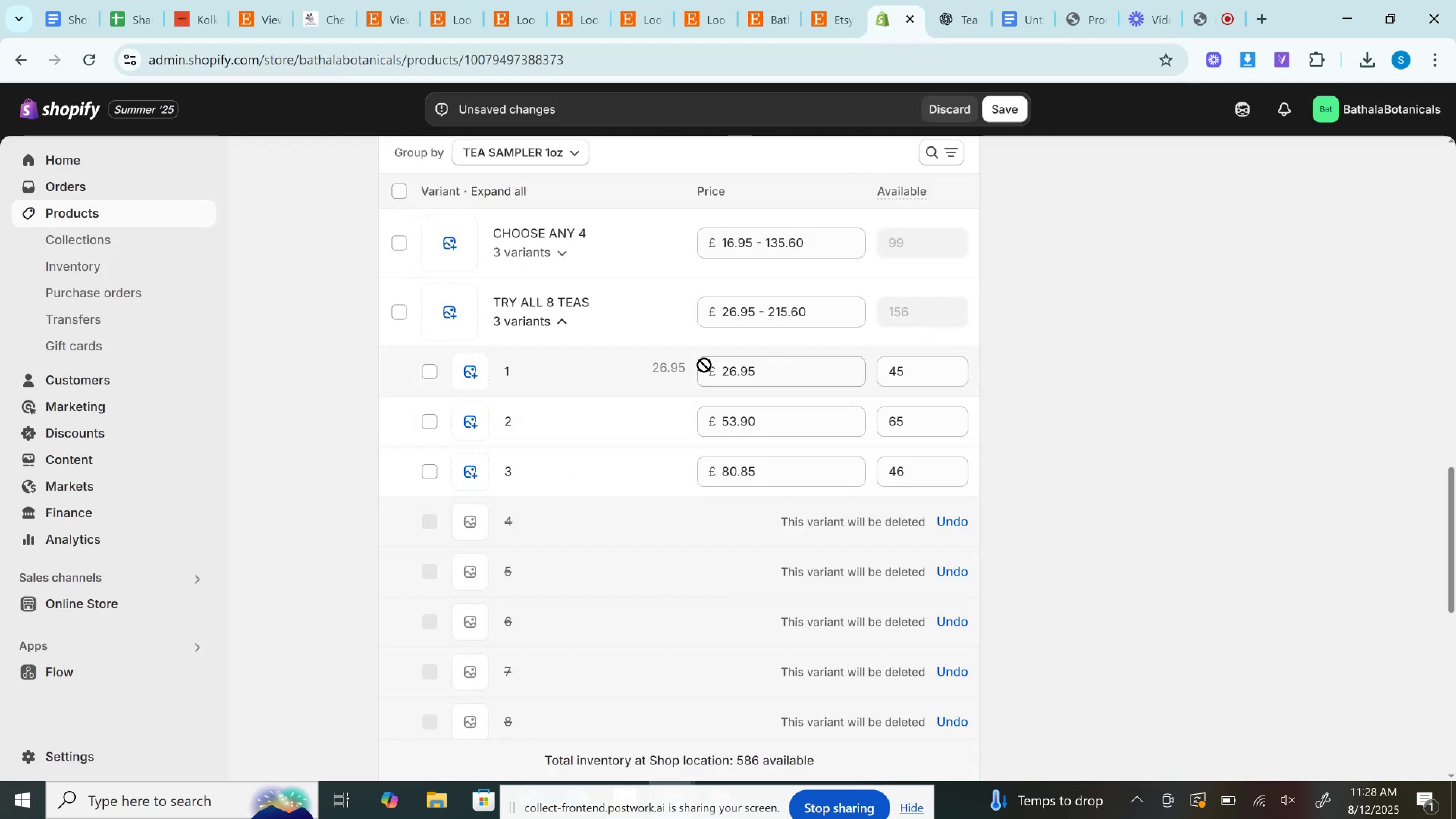 
key(Control+V)
 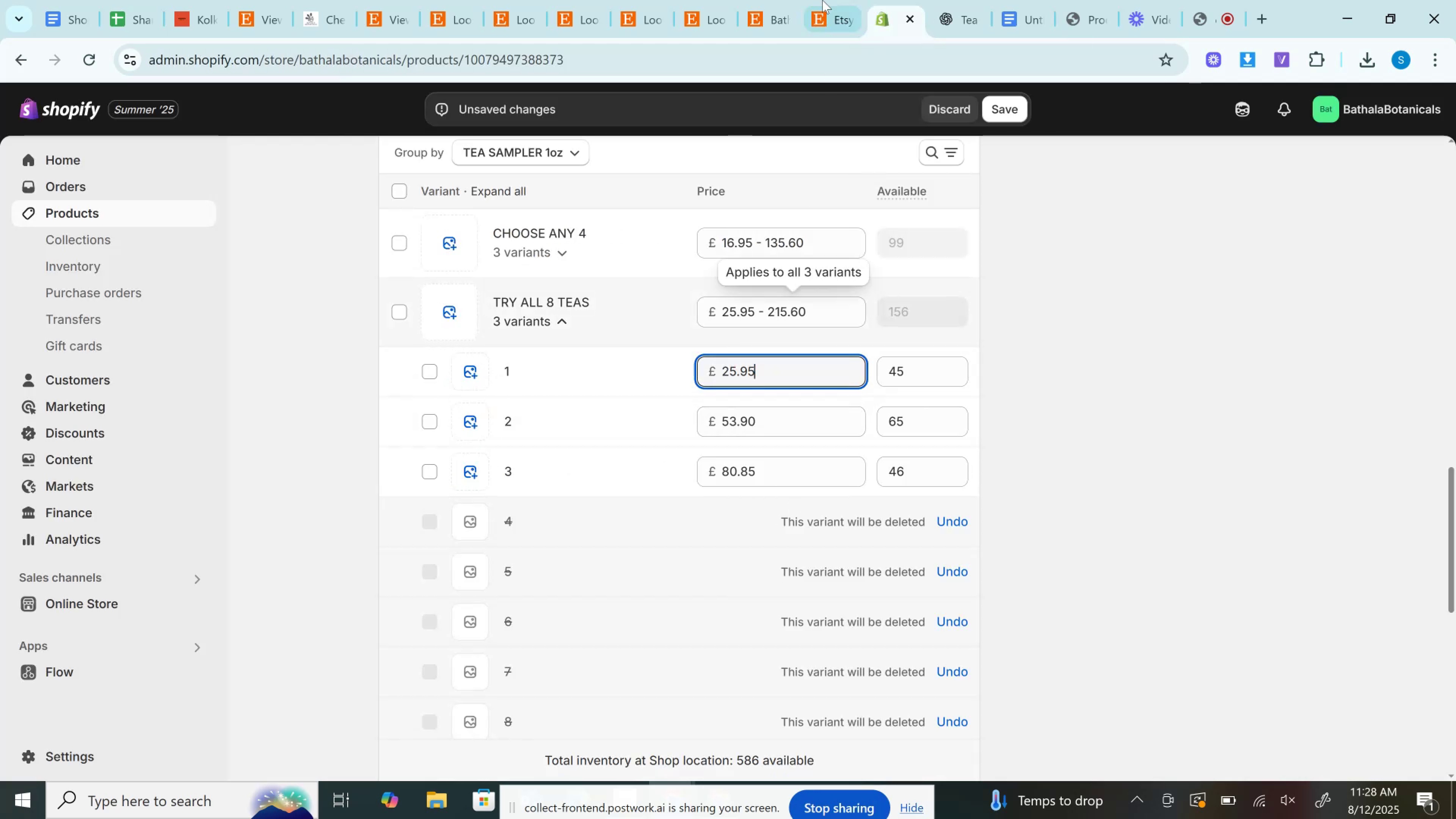 
left_click([821, 0])
 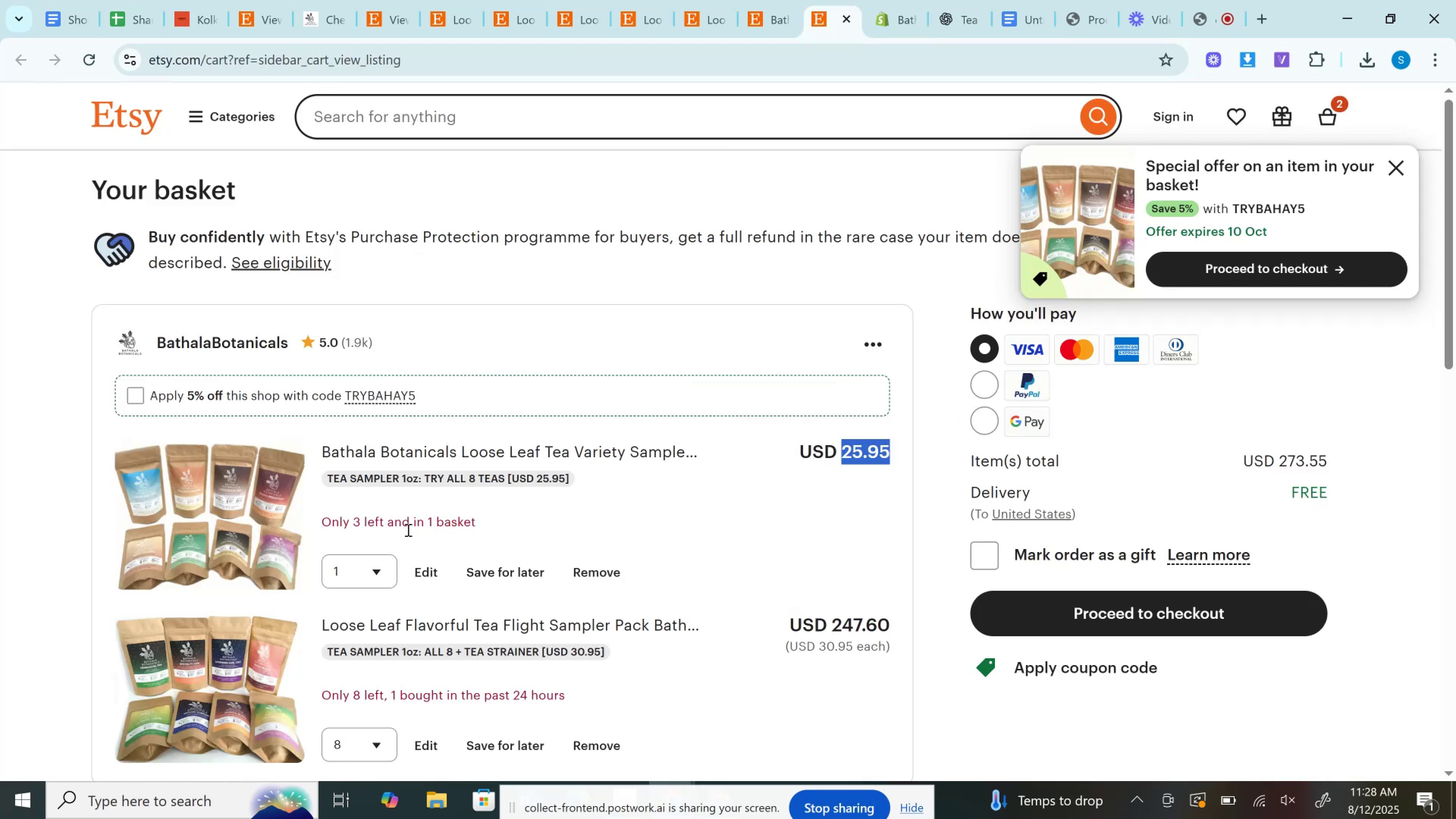 
left_click([364, 563])
 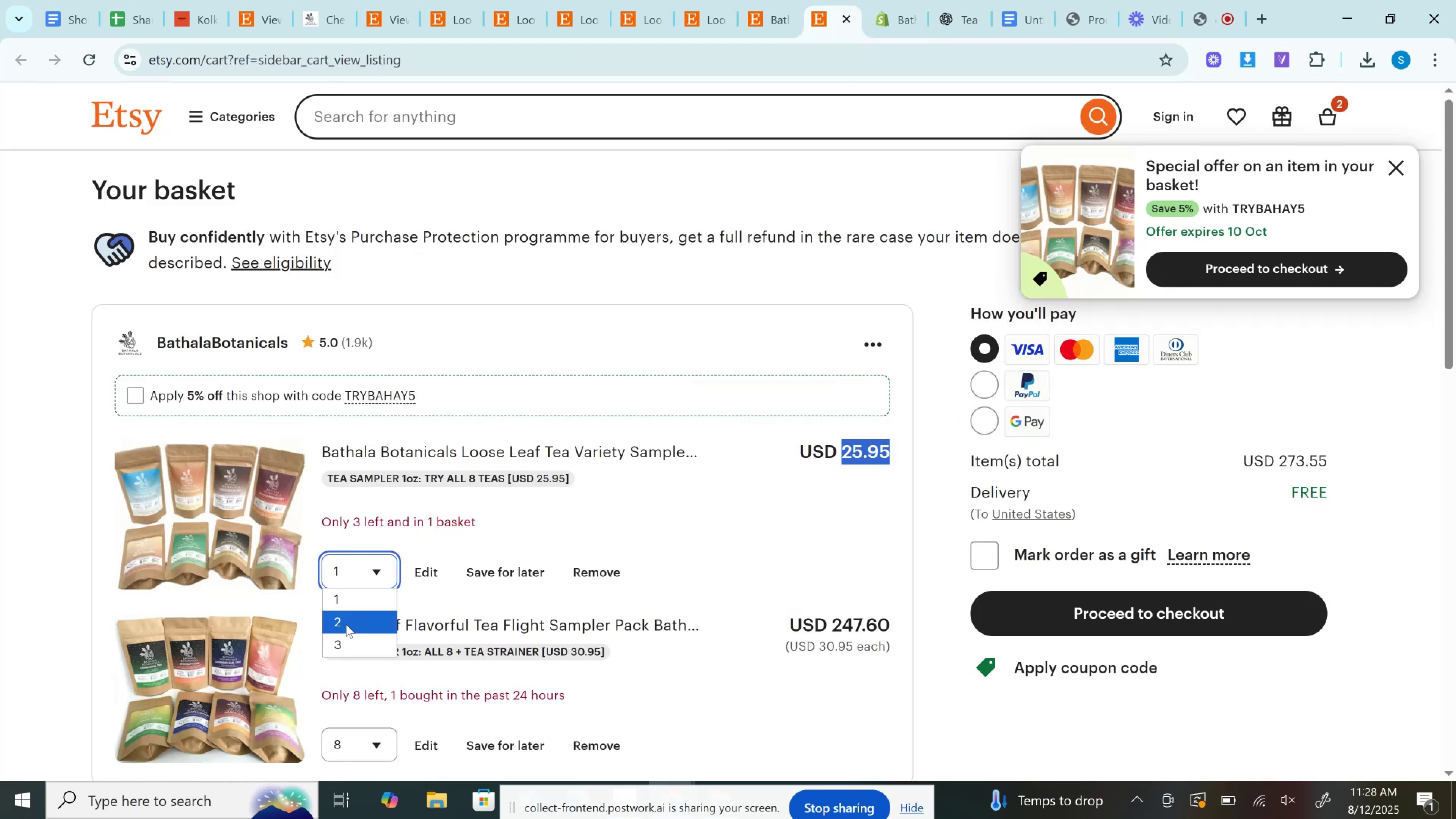 
left_click([347, 622])
 